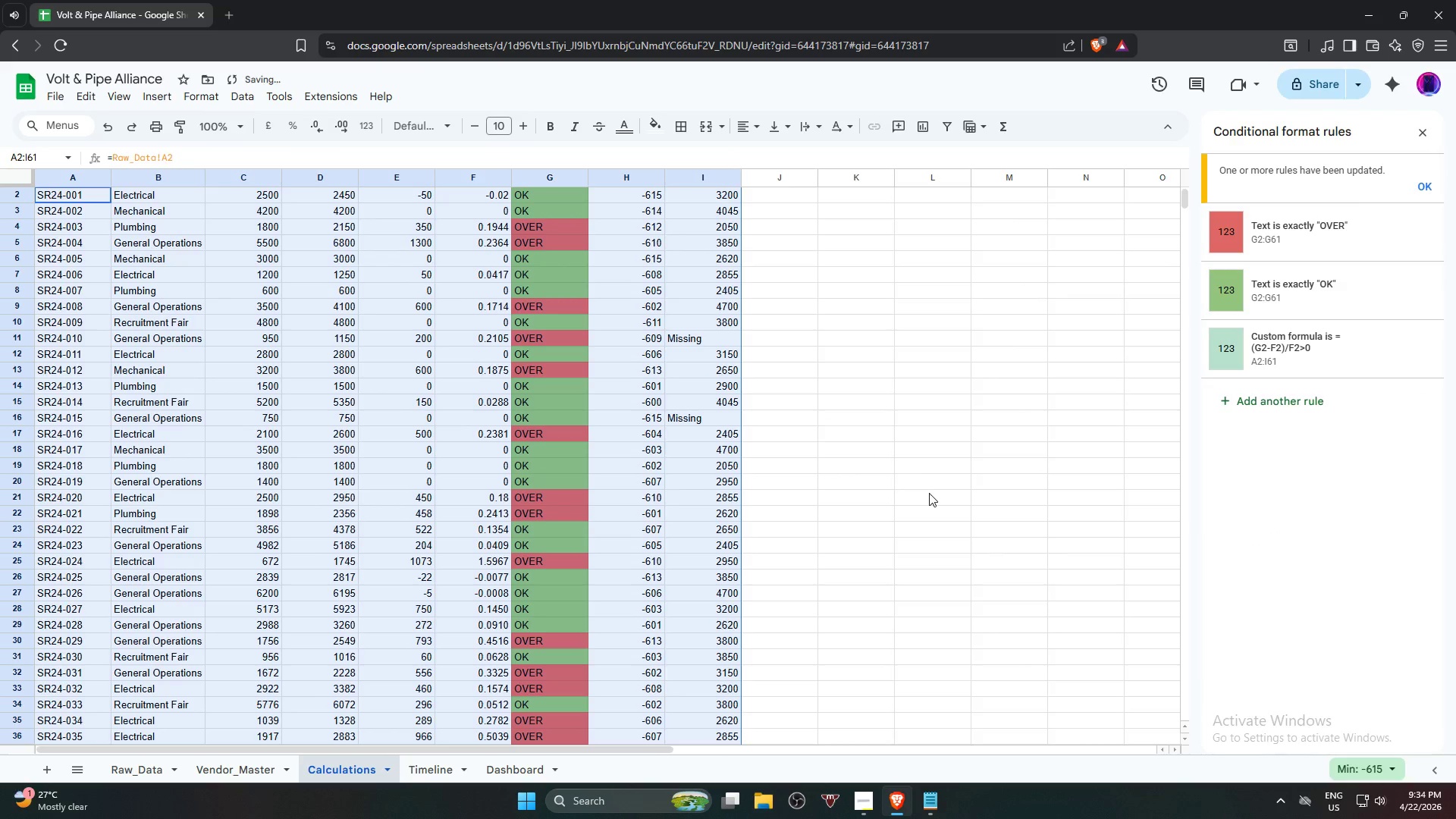 
key(Control+Z)
 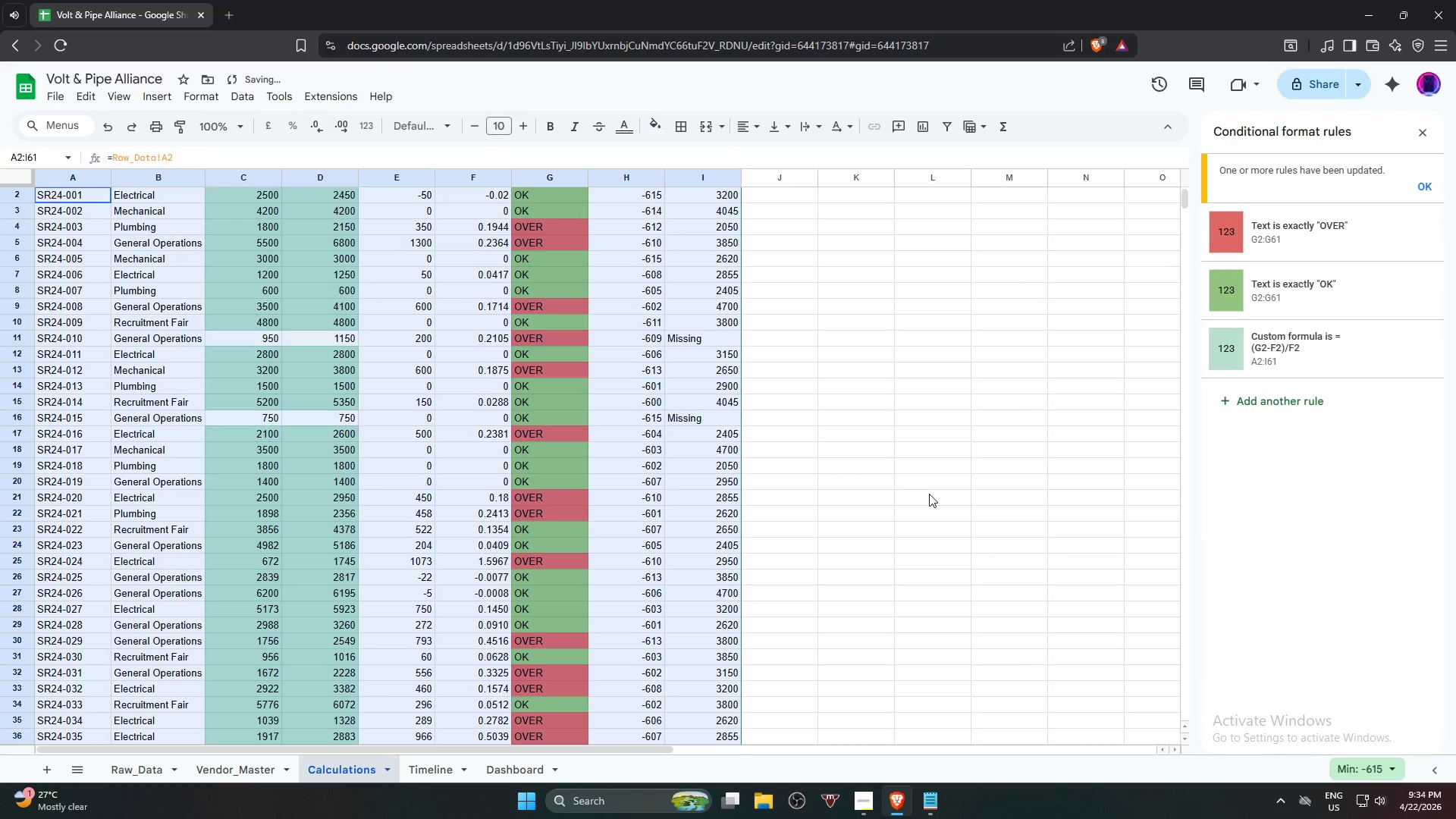 
key(Control+Z)
 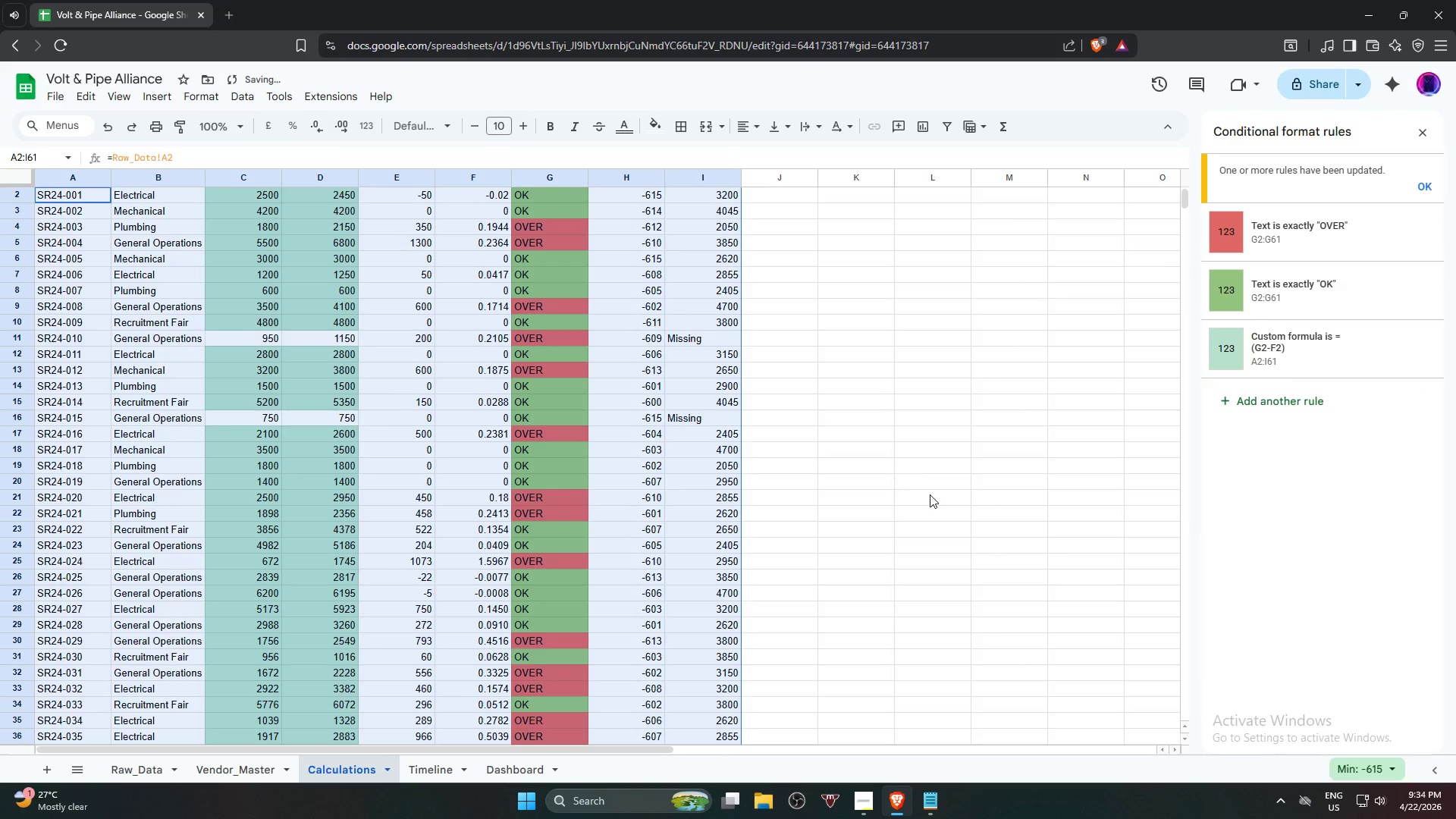 
key(Control+Z)
 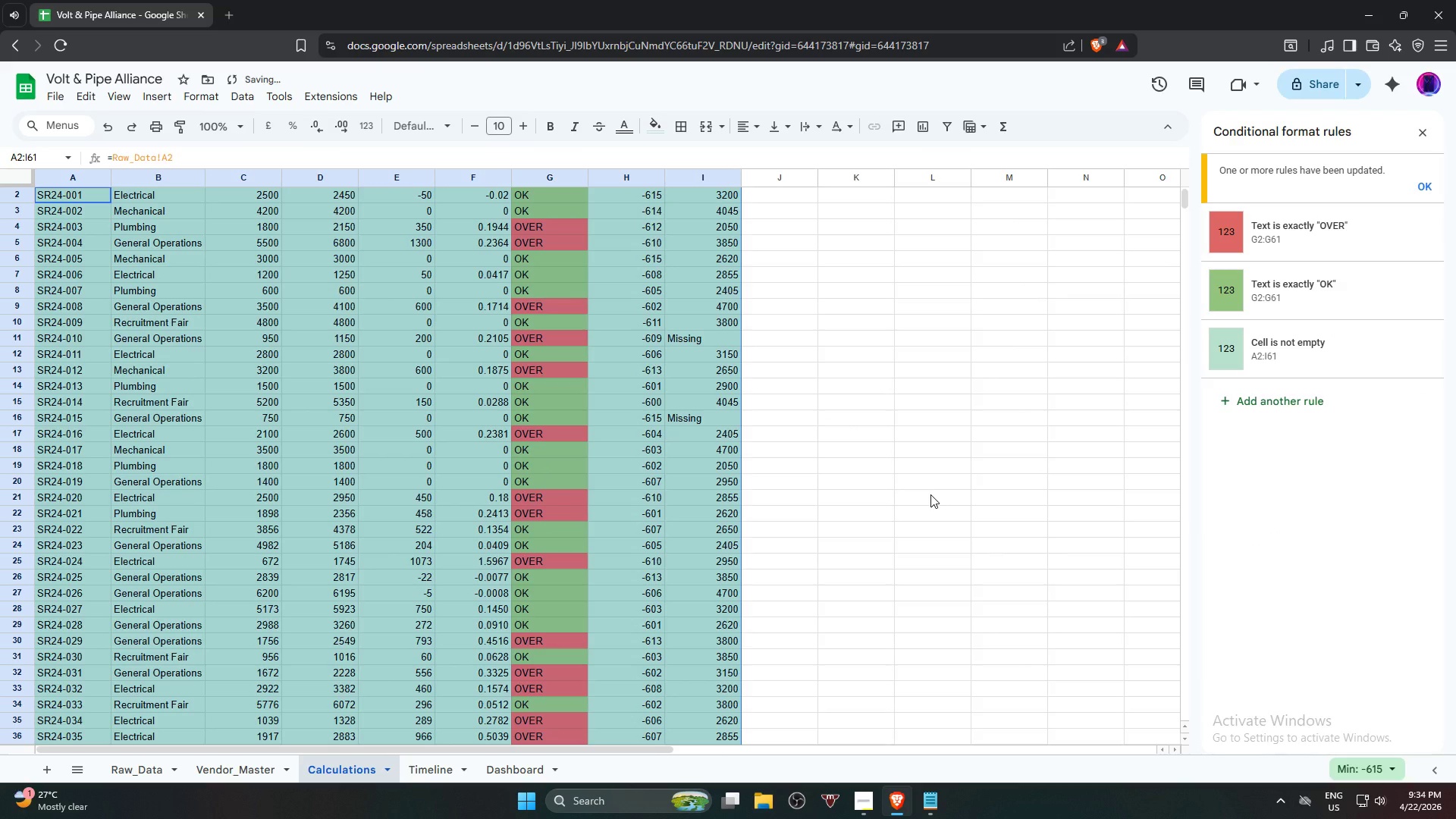 
key(Control+Z)
 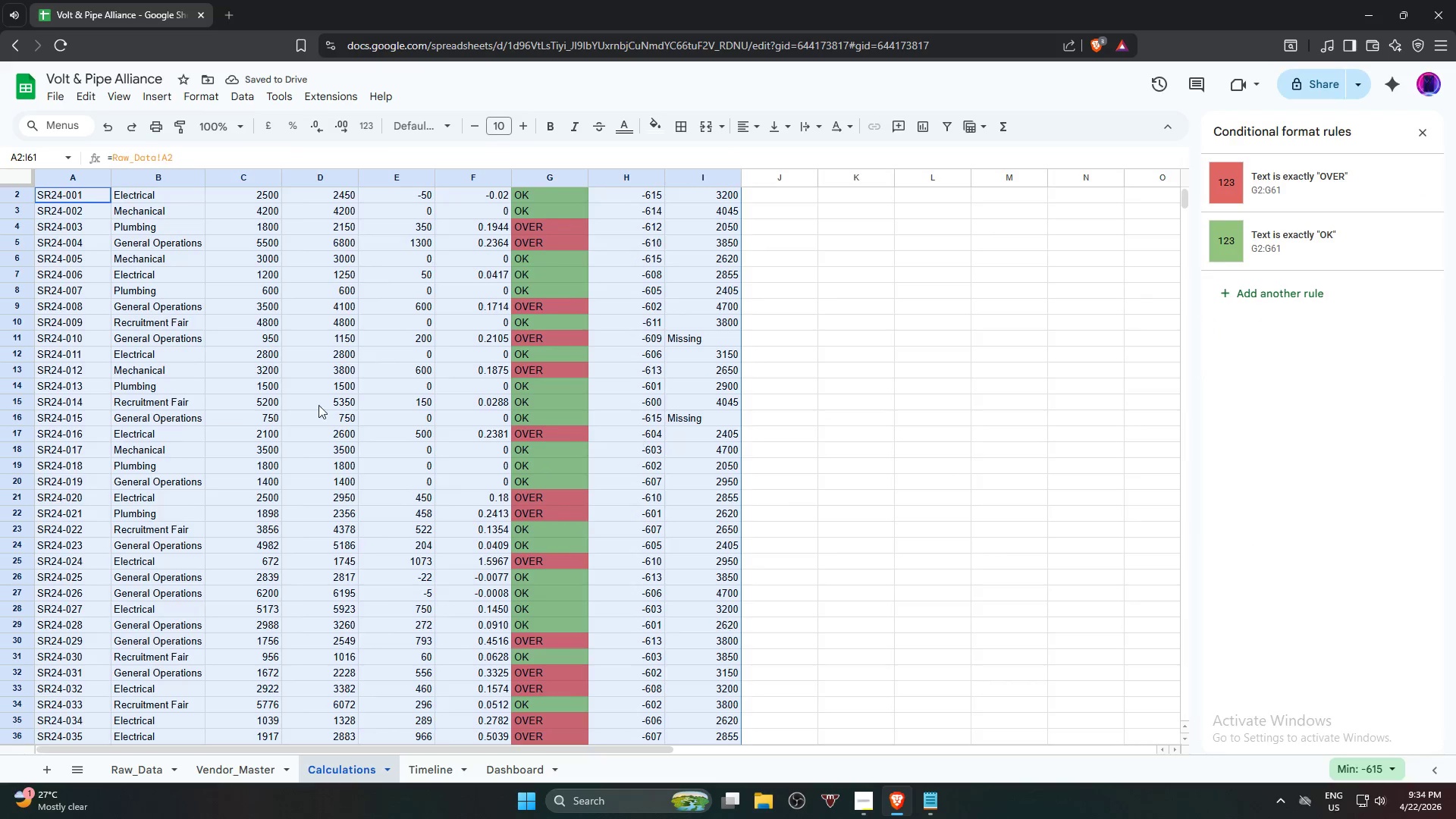 
wait(6.75)
 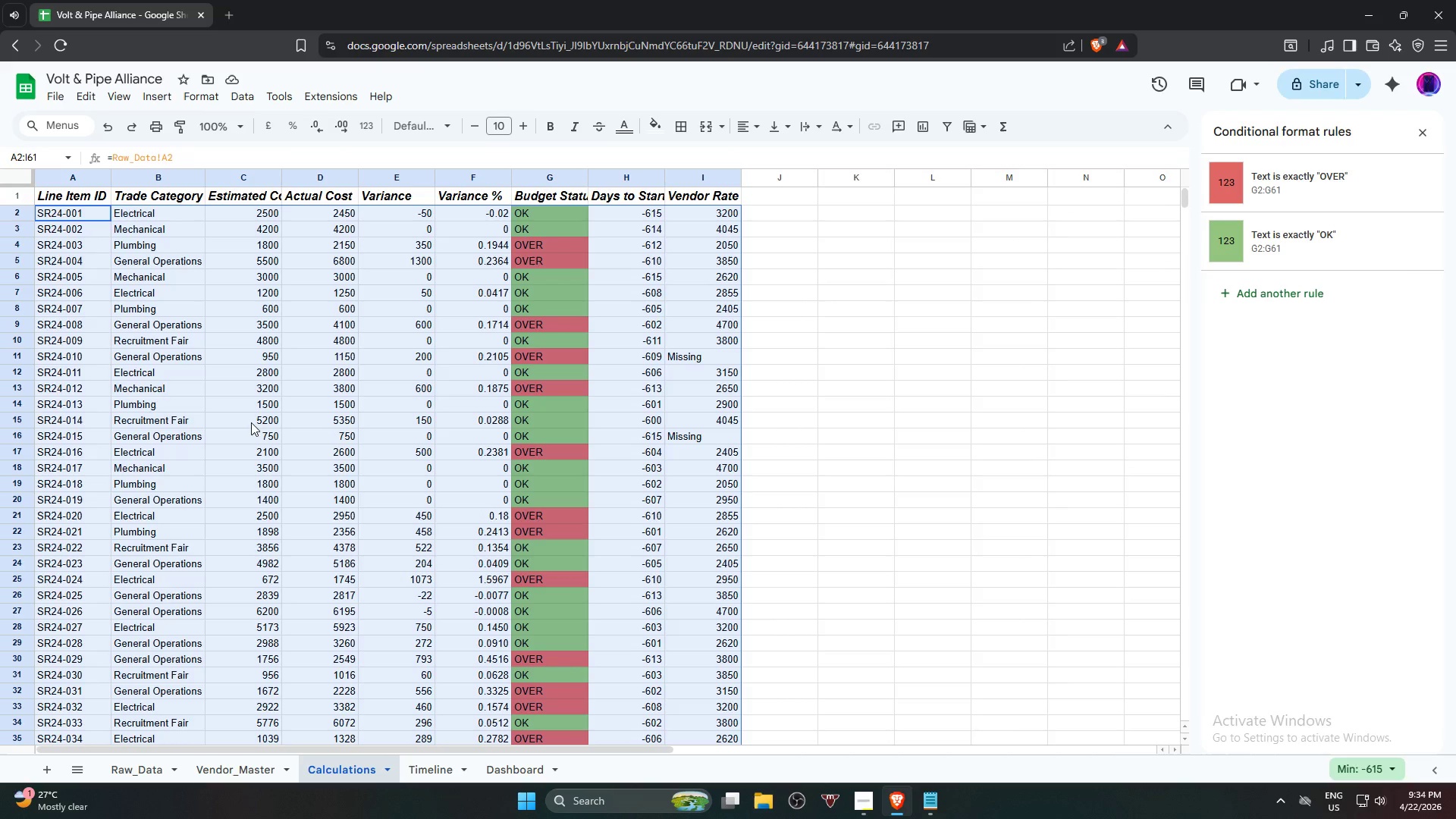 
left_click([301, 419])
 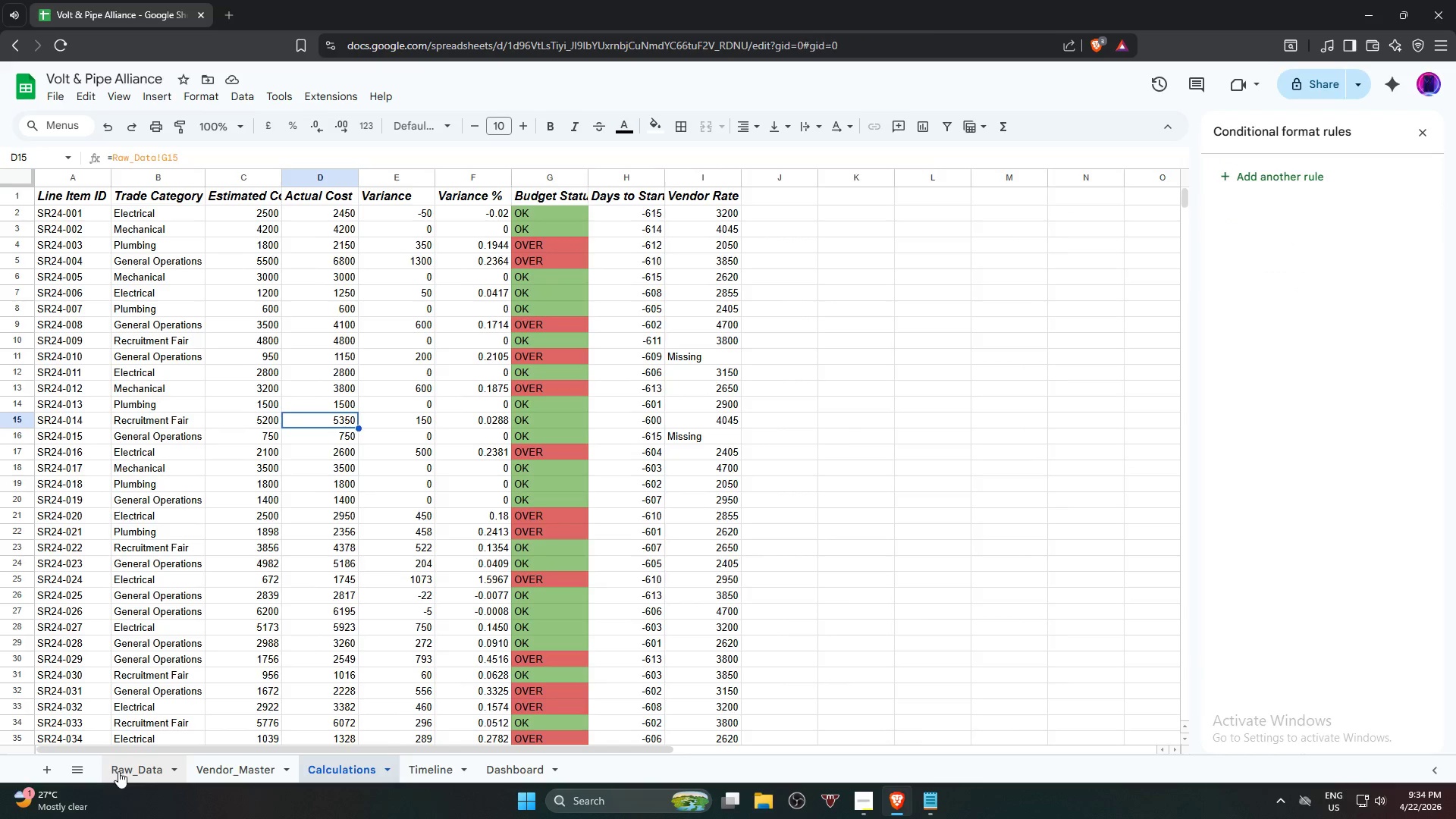 
scroll: coordinate [210, 438], scroll_direction: up, amount: 6.0
 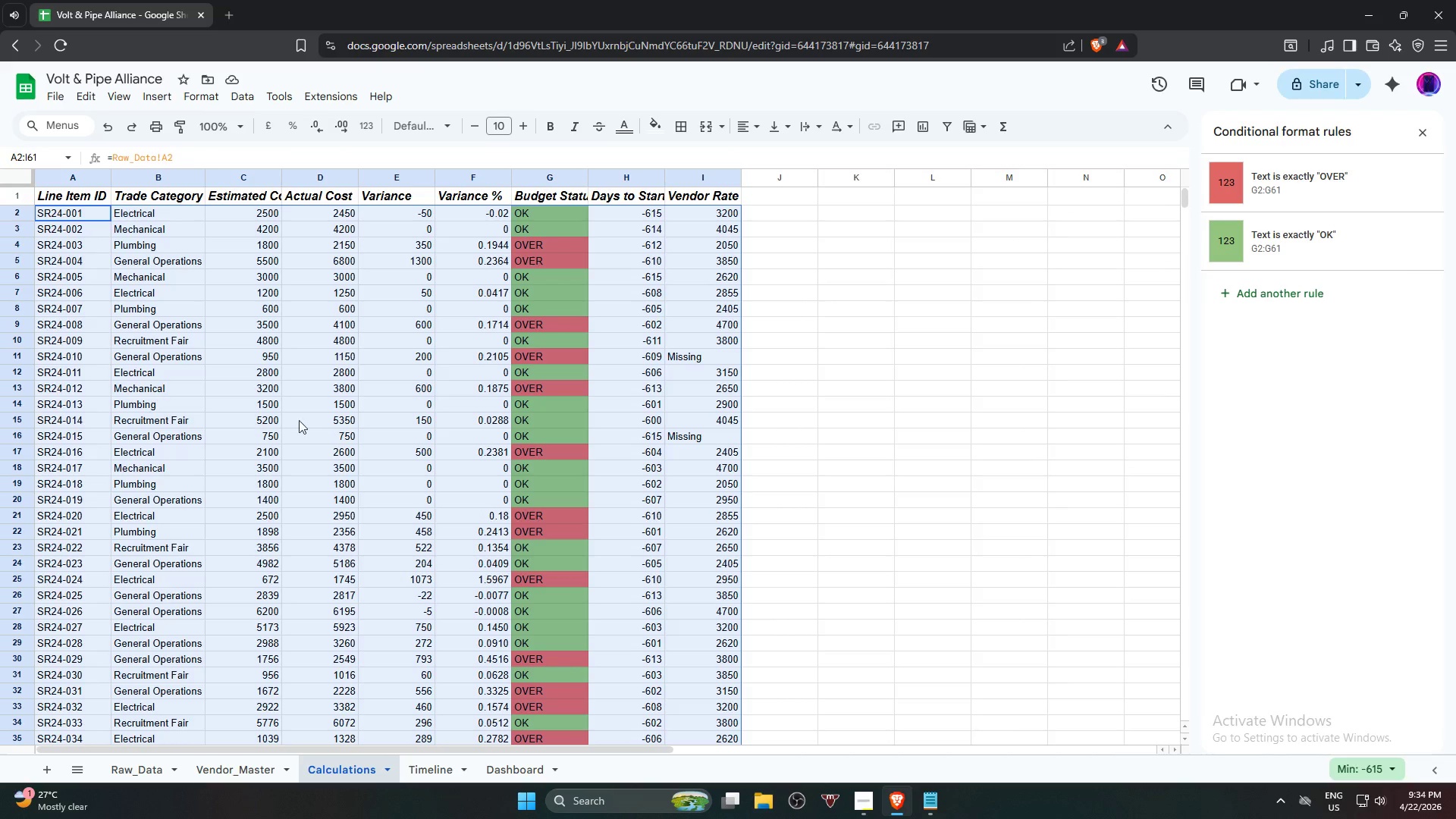 
wait(7.26)
 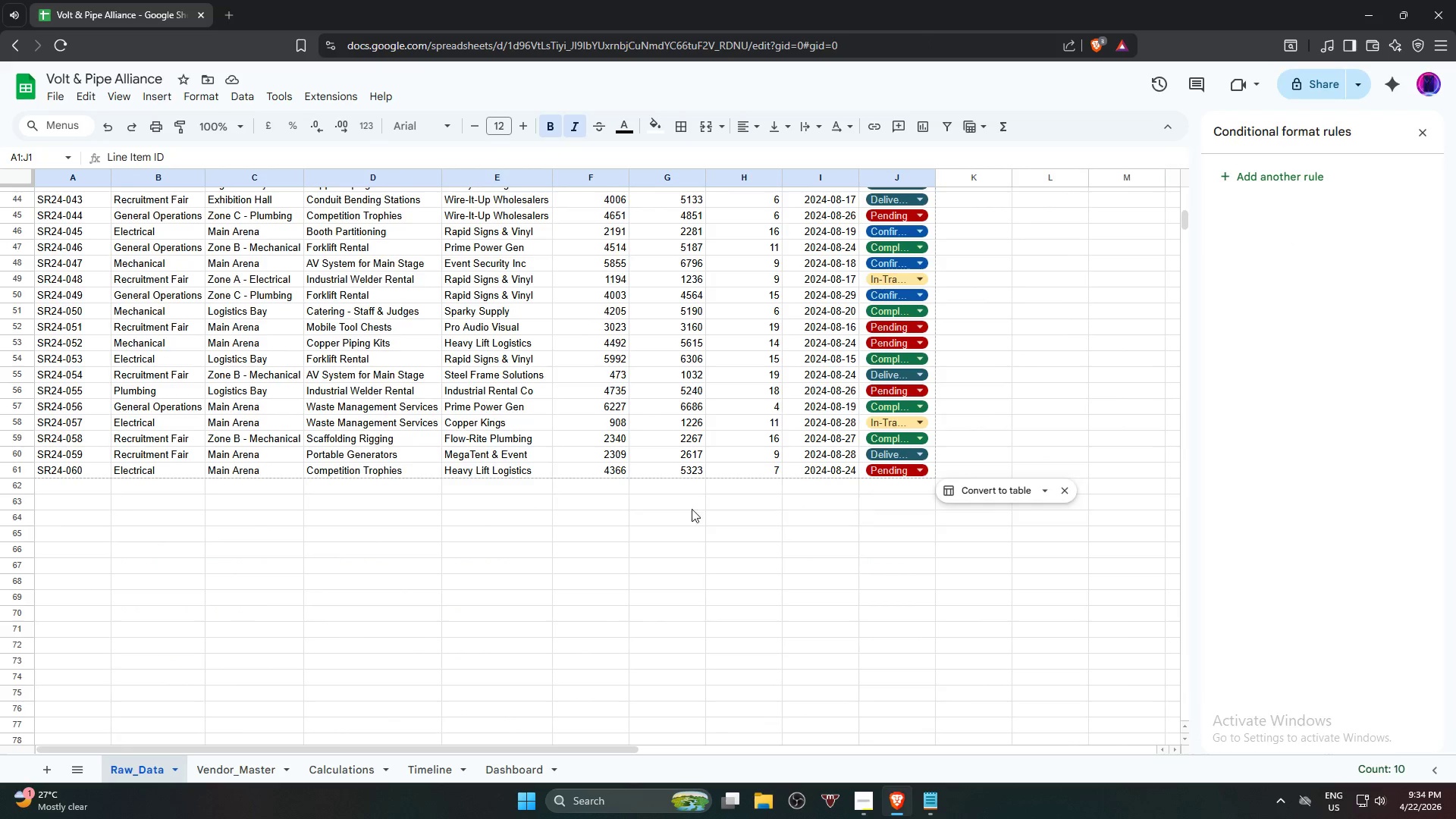 
hold_key(key=ShiftLeft, duration=1.86)
 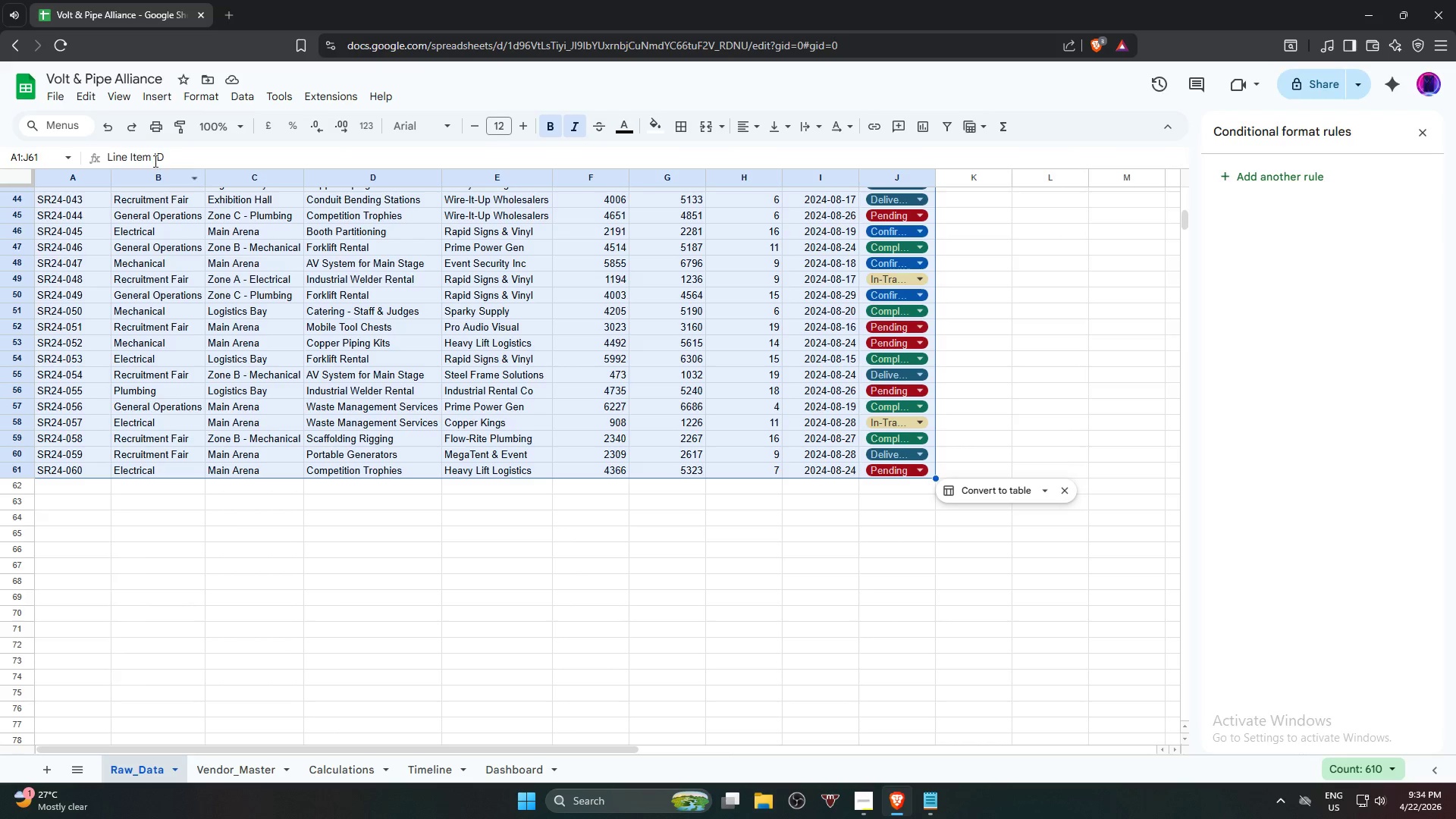 
scroll: coordinate [588, 504], scroll_direction: down, amount: 9.0
 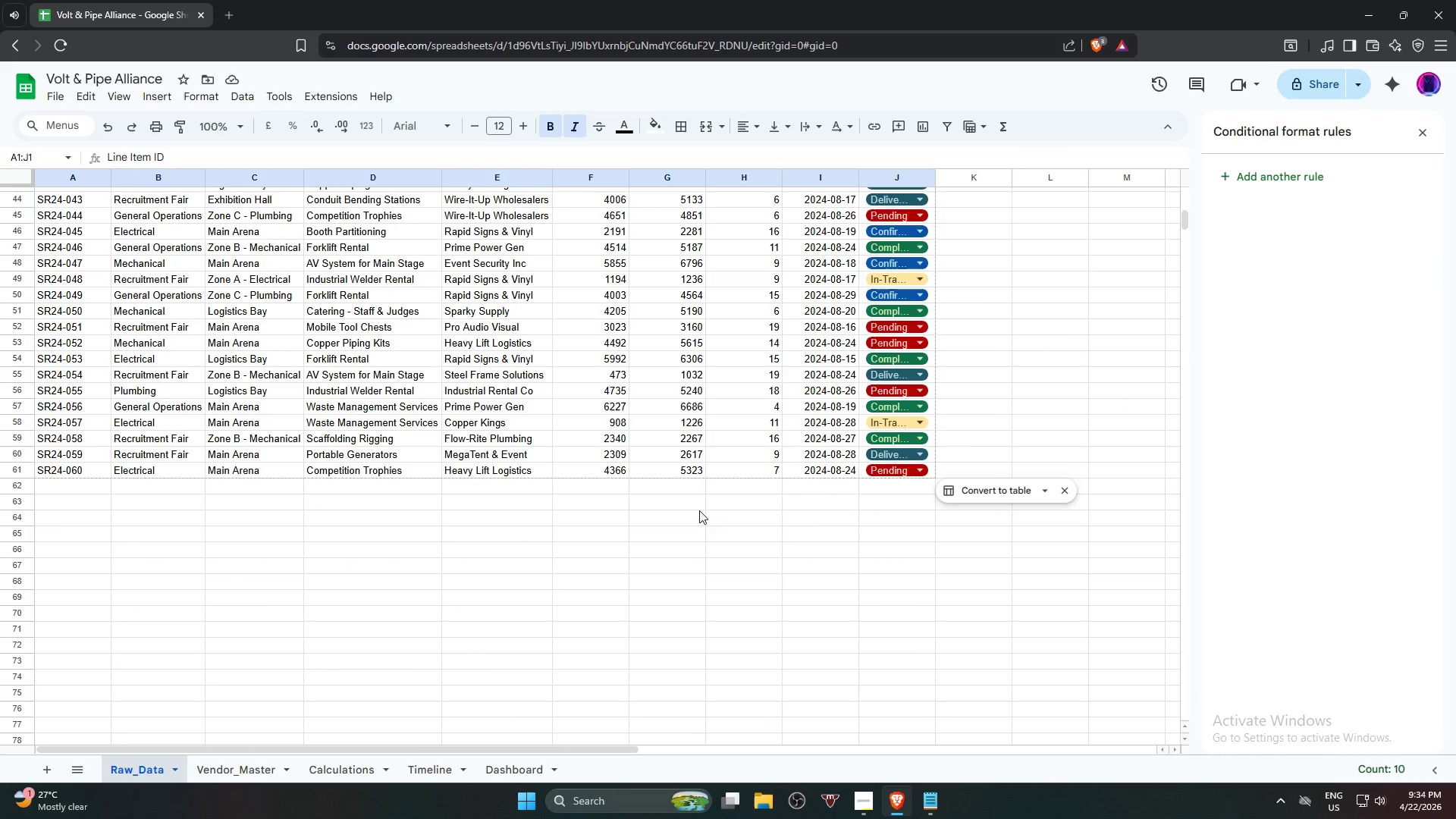 
left_click([861, 472])
 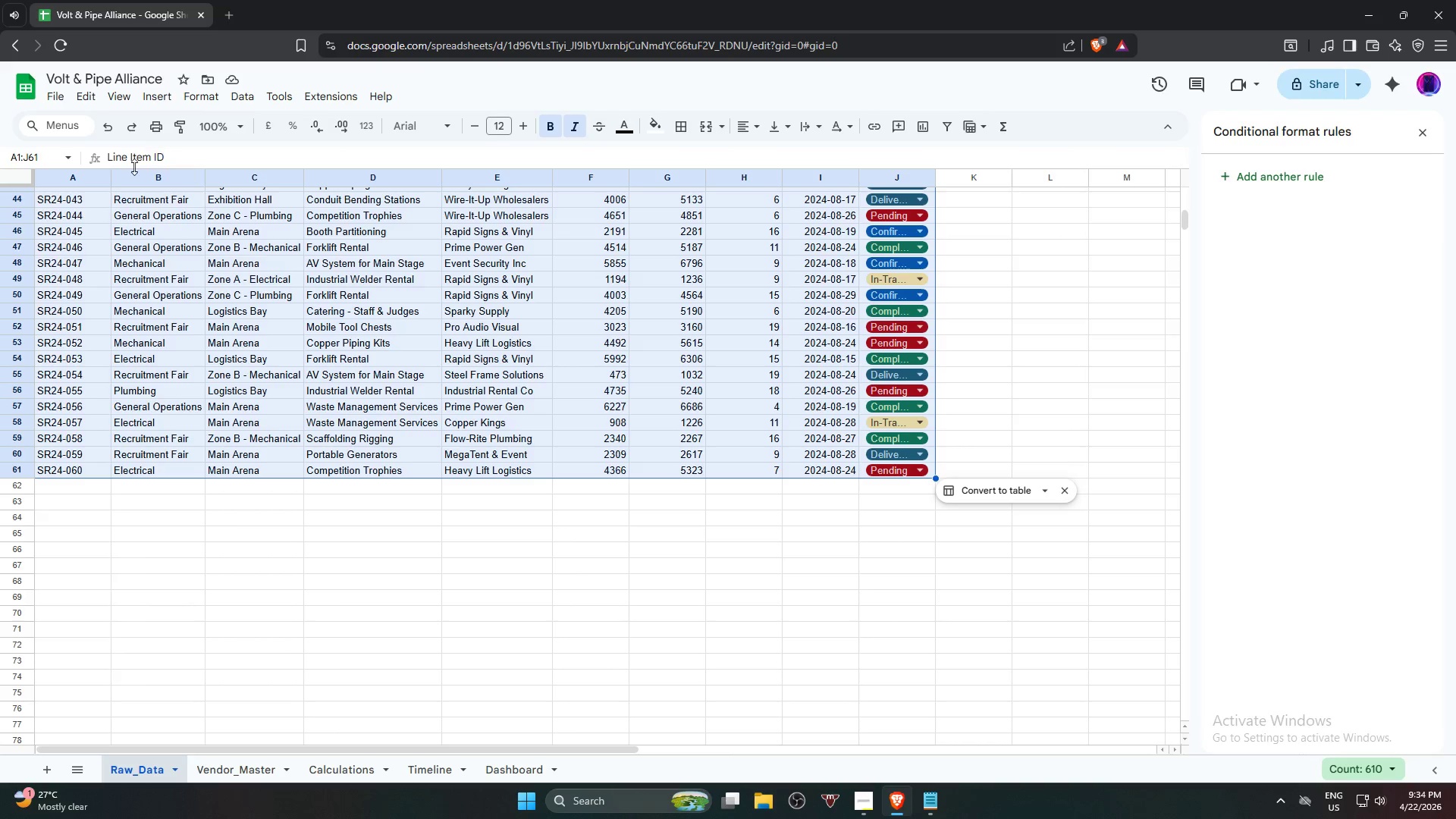 
key(Alt+Control+T)
 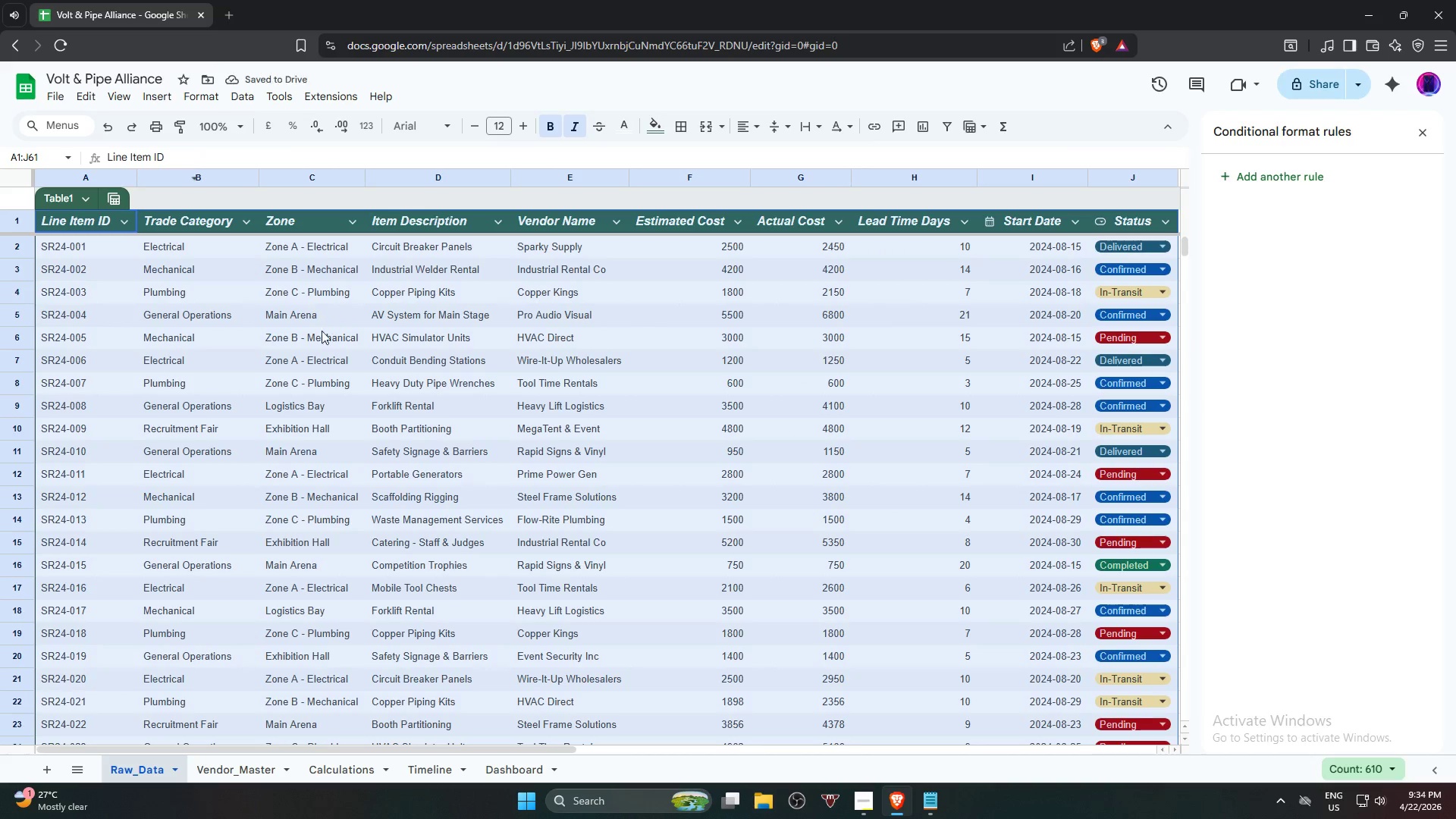 
left_click([88, 253])
 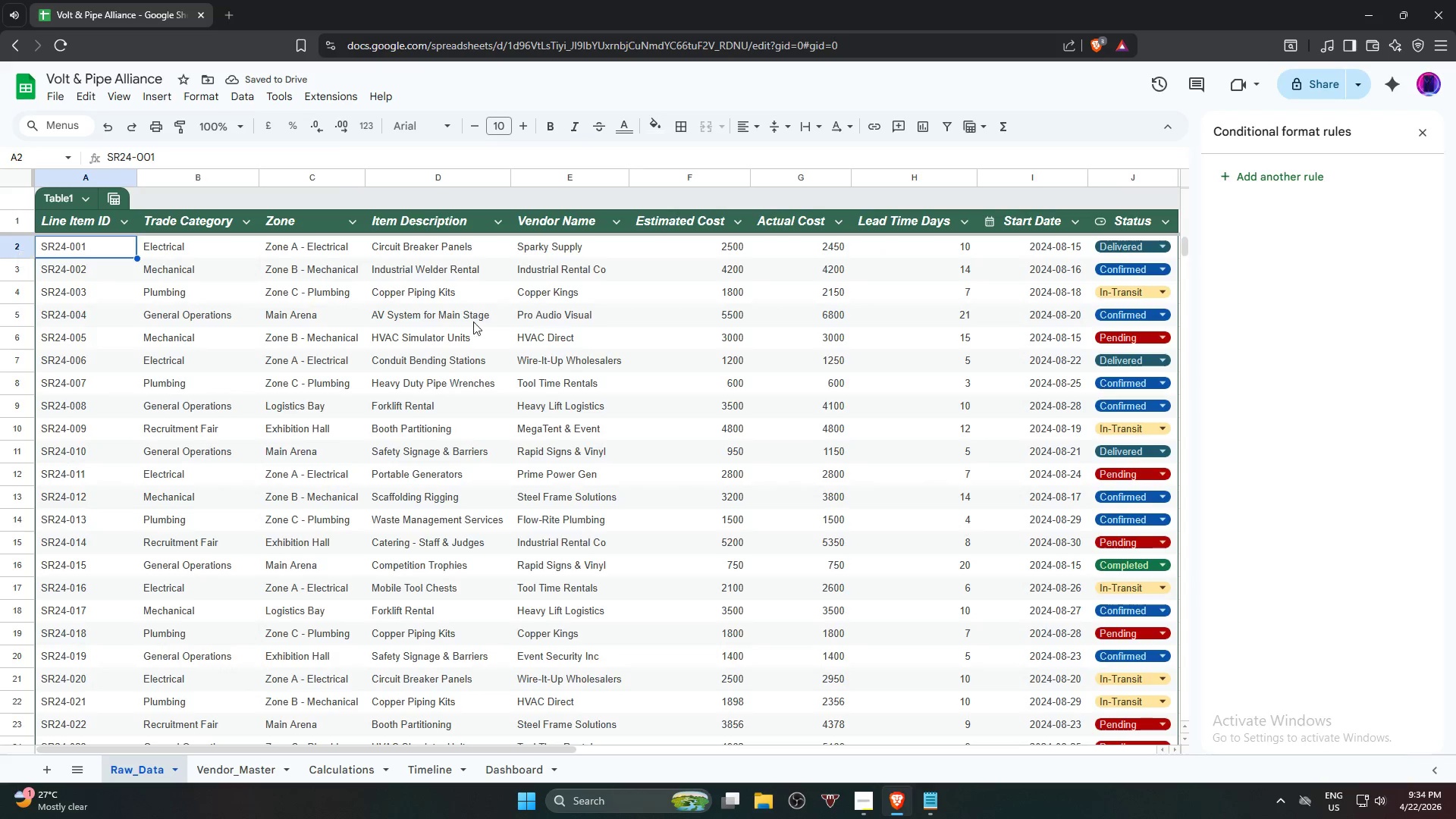 
hold_key(key=ShiftLeft, duration=0.89)
 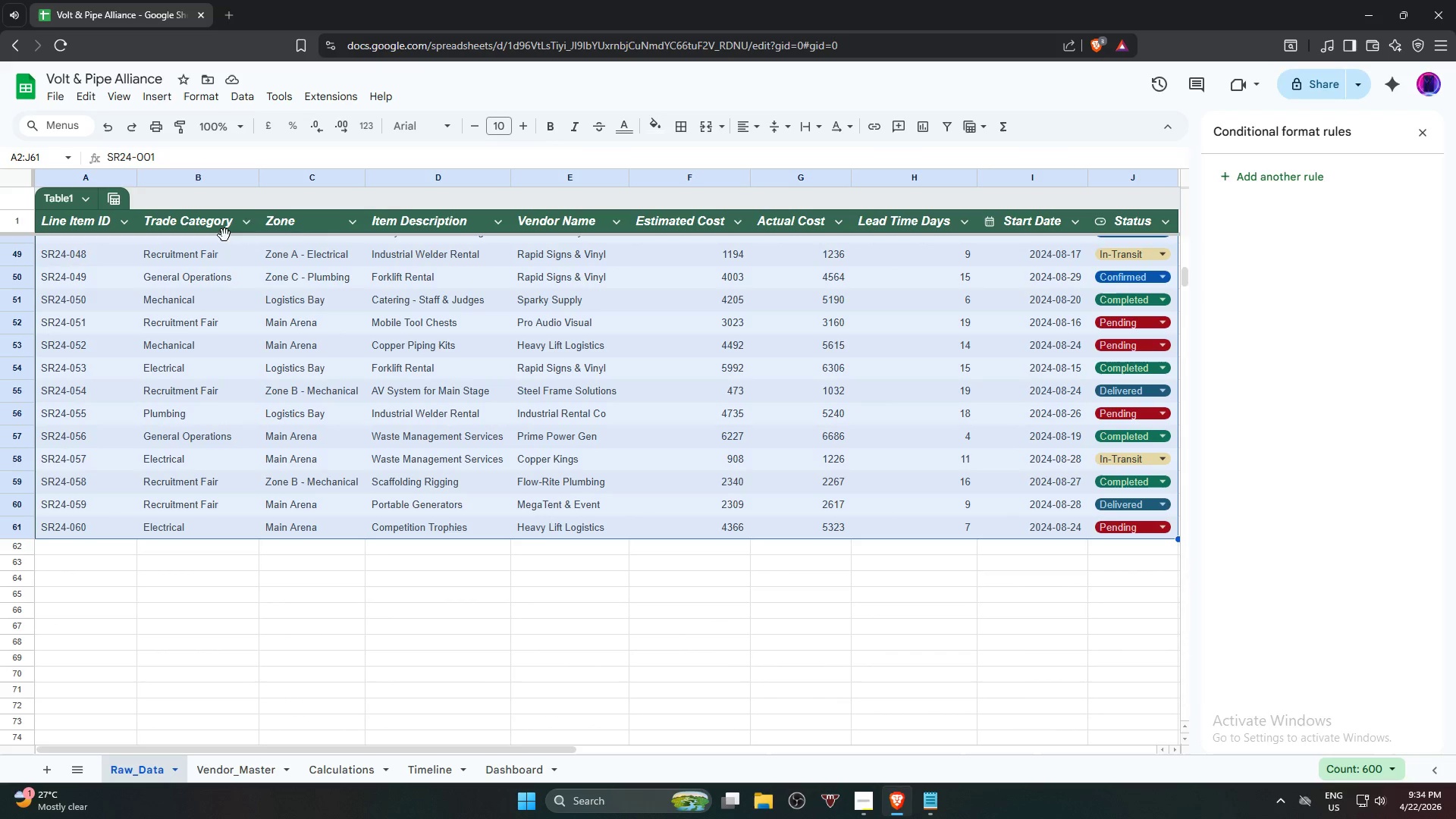 
scroll: coordinate [1030, 525], scroll_direction: down, amount: 14.0
 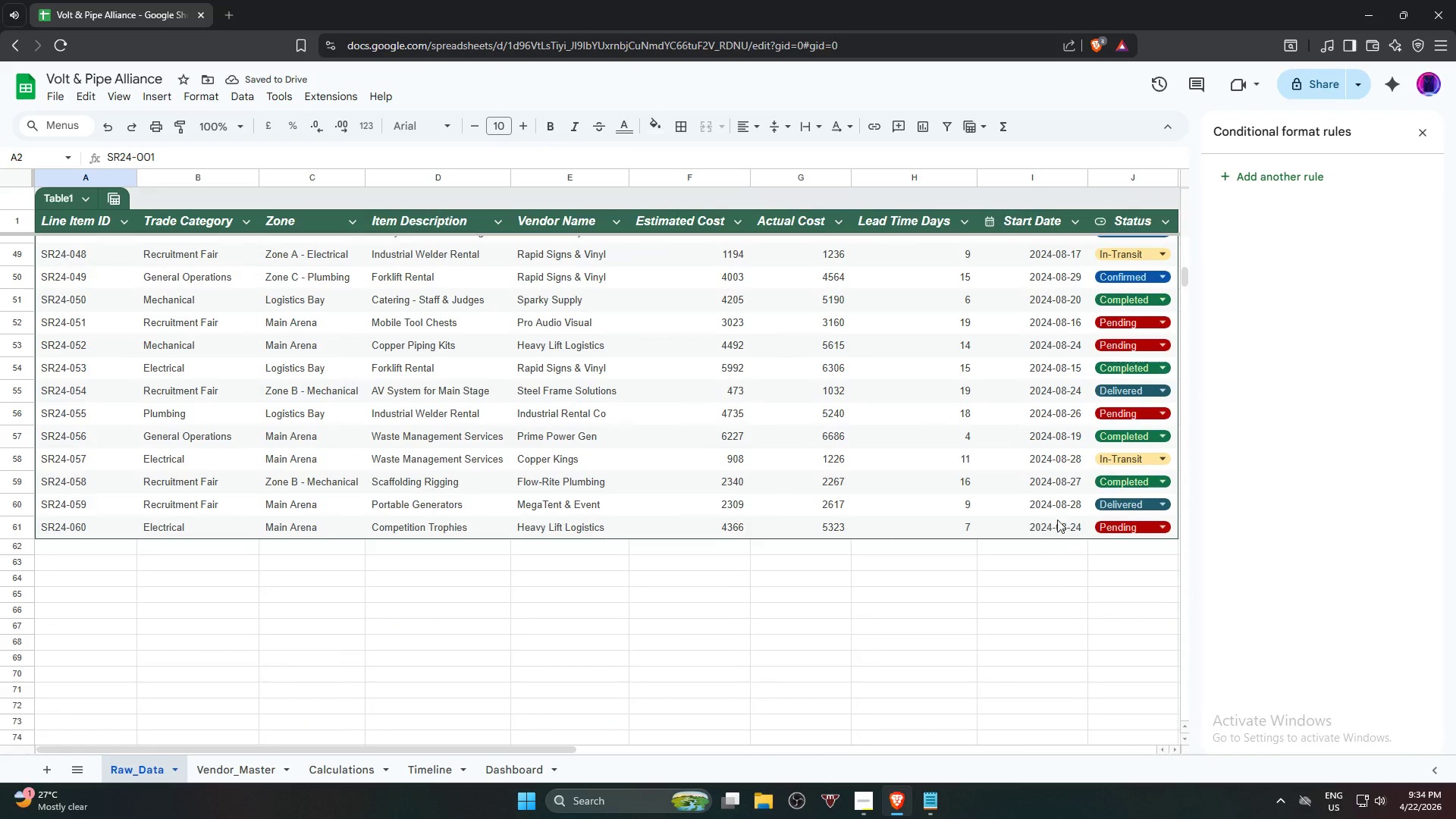 
left_click([1093, 529])
 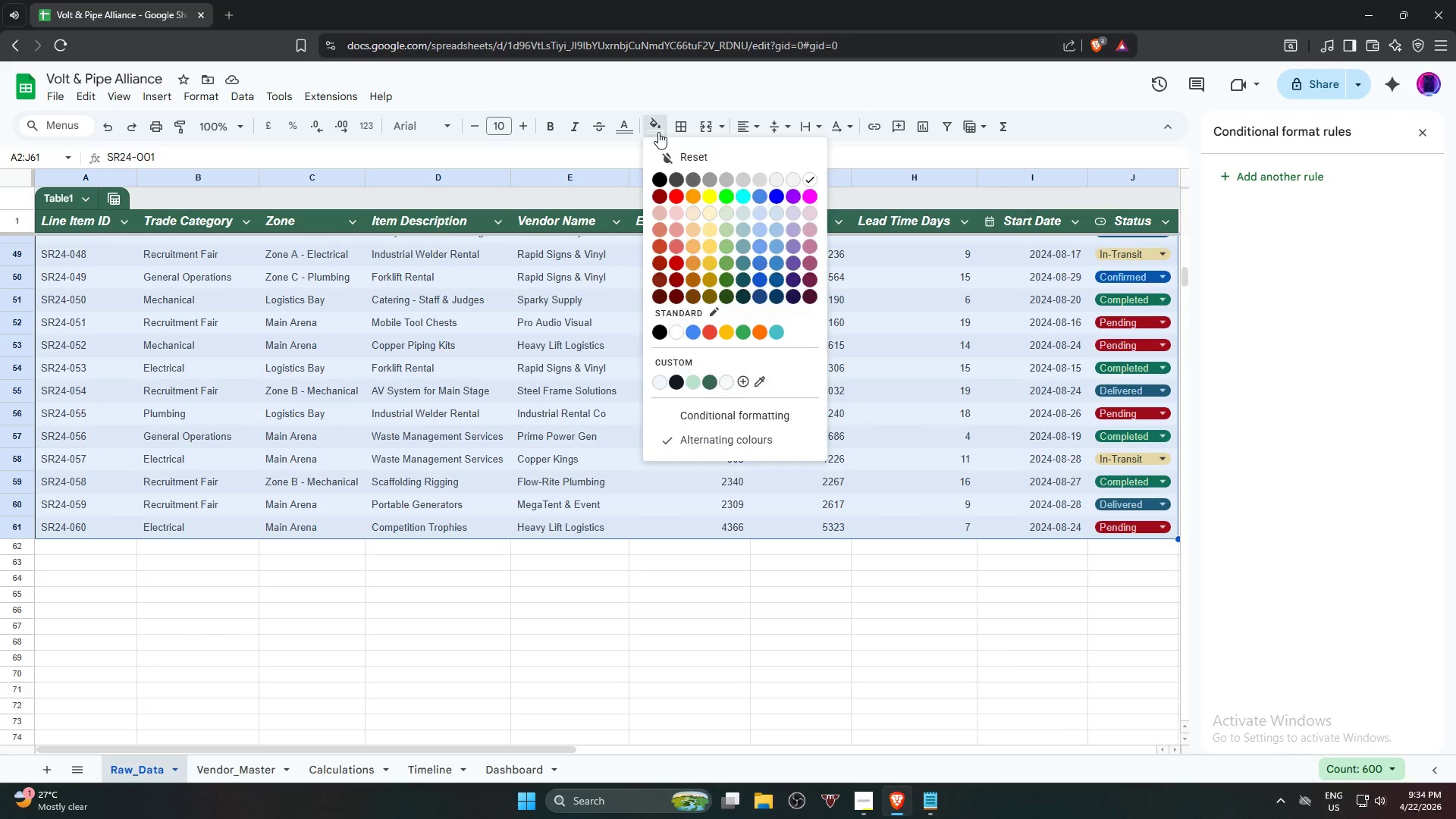 
wait(8.16)
 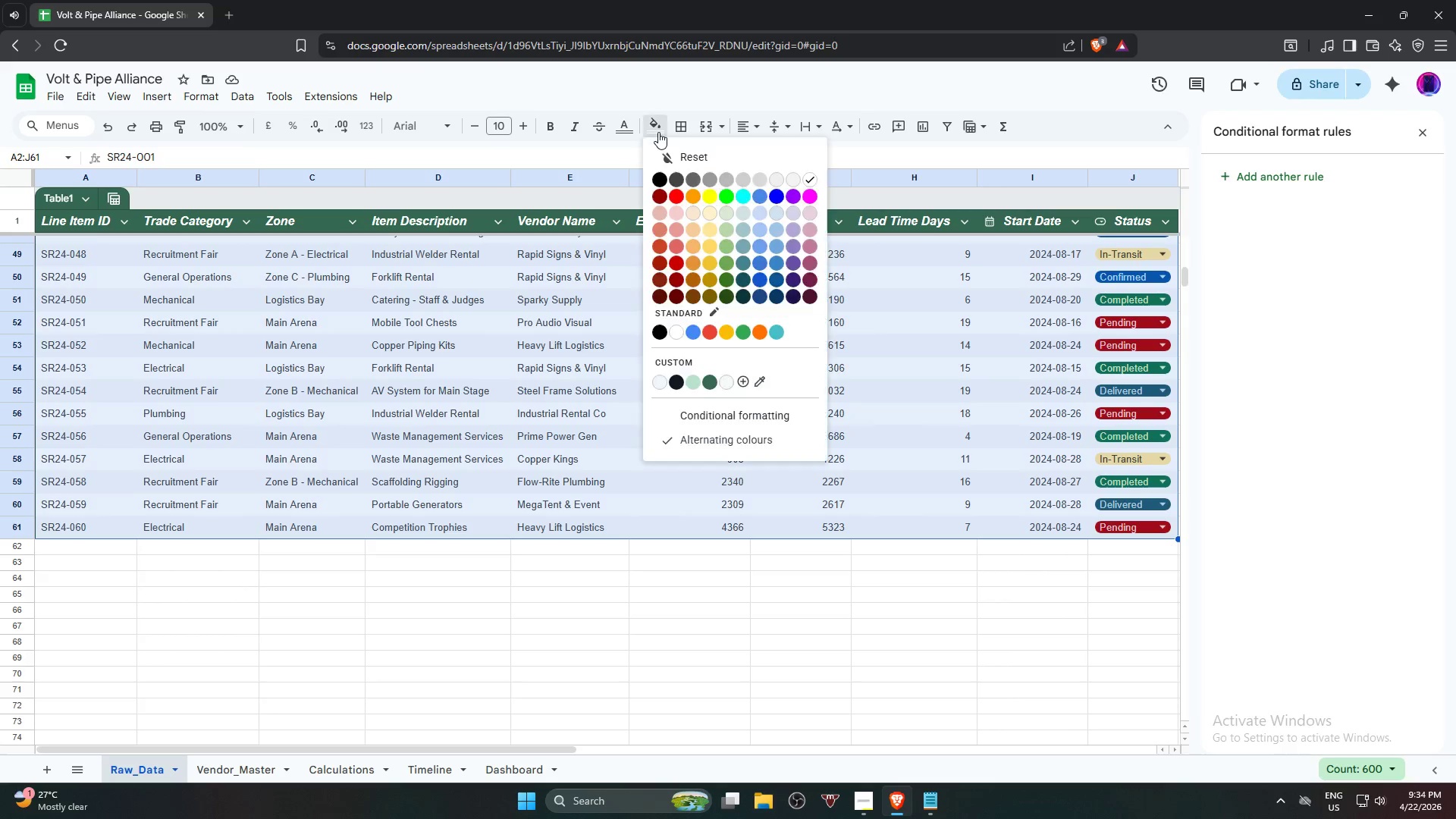 
left_click([657, 129])
 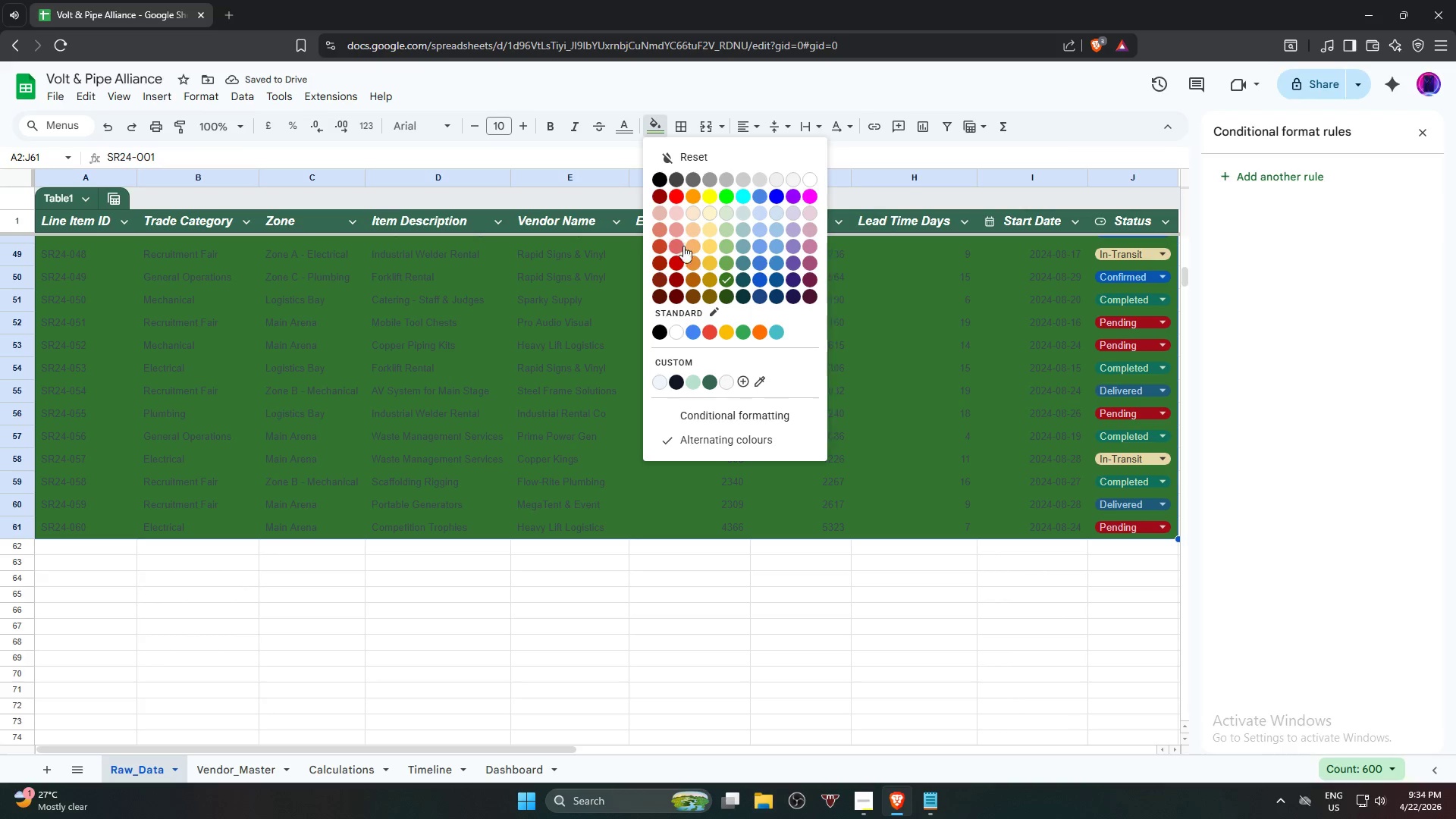 
left_click([689, 249])
 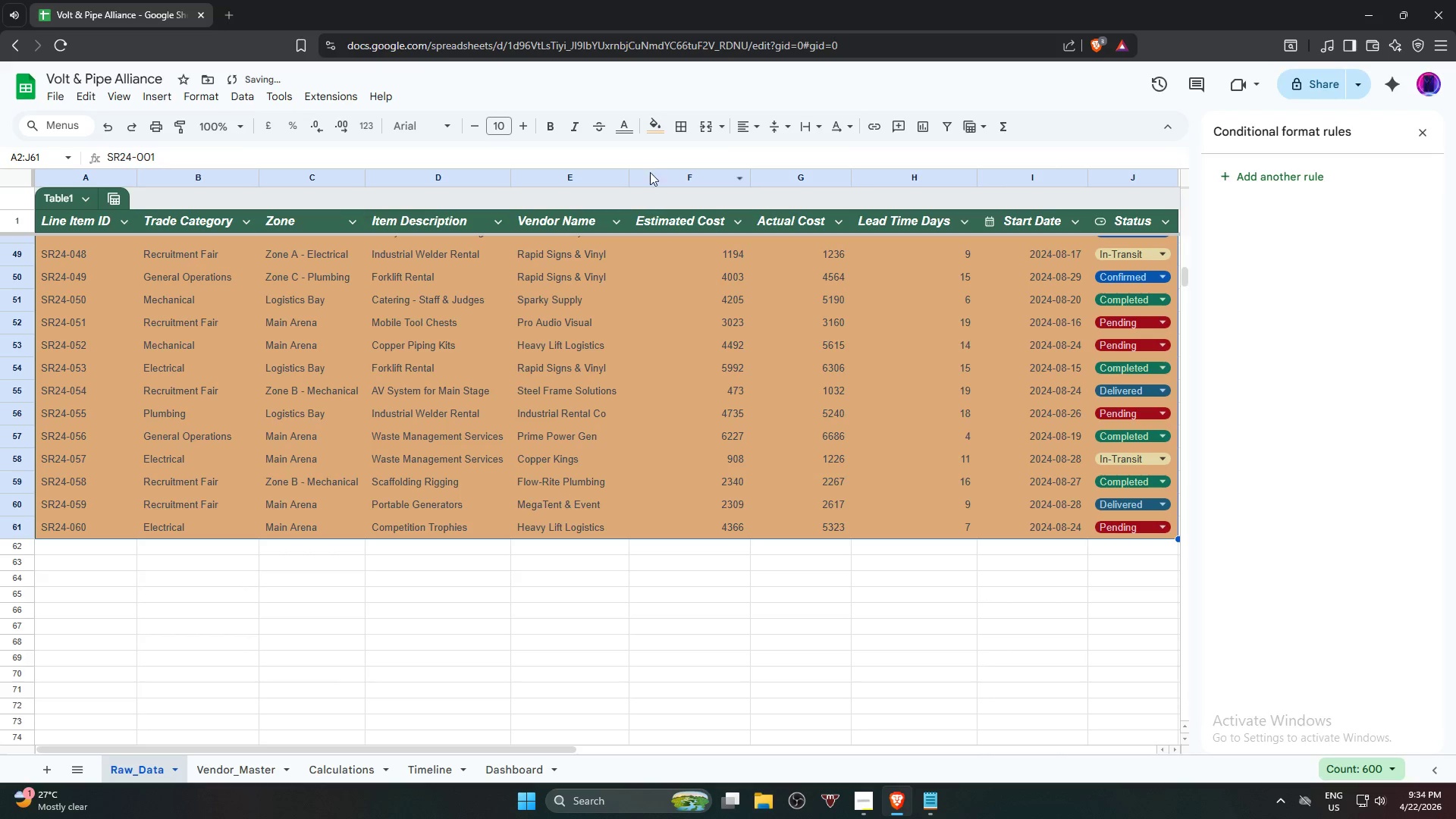 
left_click([659, 130])
 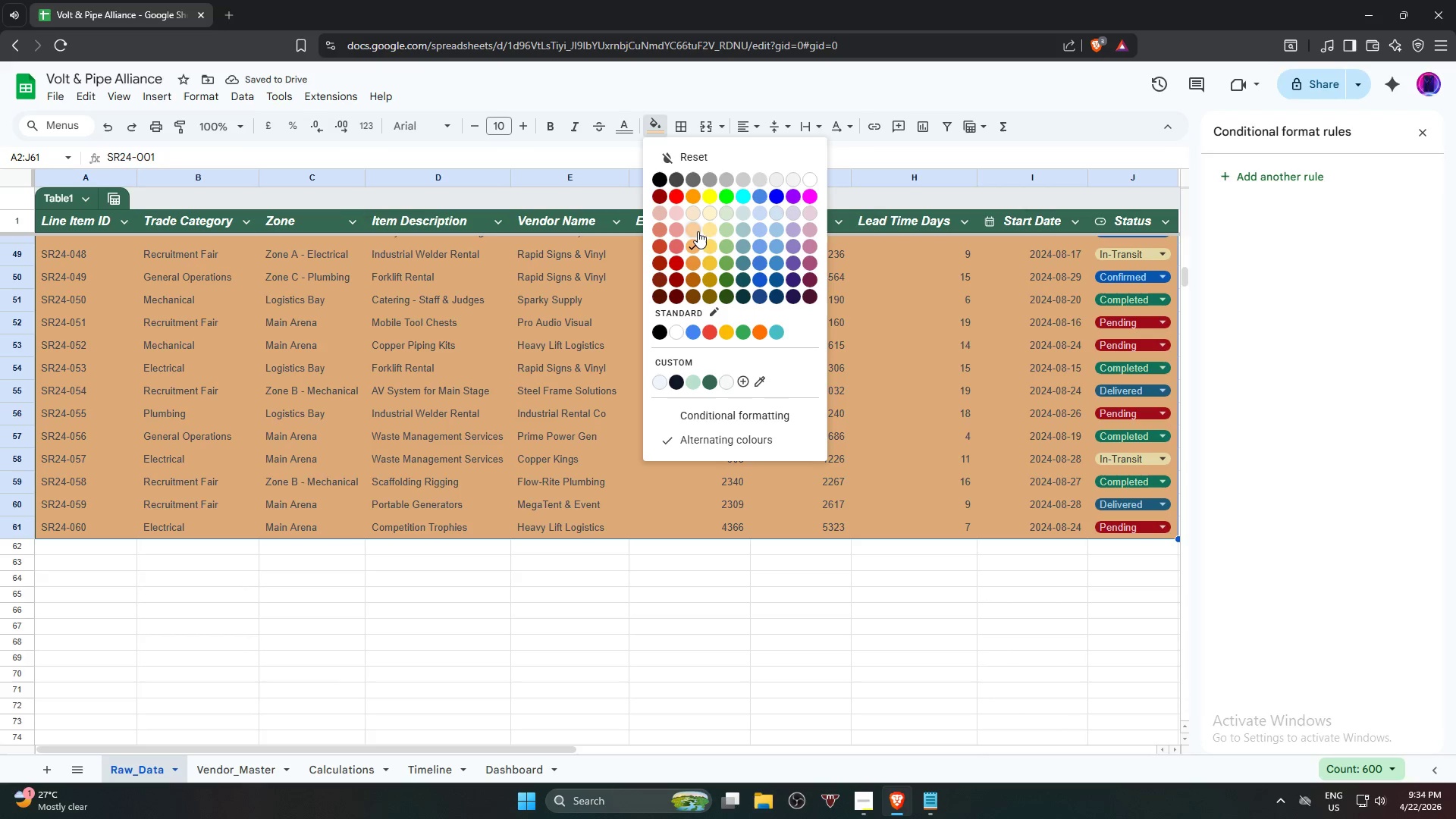 
left_click([698, 225])
 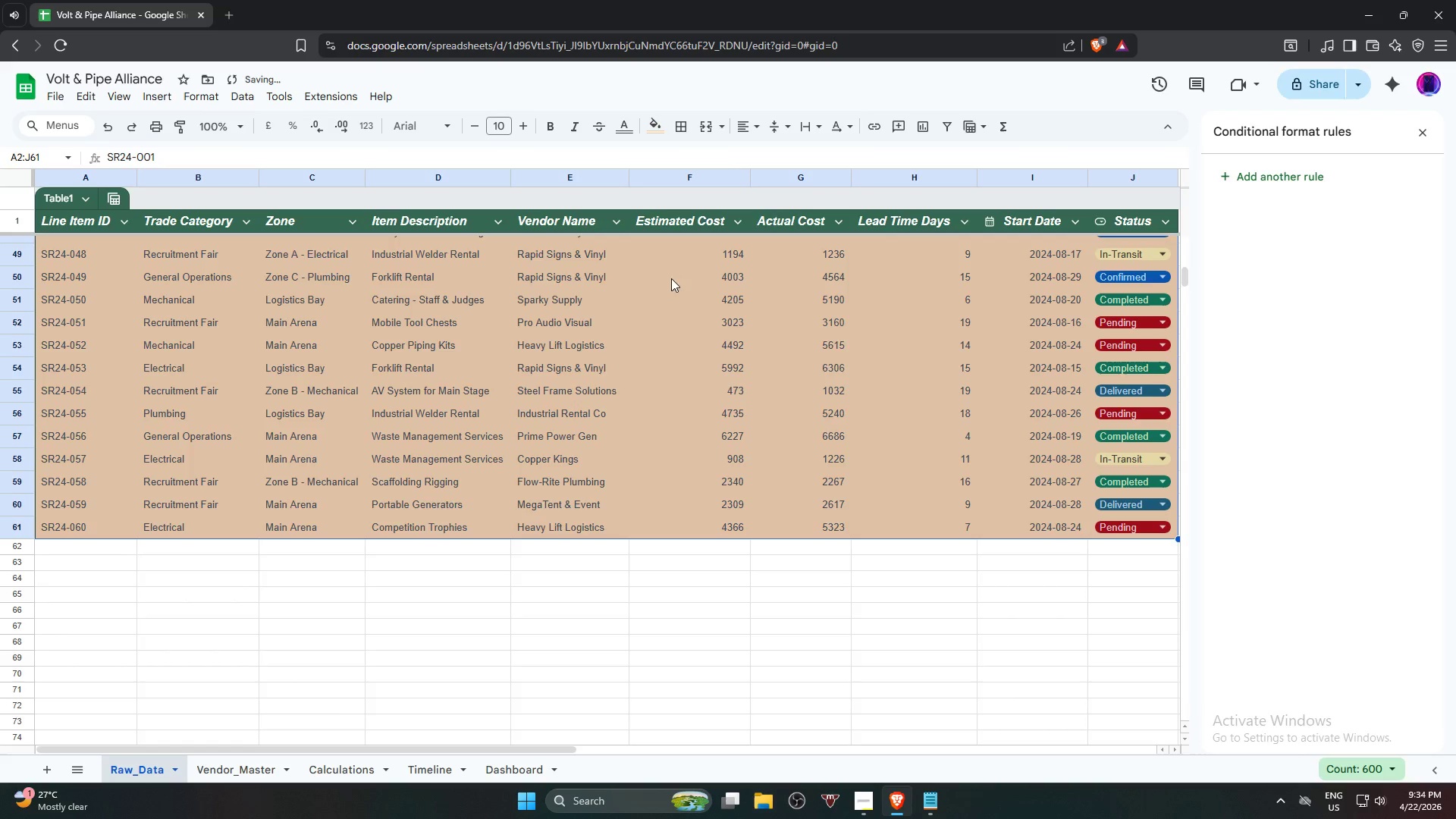 
scroll: coordinate [641, 229], scroll_direction: up, amount: 19.0
 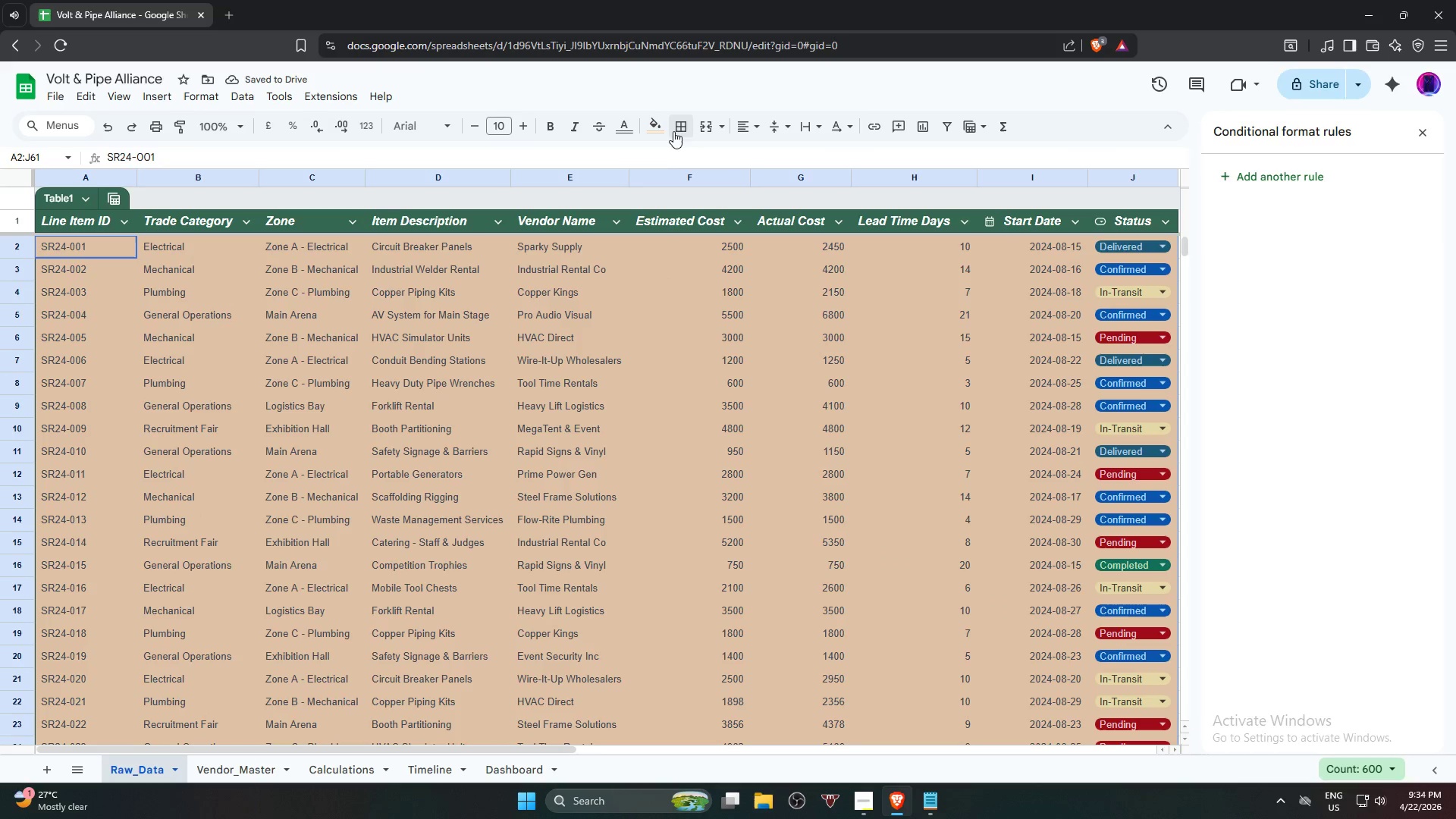 
left_click([673, 130])
 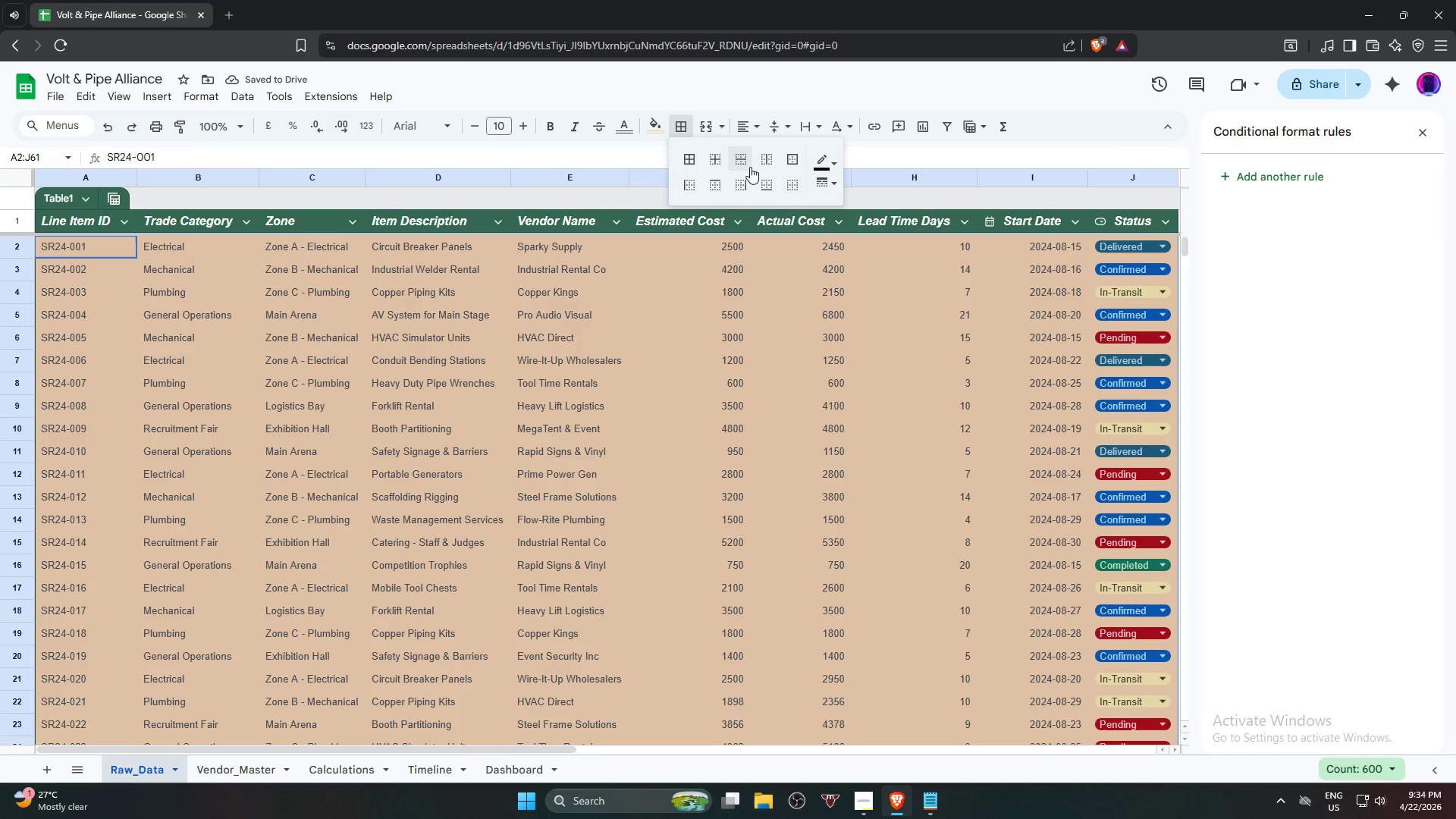 
left_click([828, 165])
 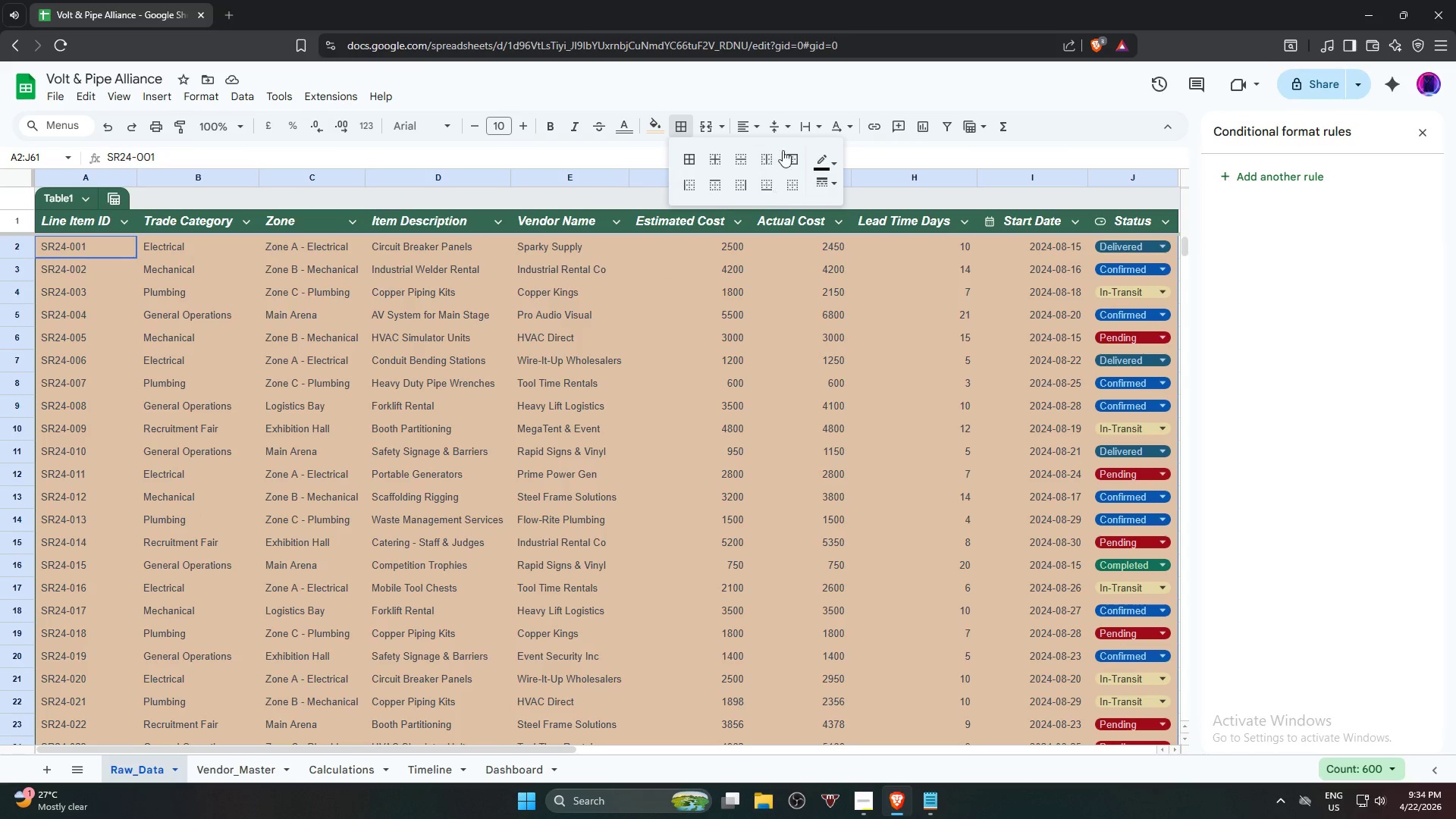 
left_click([827, 162])
 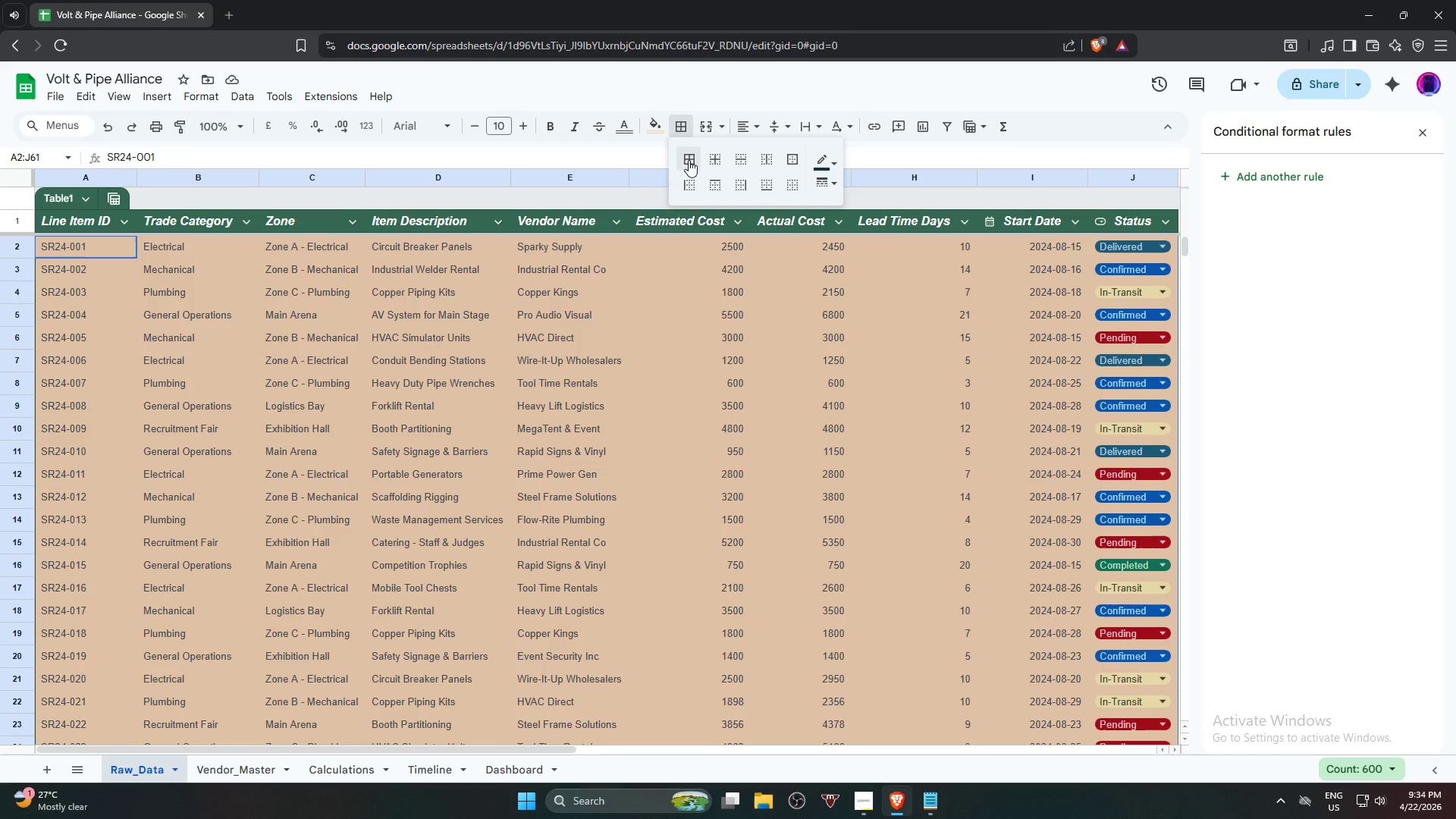 
left_click([592, 394])
 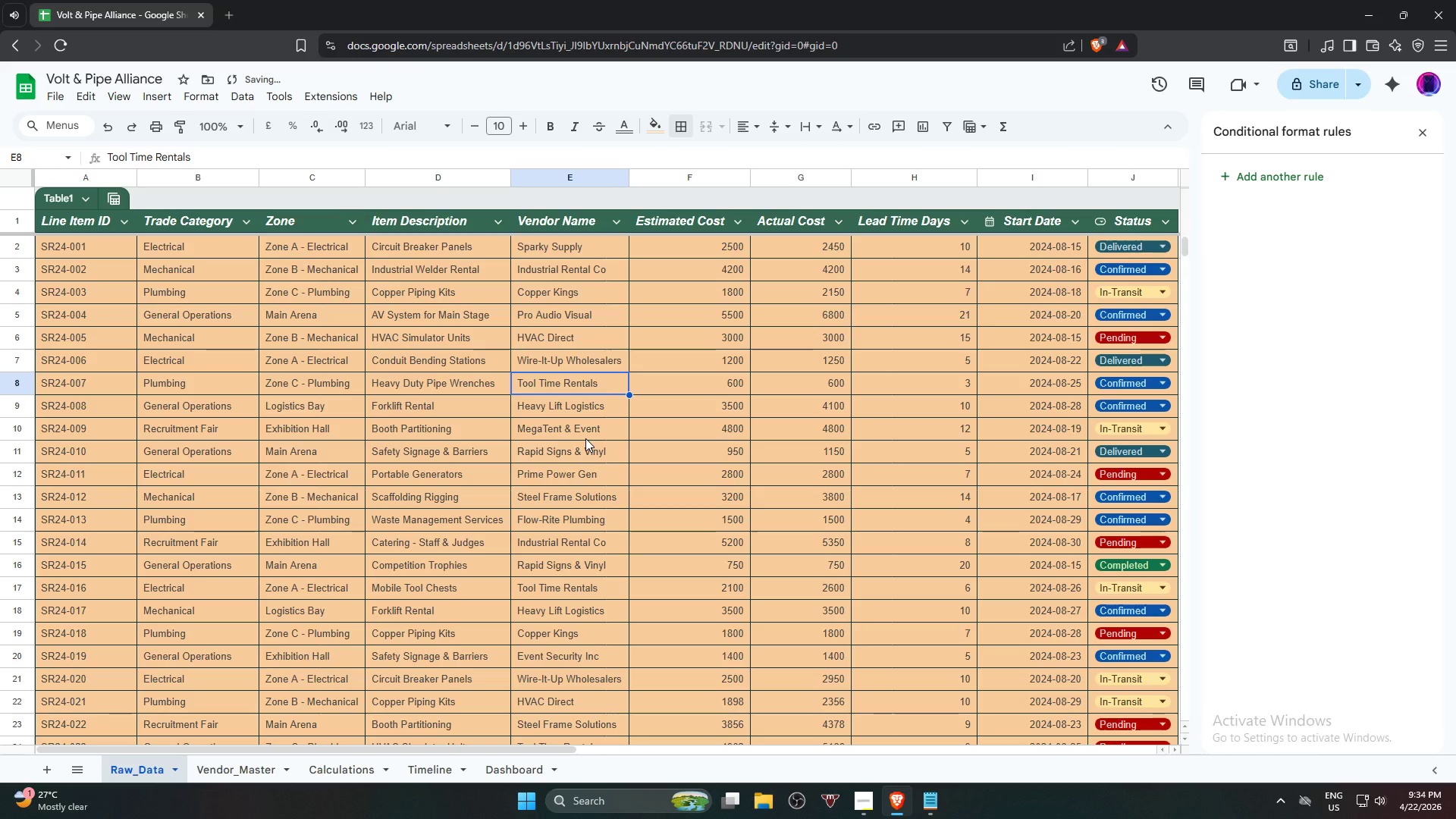 
scroll: coordinate [592, 484], scroll_direction: down, amount: 17.0
 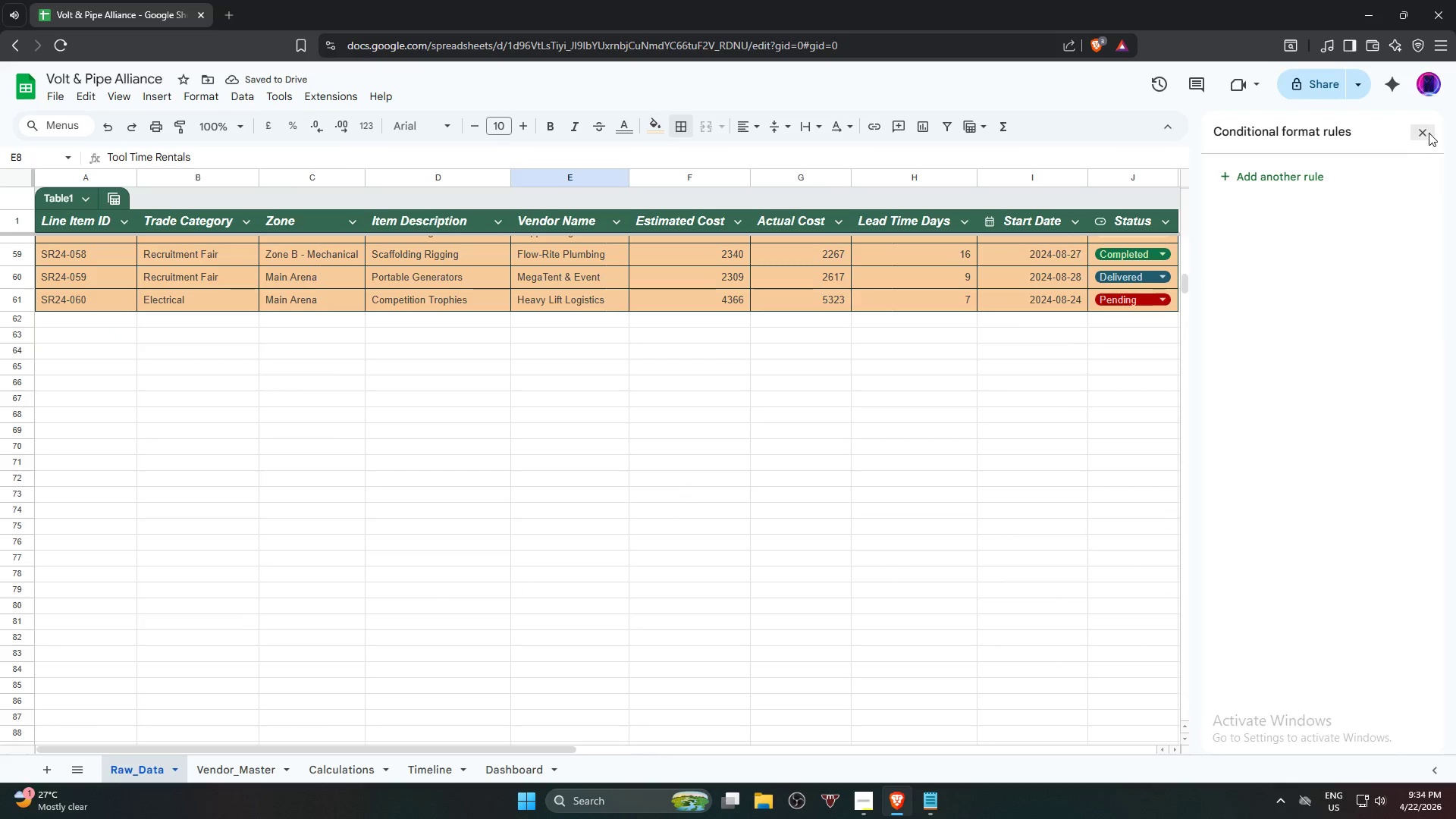 
scroll: coordinate [1174, 378], scroll_direction: up, amount: 5.0
 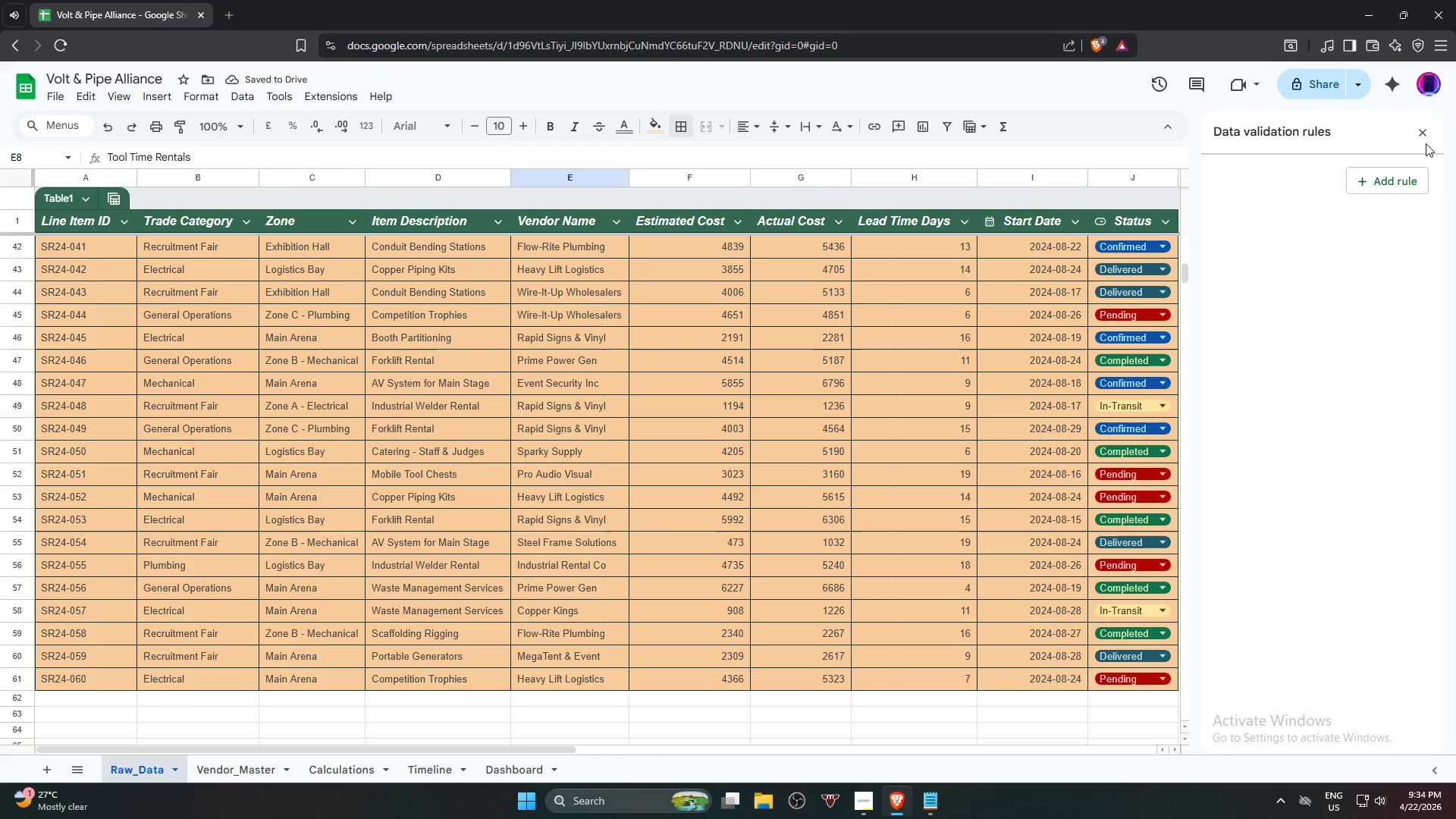 
left_click([1427, 136])
 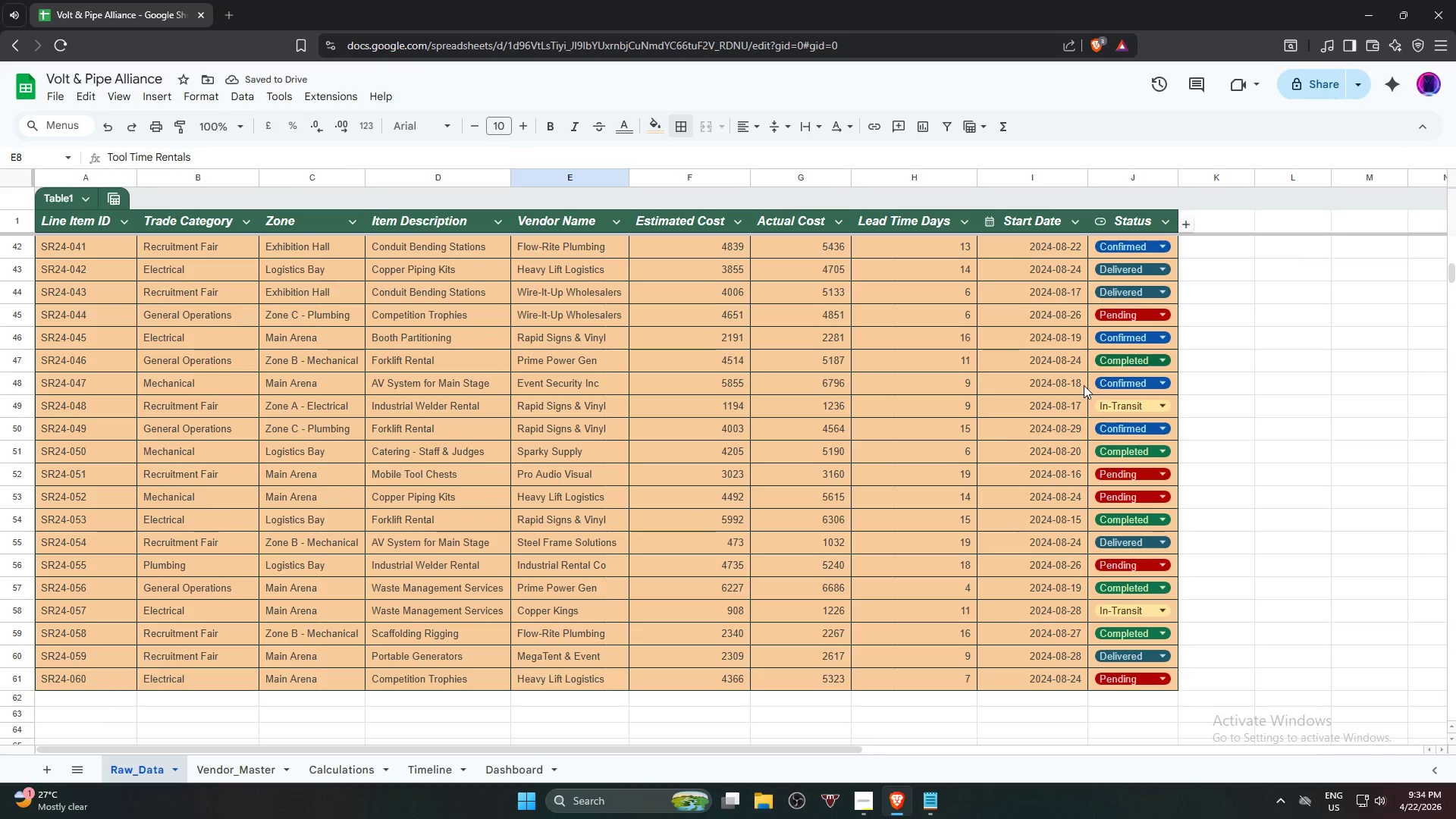 
scroll: coordinate [435, 666], scroll_direction: up, amount: 18.0
 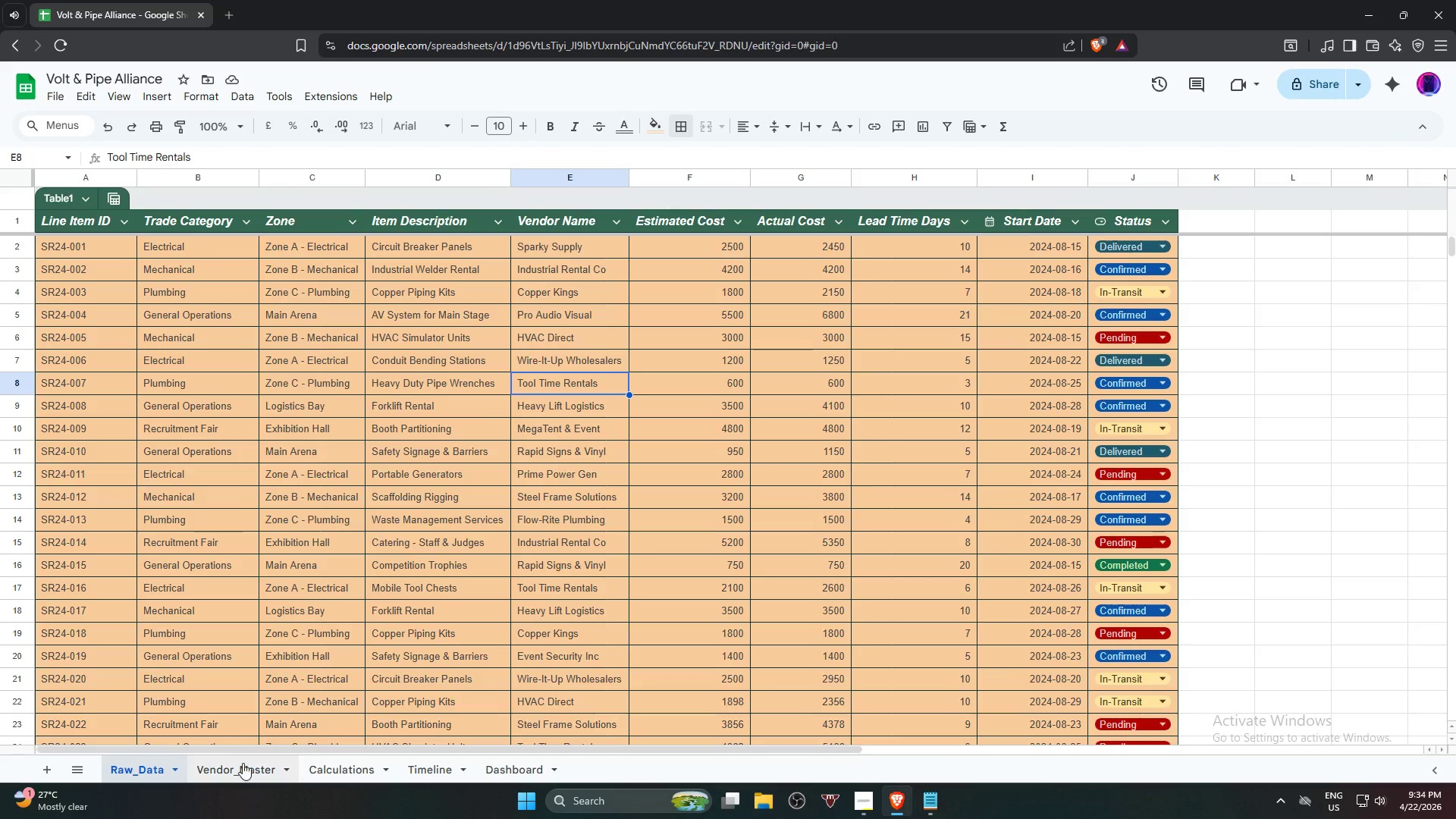 
left_click([243, 766])
 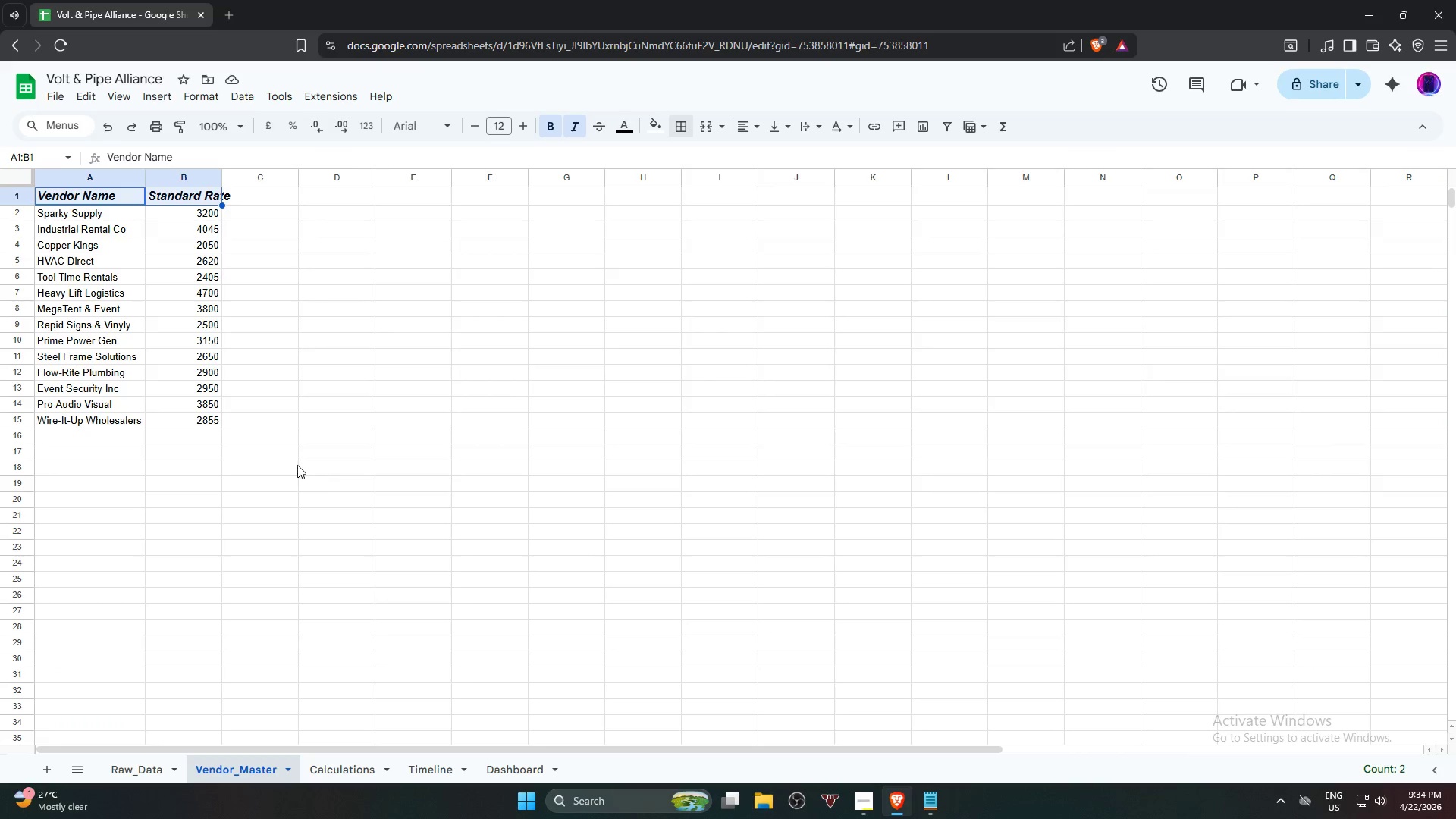 
key(Control+A)
 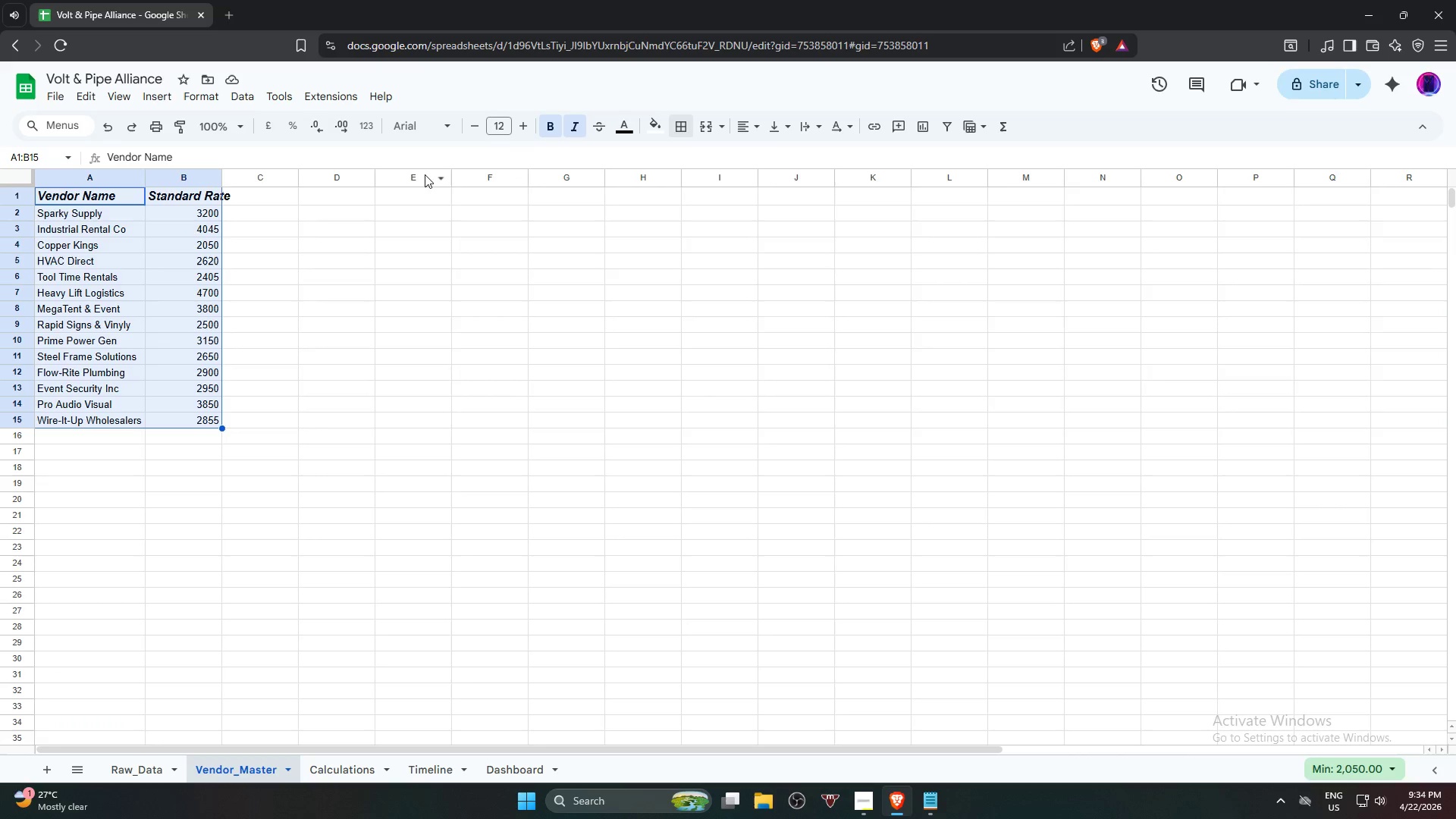 
key(Alt+Control+T)
 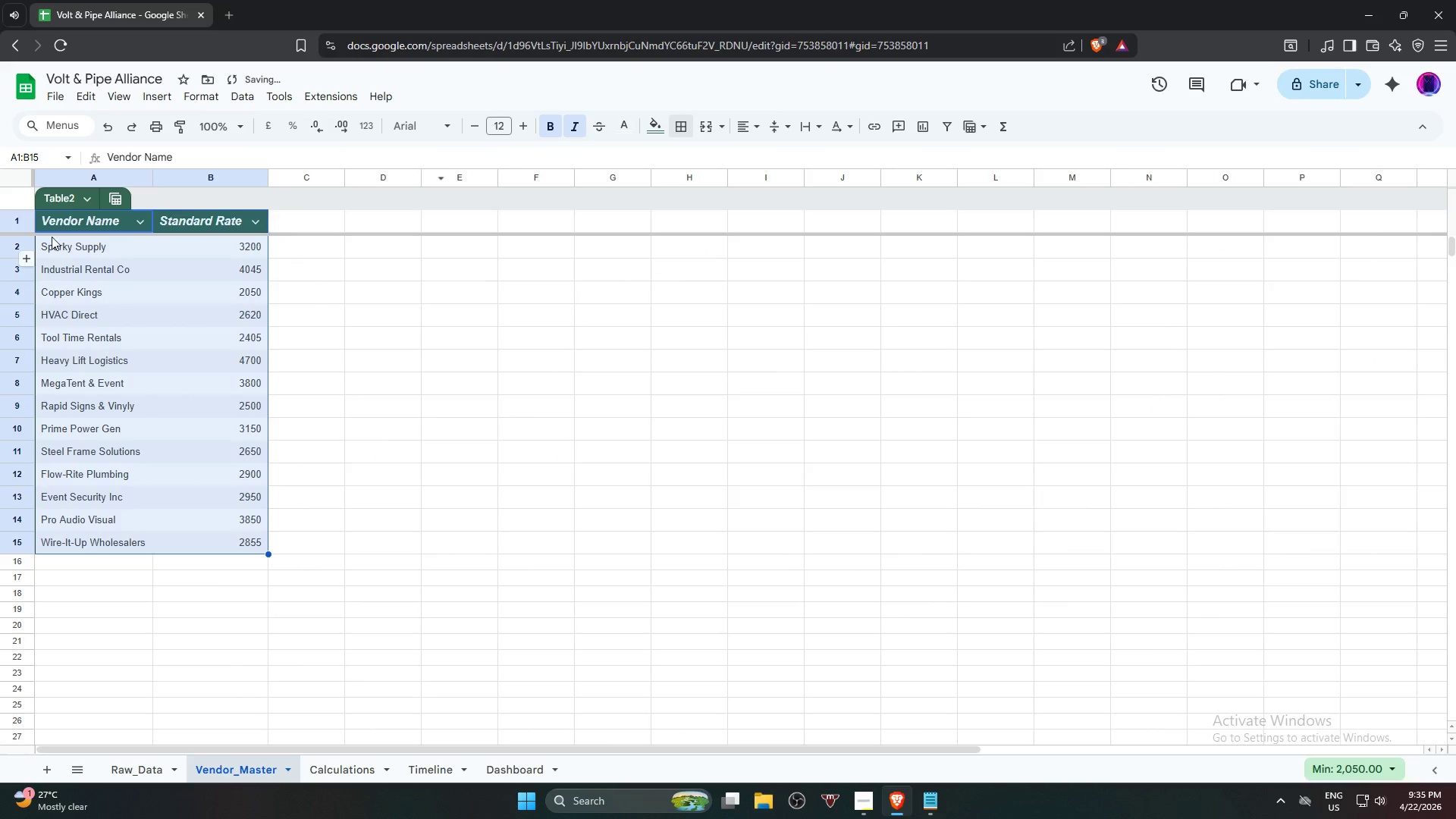 
left_click([64, 242])
 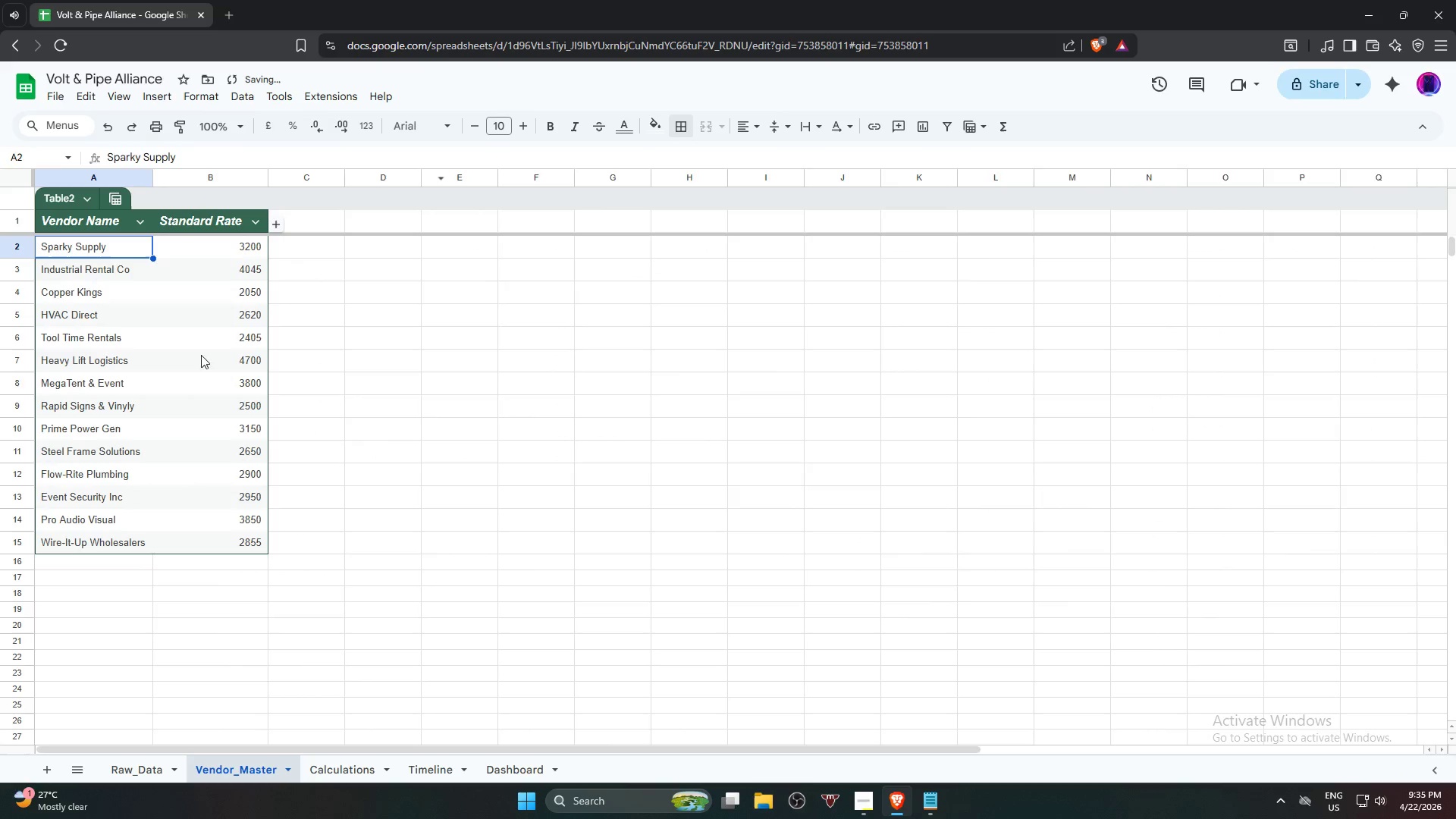 
hold_key(key=ShiftLeft, duration=0.81)
 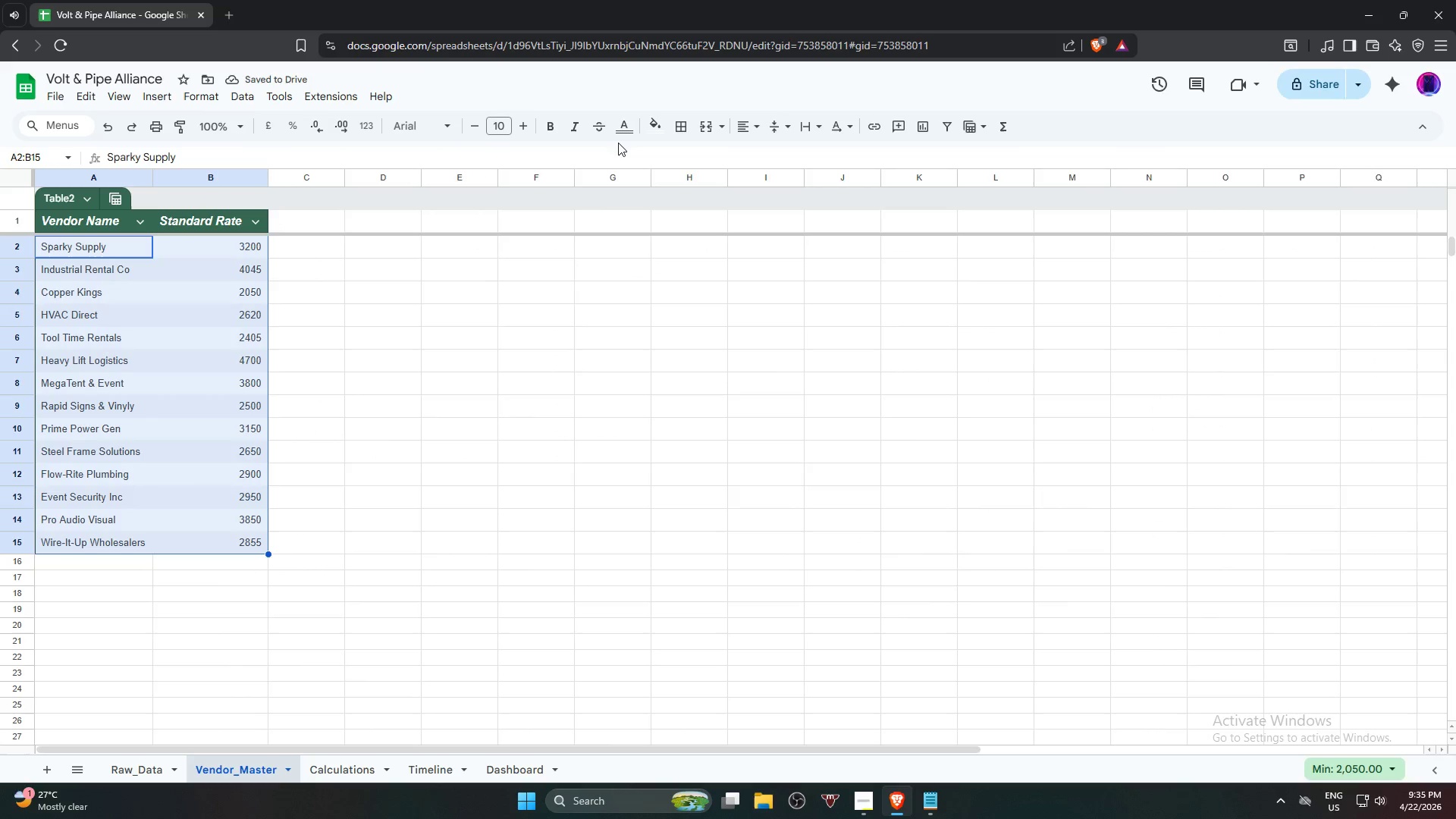 
left_click([659, 126])
 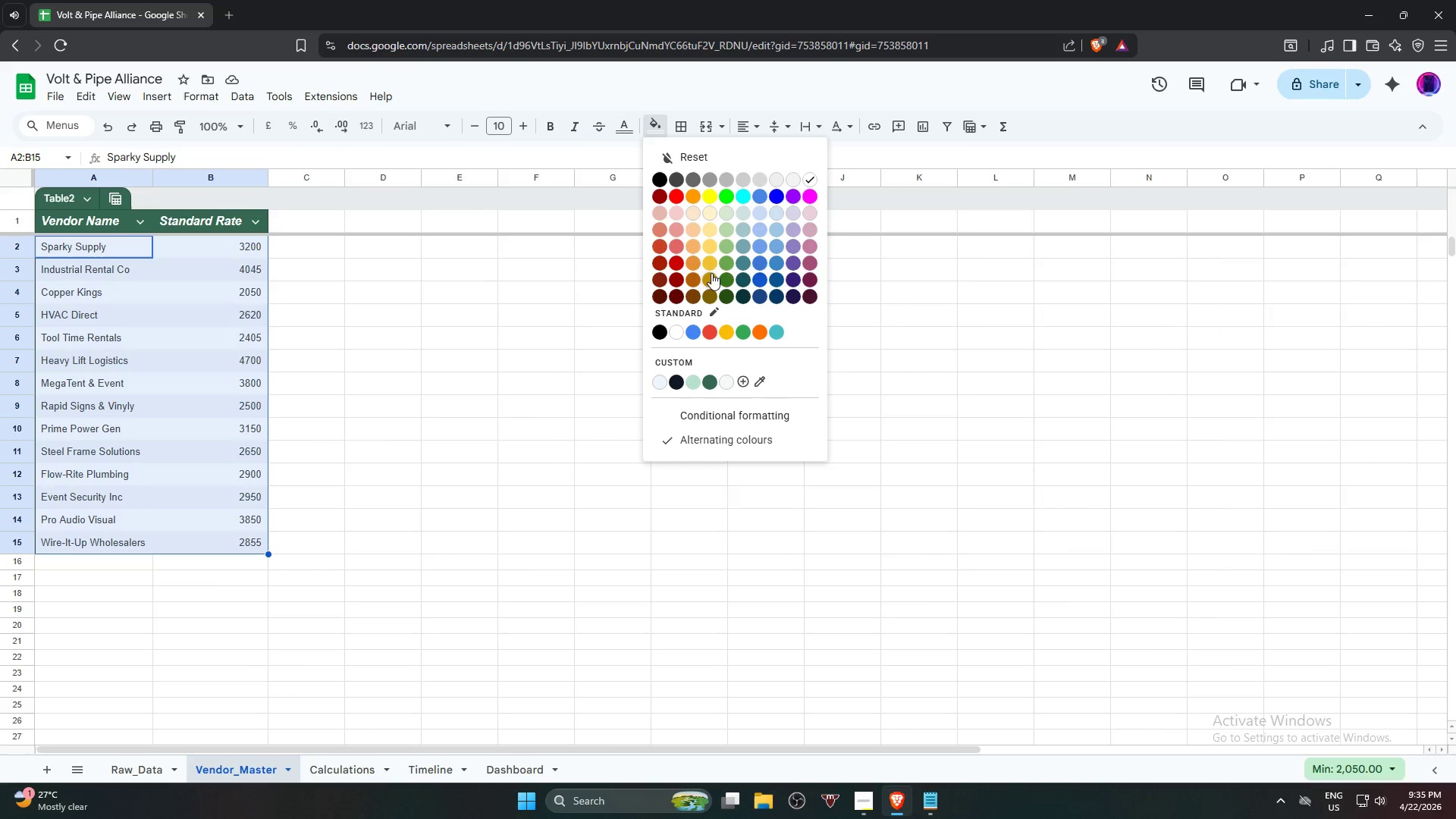 
left_click([695, 262])
 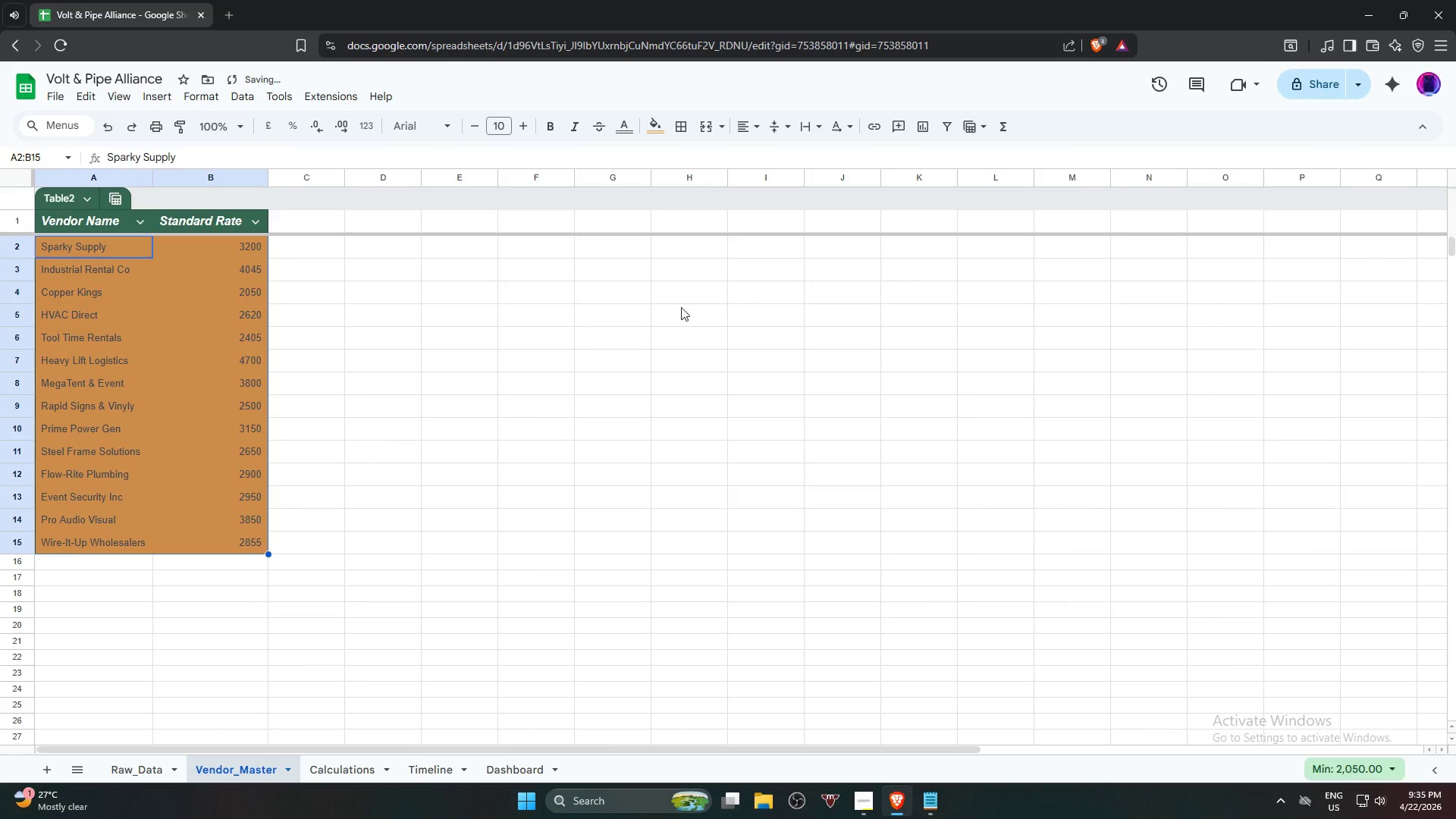 
left_click([675, 336])
 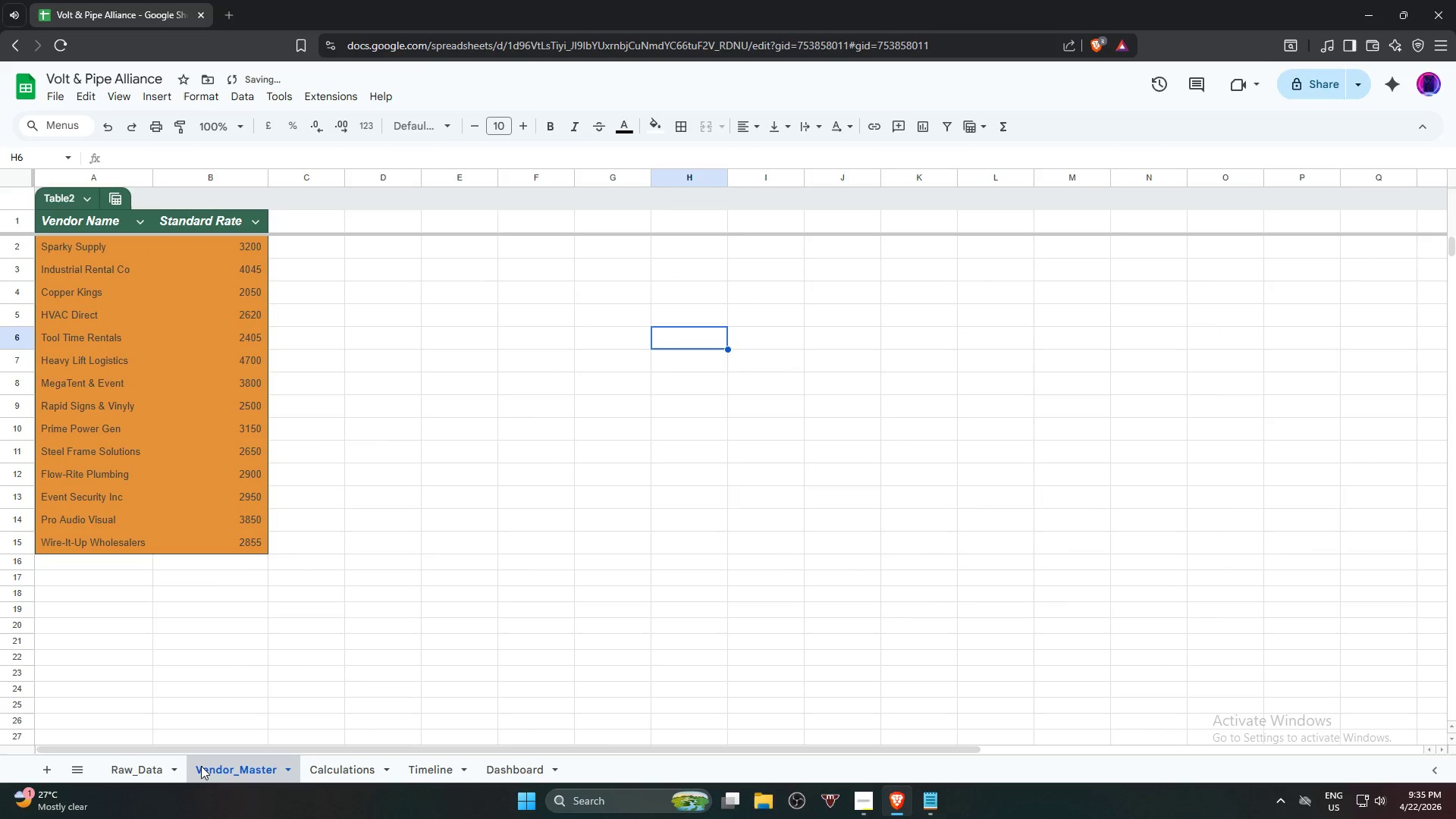 
left_click([140, 767])
 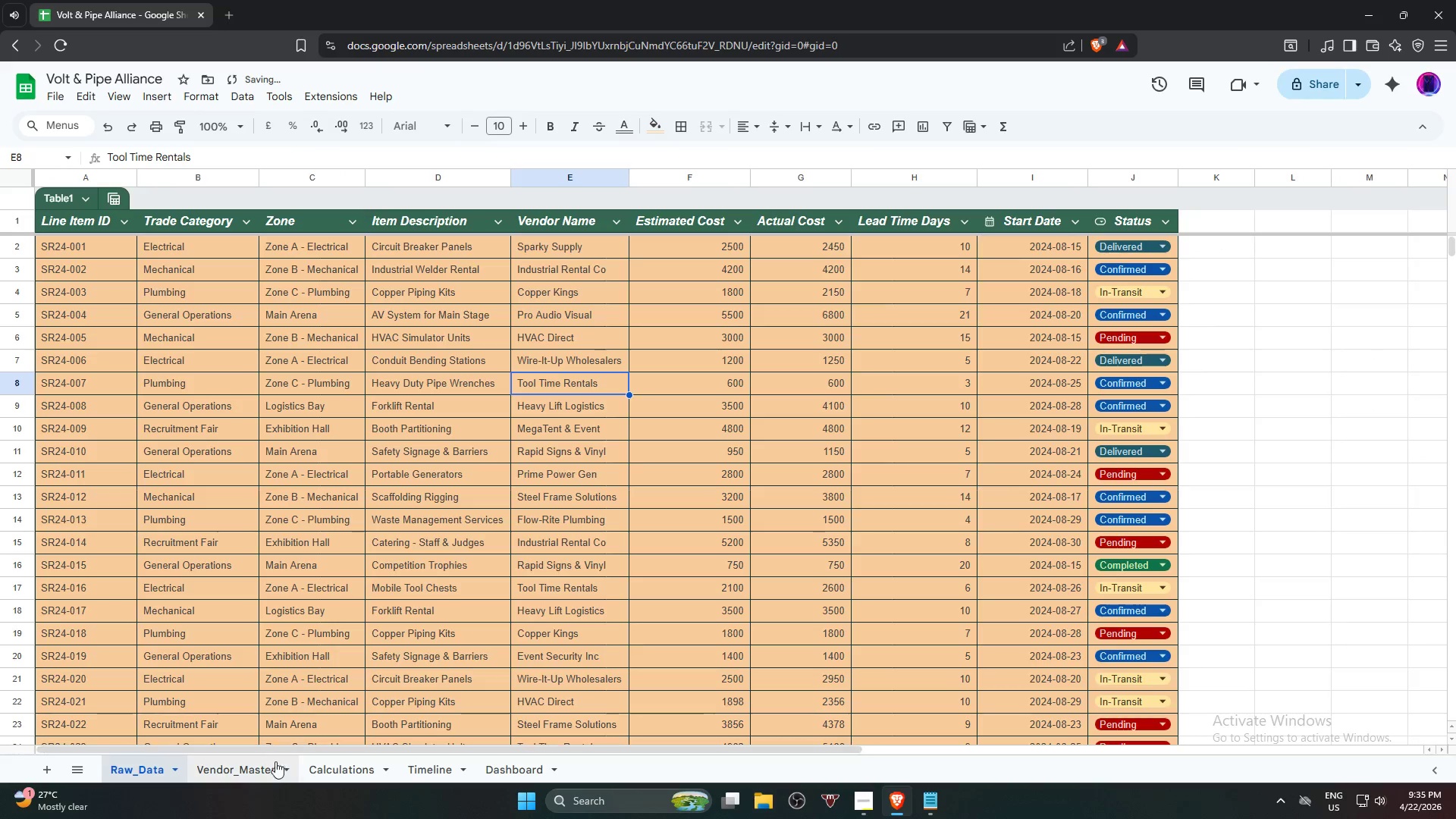 
left_click([231, 769])
 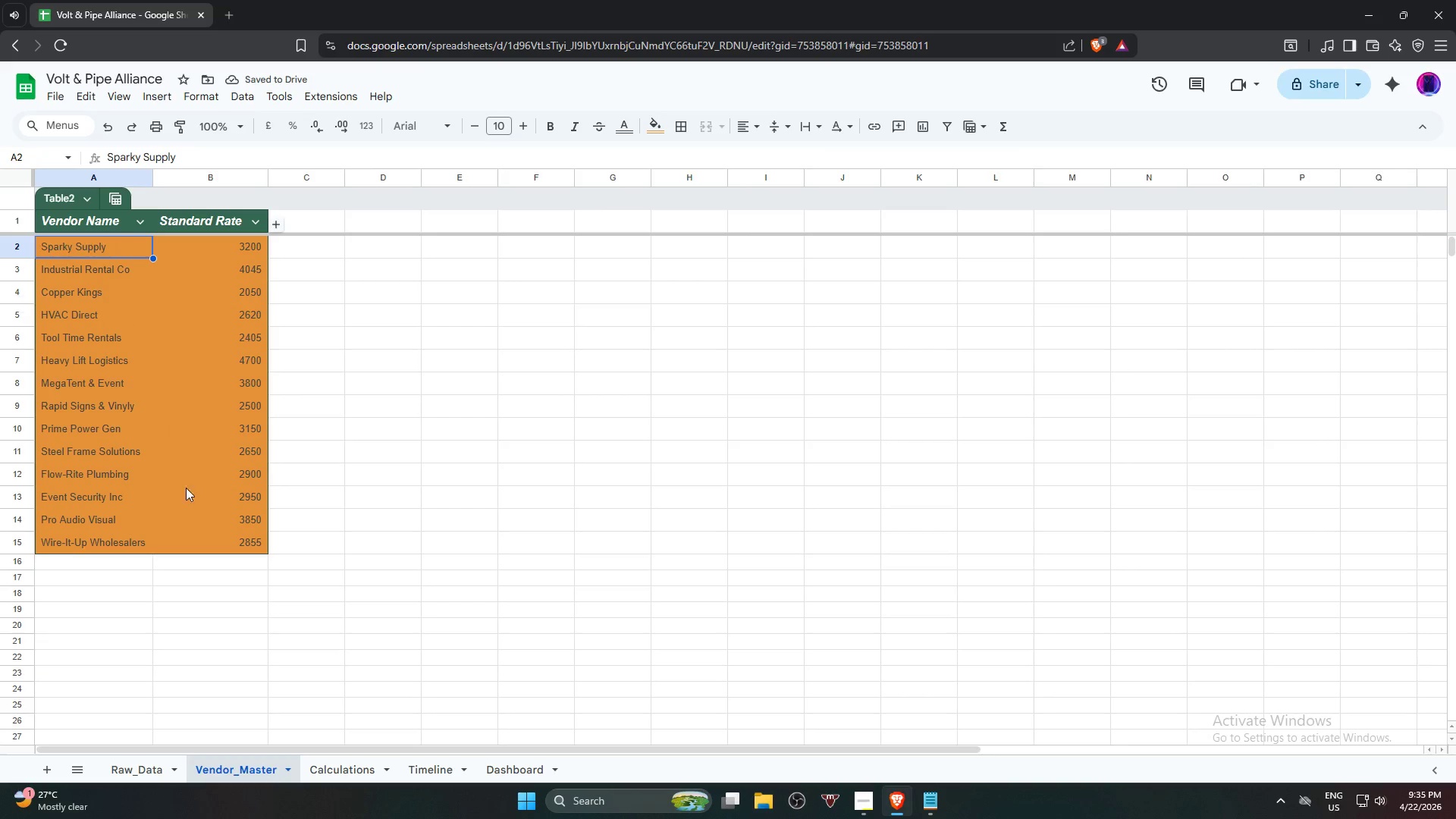 
hold_key(key=ShiftLeft, duration=0.33)
 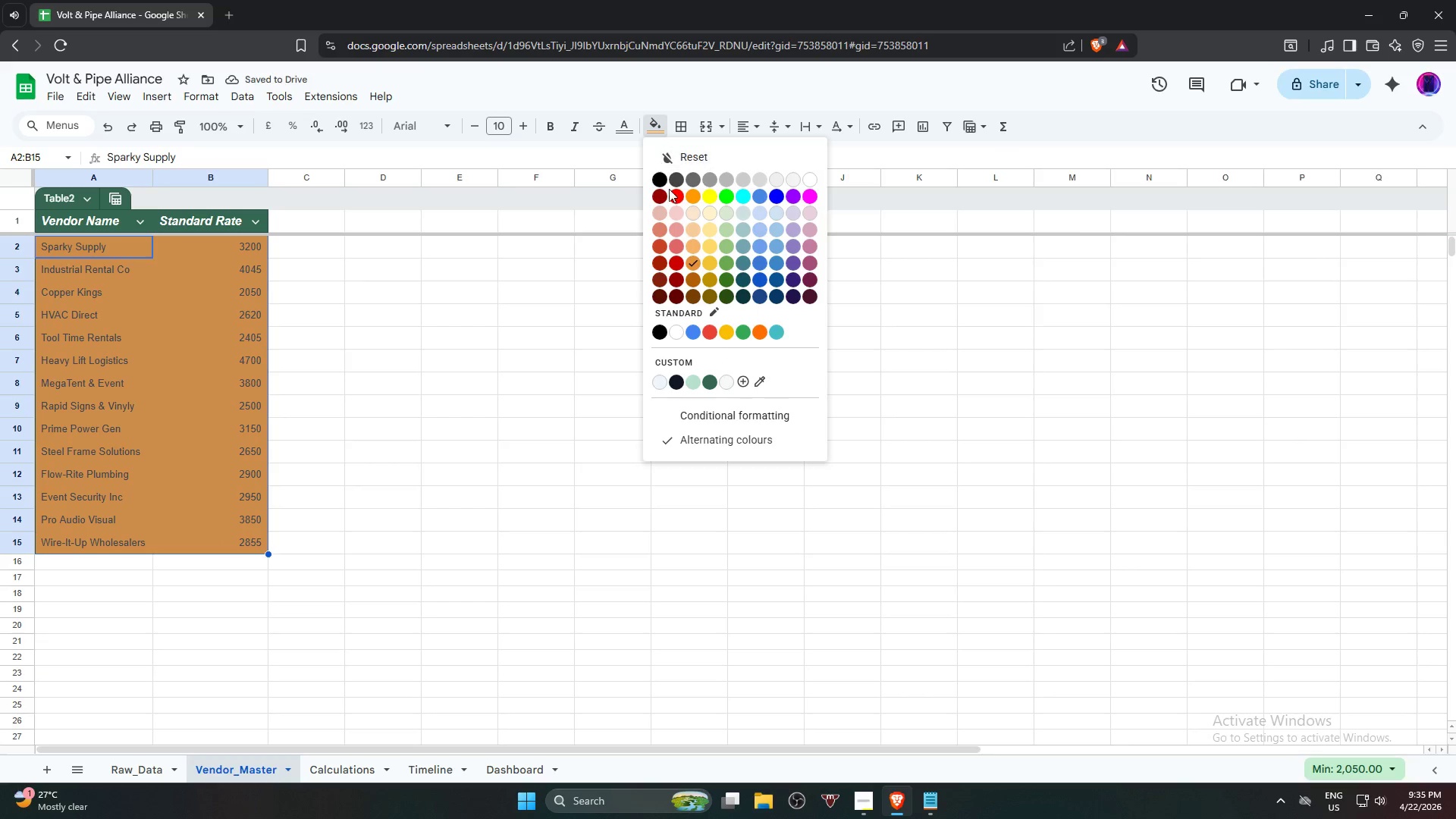 
left_click([695, 248])
 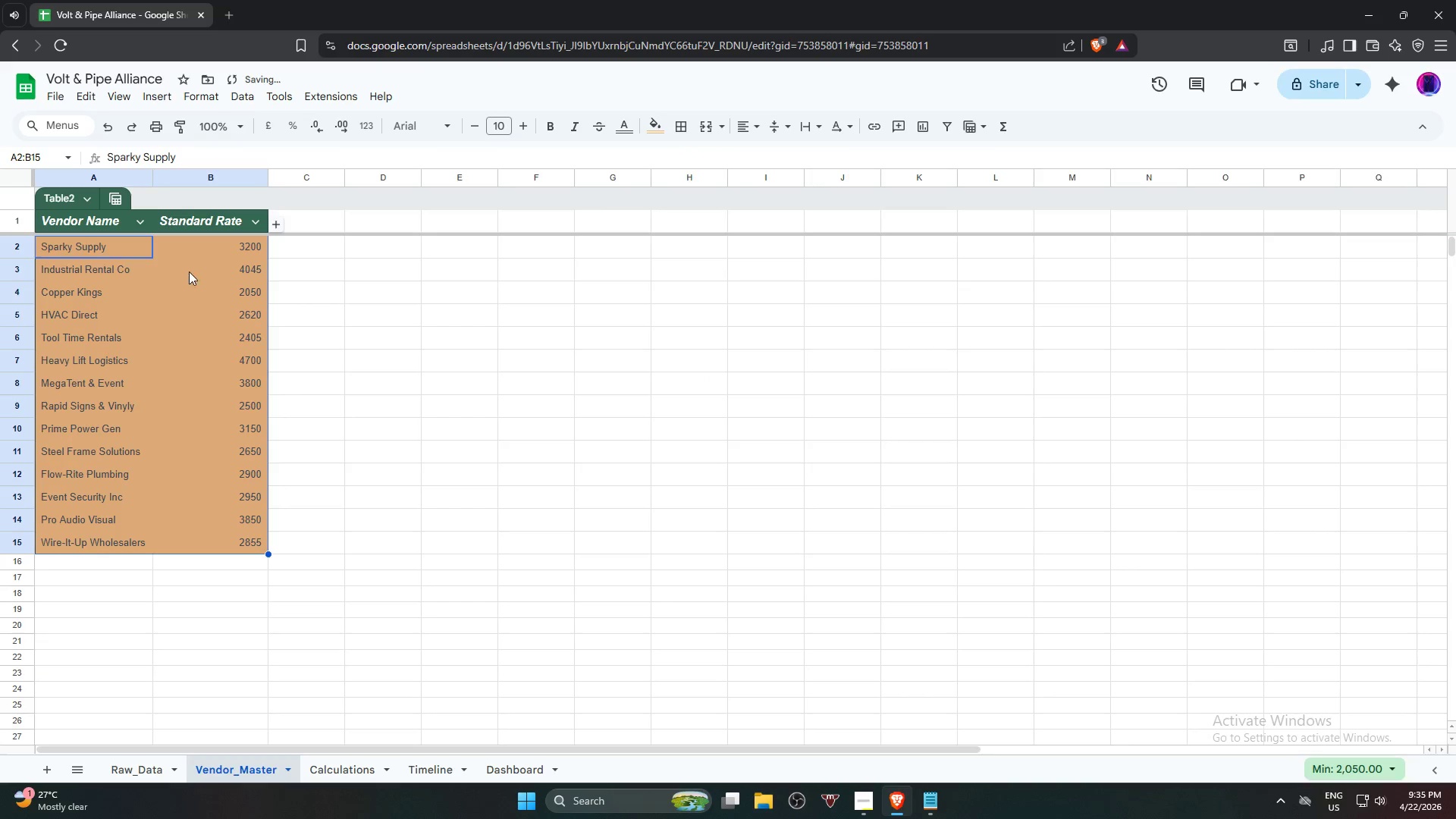 
hold_key(key=ShiftLeft, duration=0.59)
left_click([243, 542])
 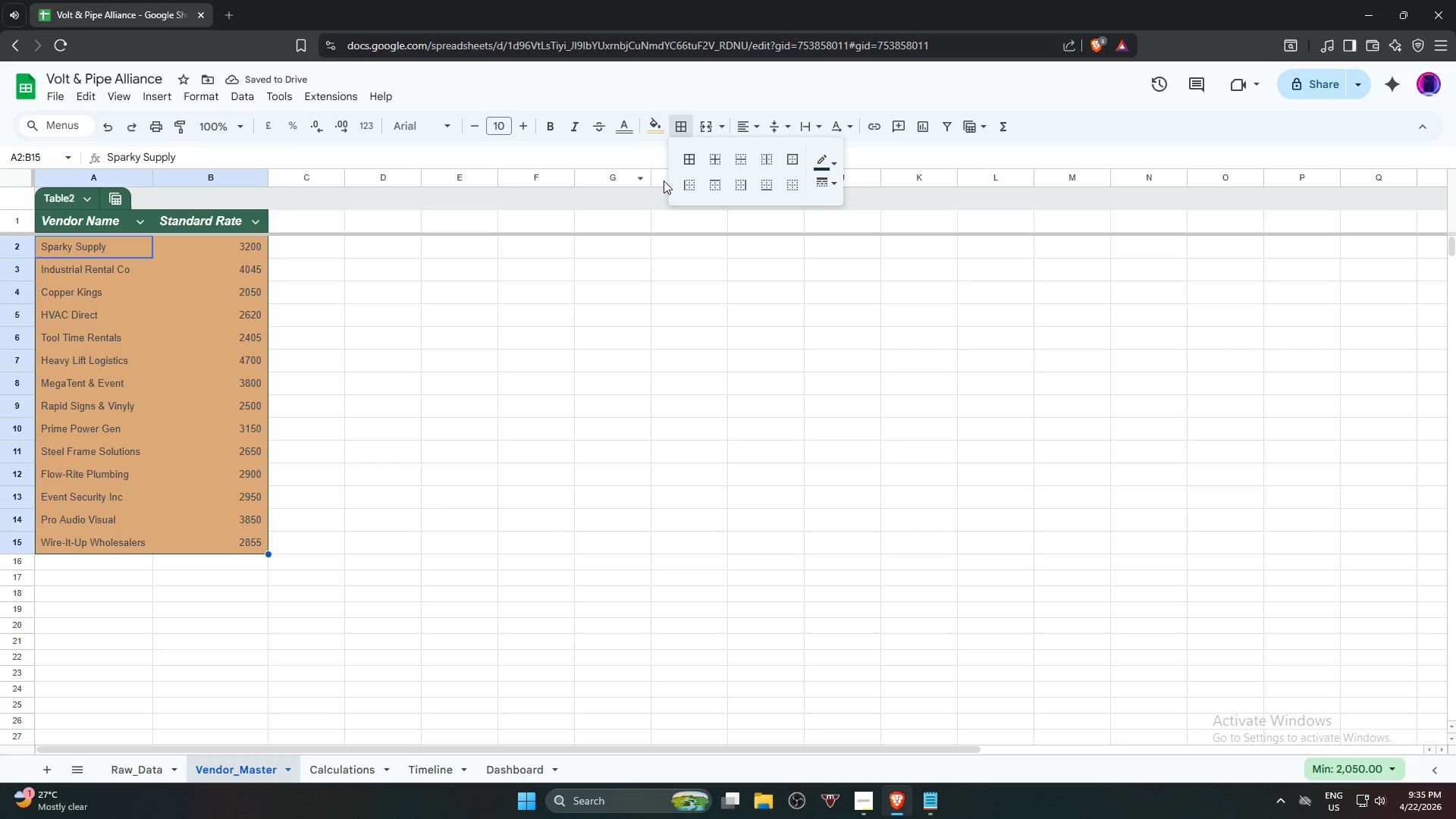 
left_click([692, 159])
 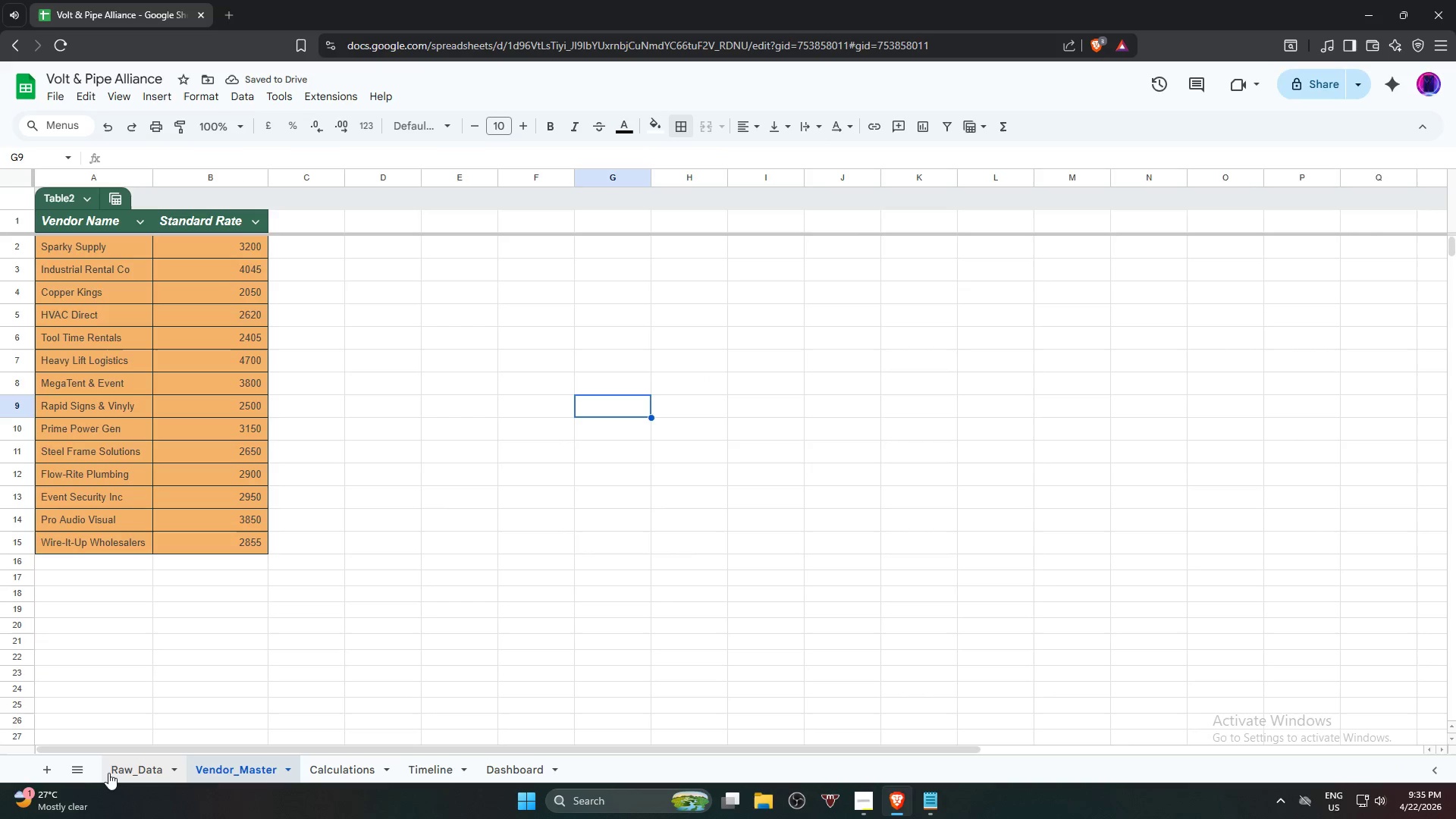 
left_click([121, 781])
 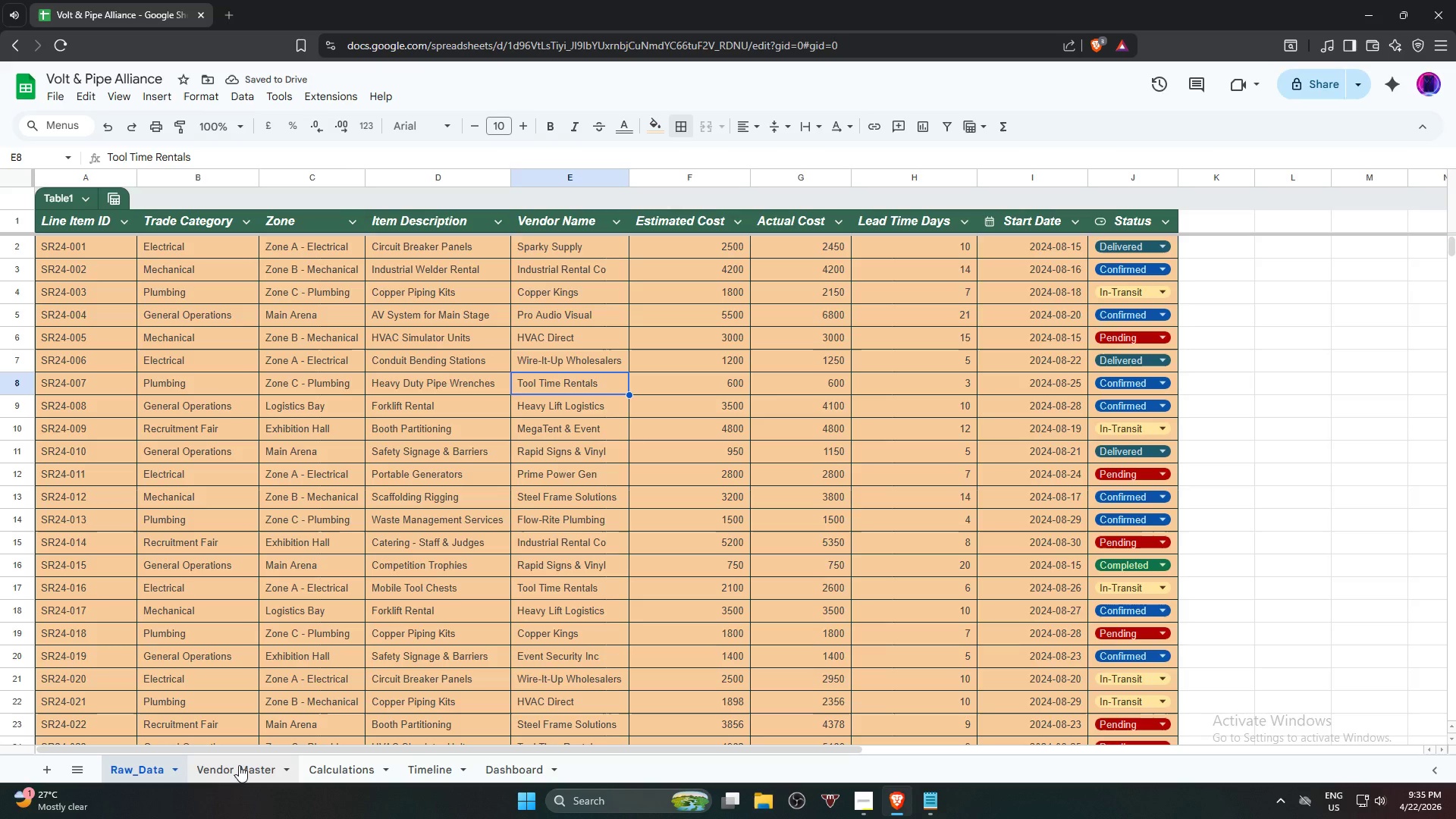 
left_click([239, 764])
 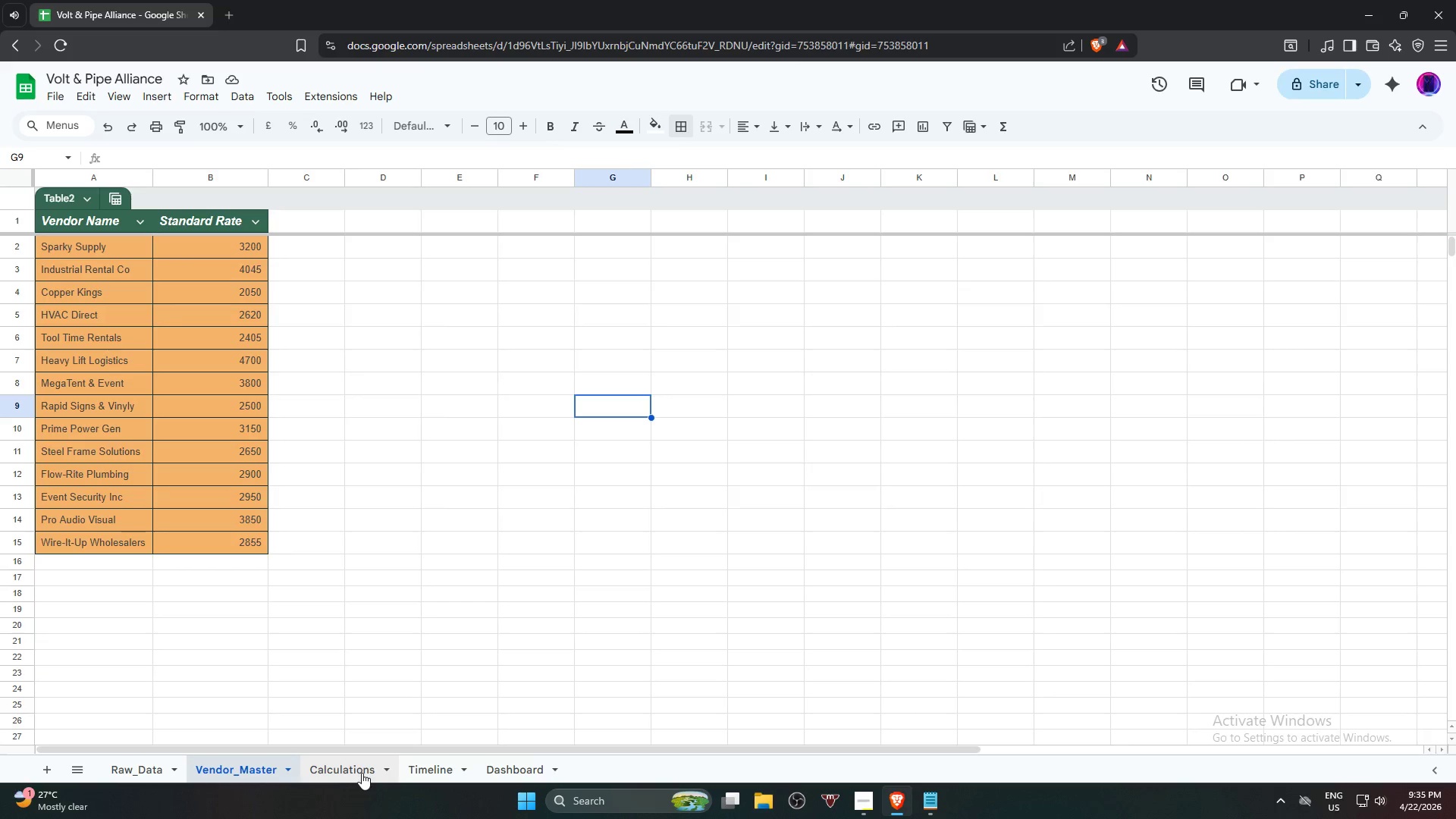 
left_click([362, 773])
 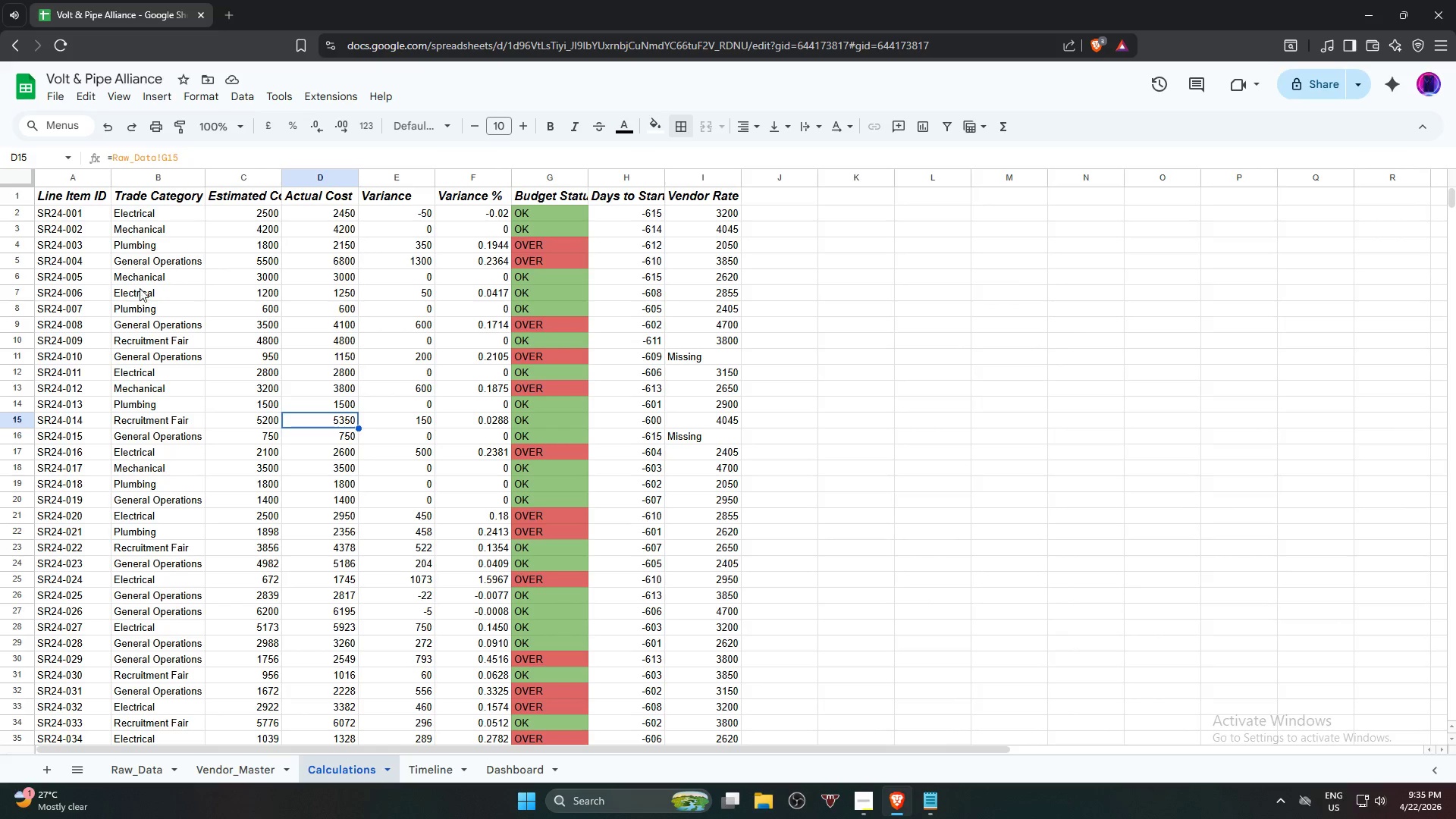 
key(Control+A)
 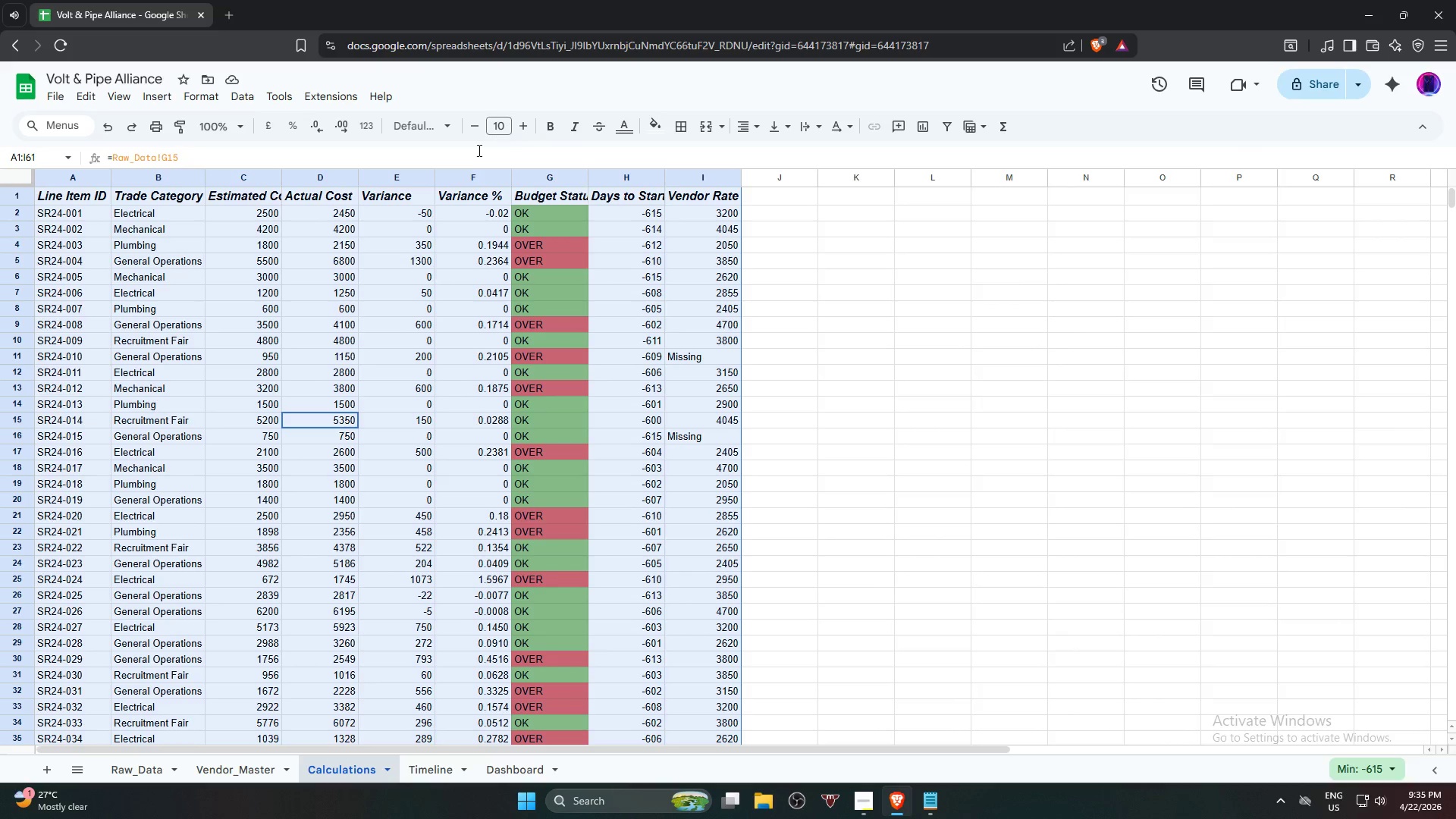 
key(Alt+Control+T)
 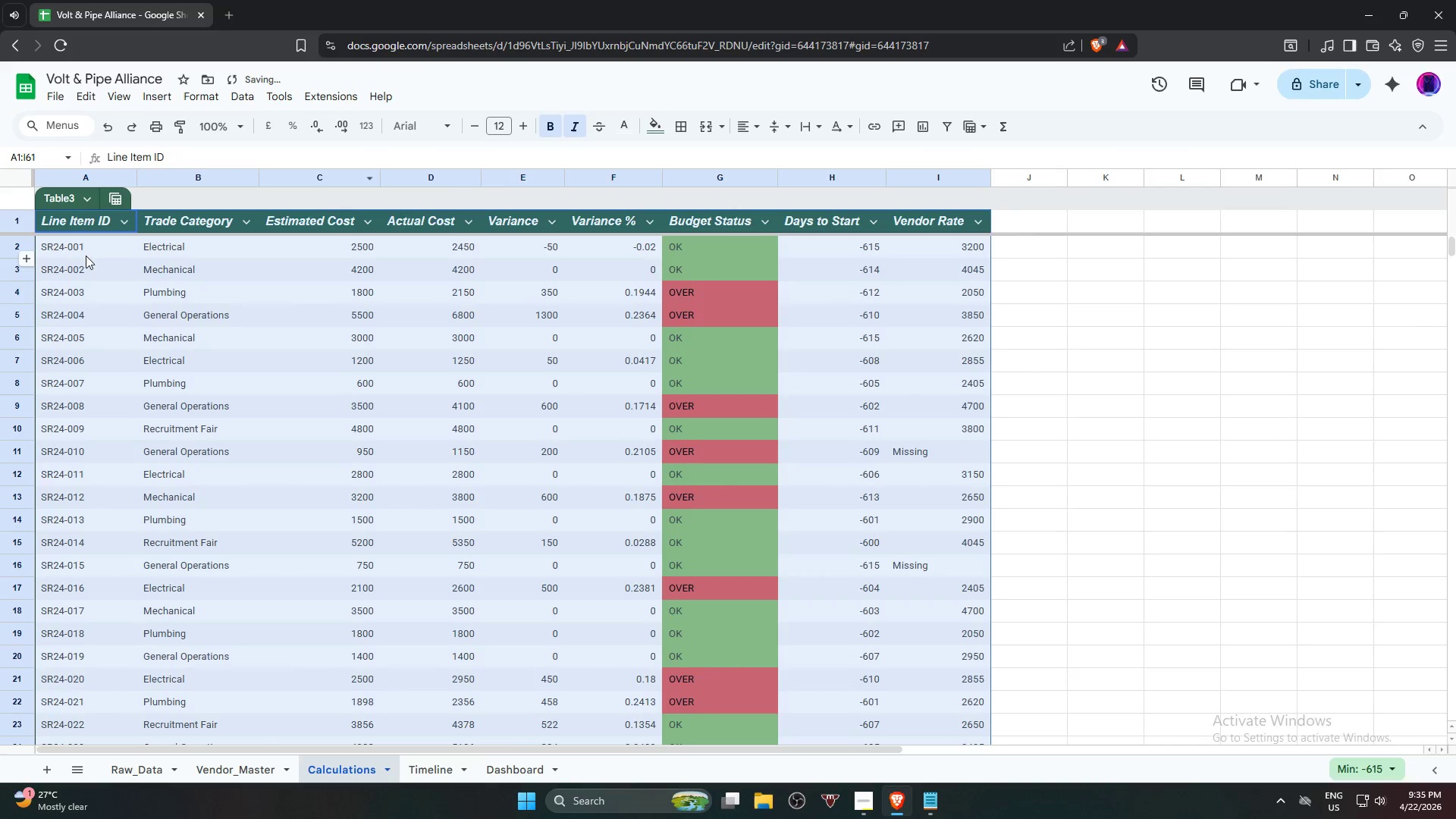 
hold_key(key=ShiftLeft, duration=0.53)
 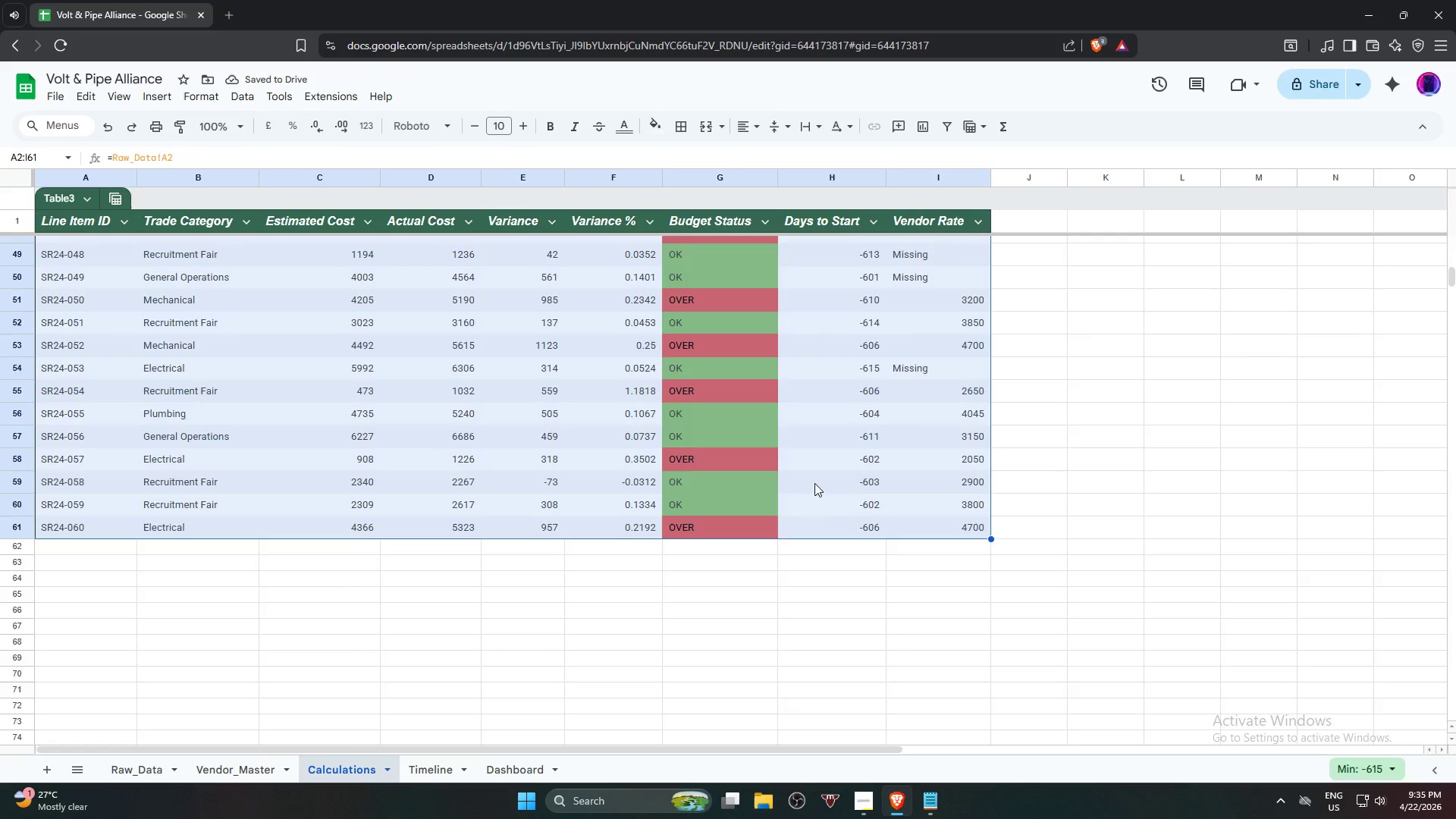 
scroll: coordinate [826, 537], scroll_direction: down, amount: 14.0
 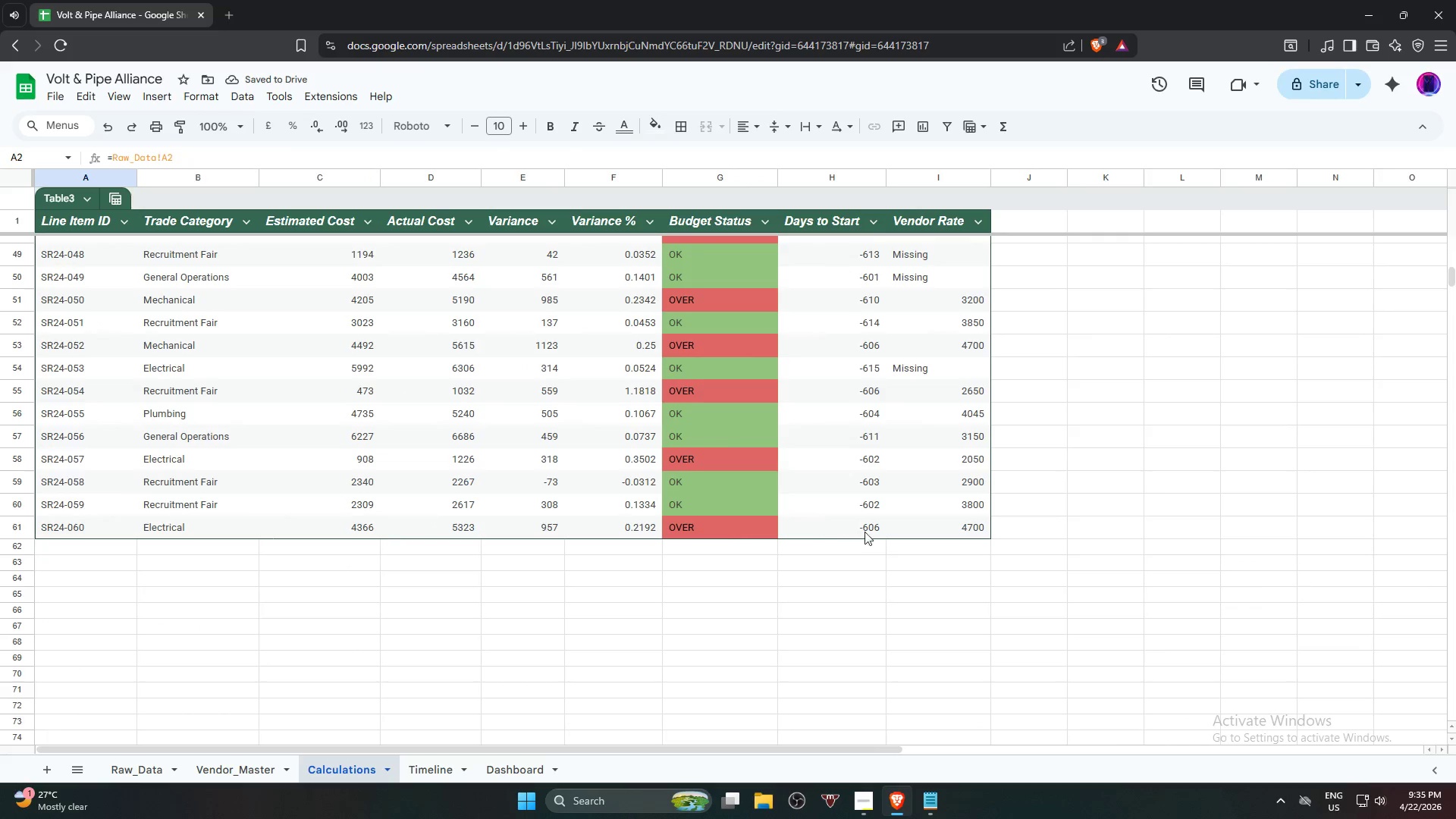 
scroll: coordinate [676, 381], scroll_direction: up, amount: 23.0
 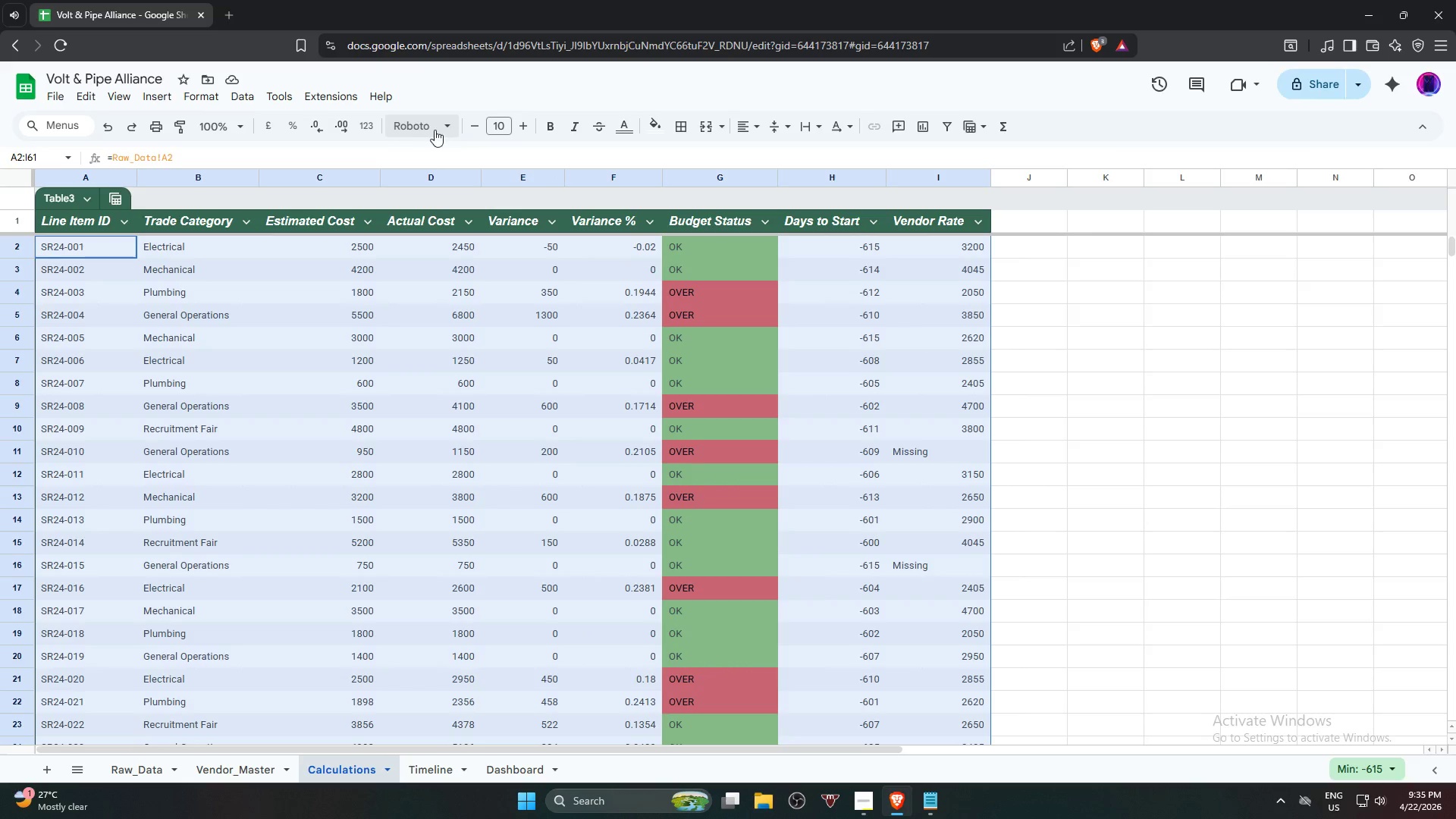 
left_click([429, 130])
 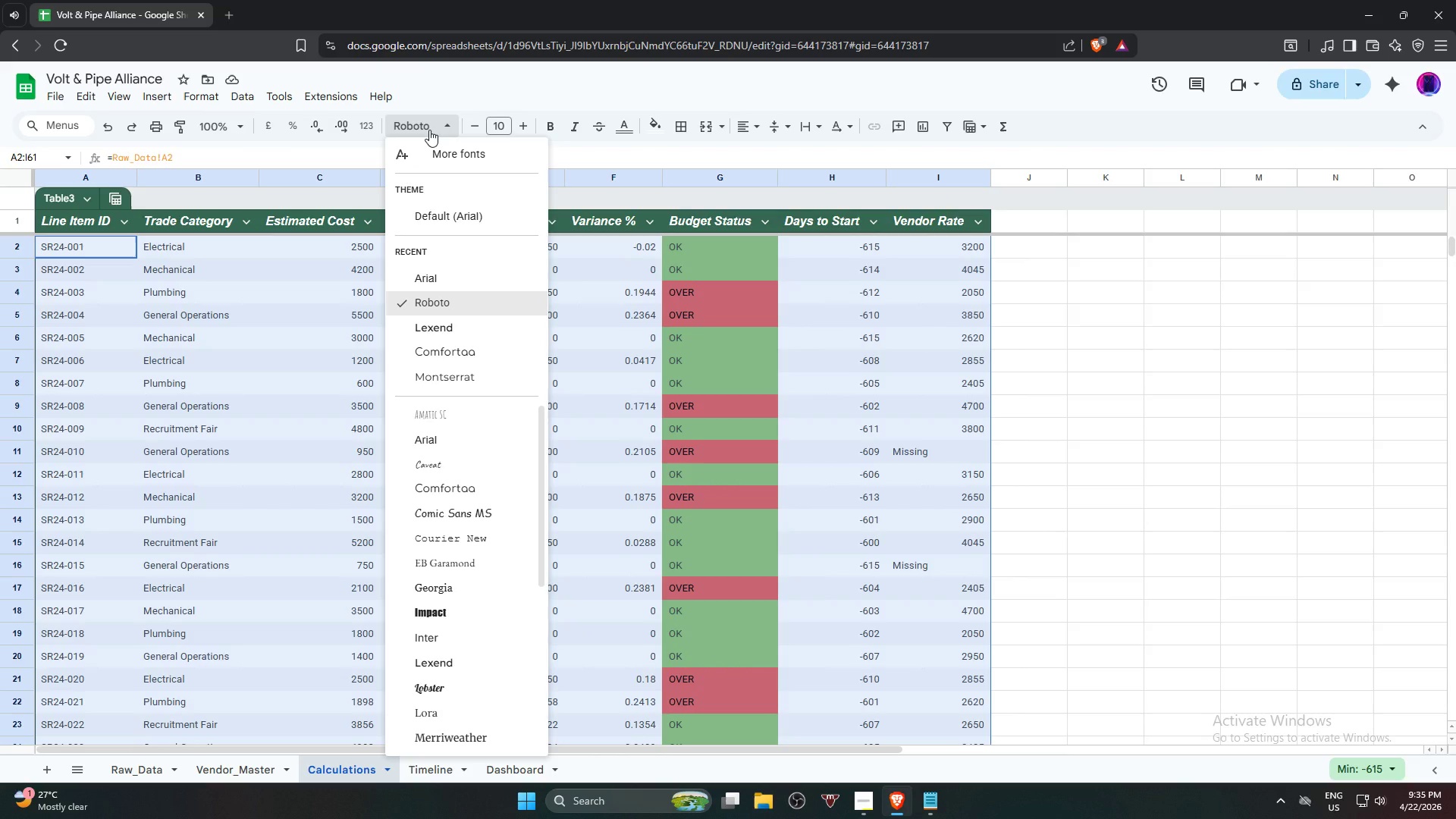 
left_click([429, 130])
 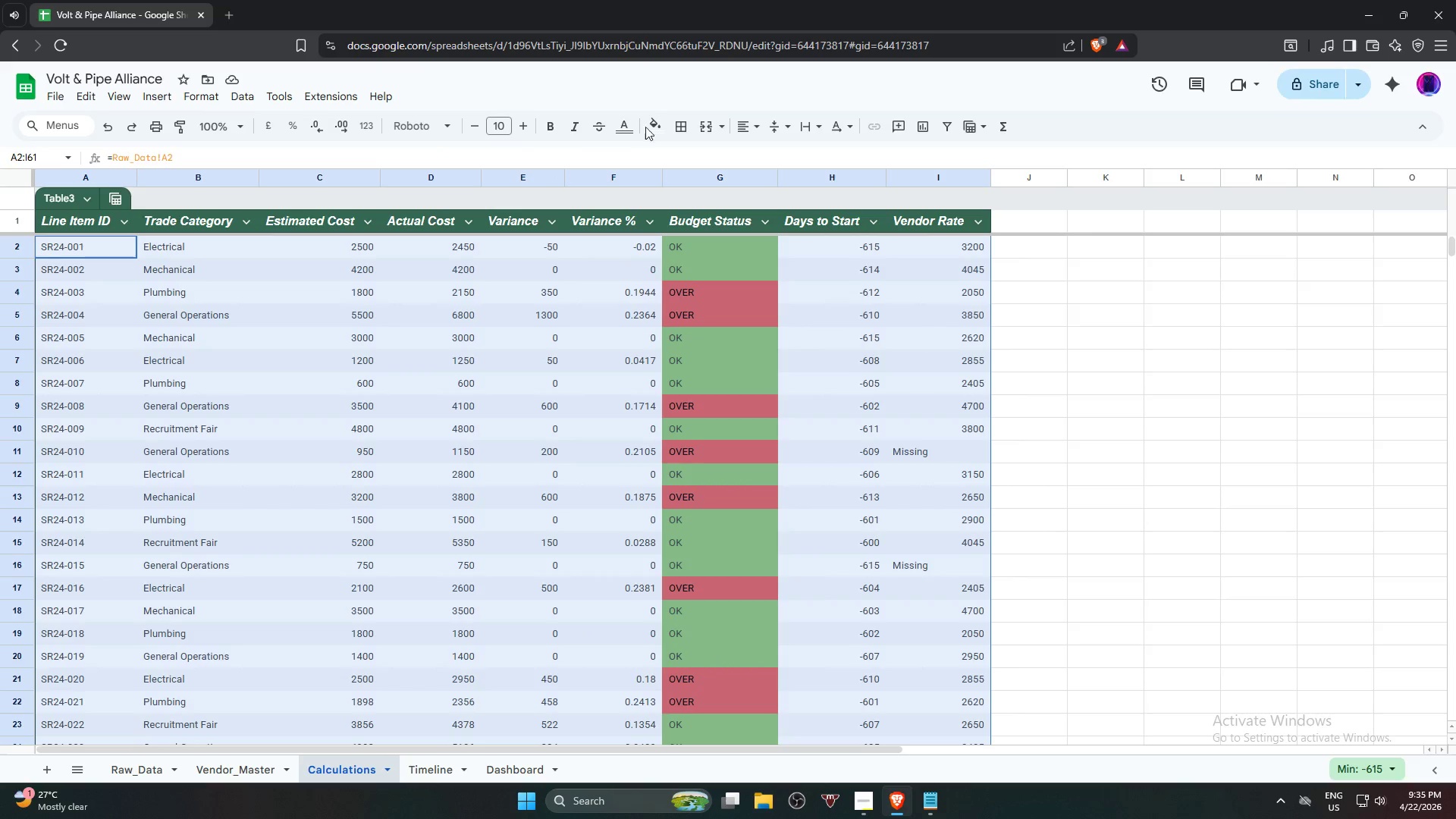 
left_click([648, 127])
 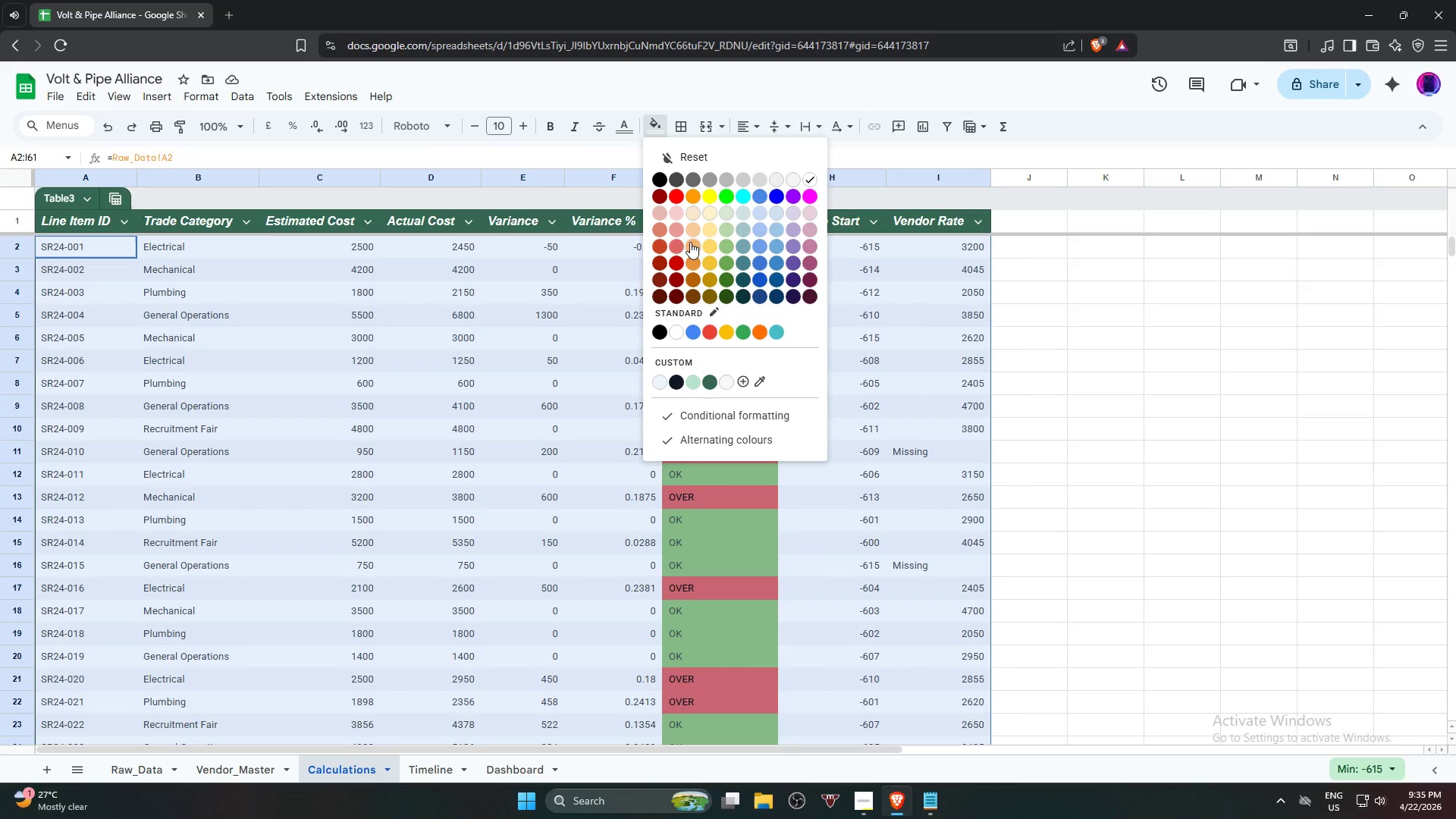 
left_click([694, 228])
 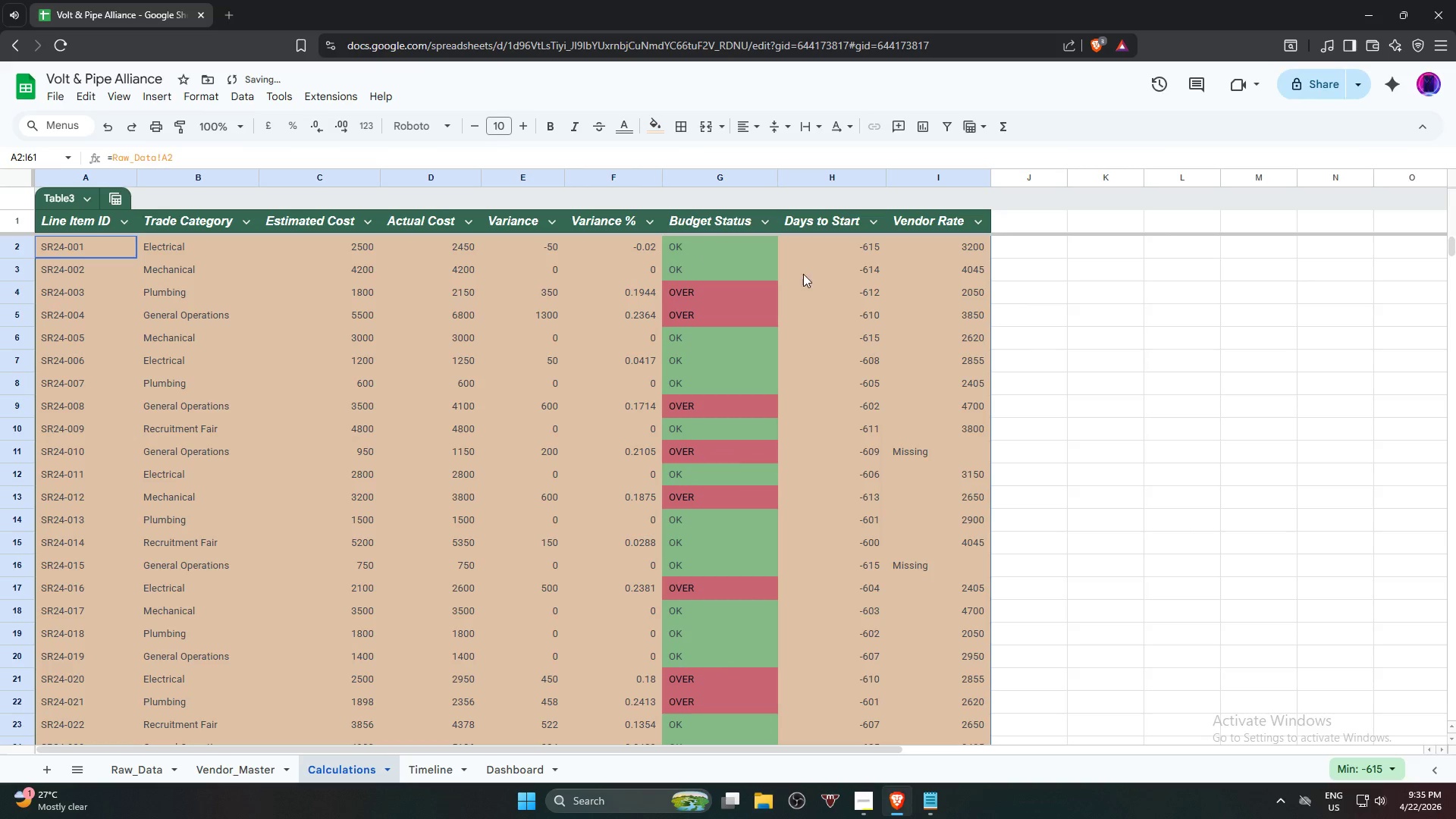 
left_click([1010, 316])
 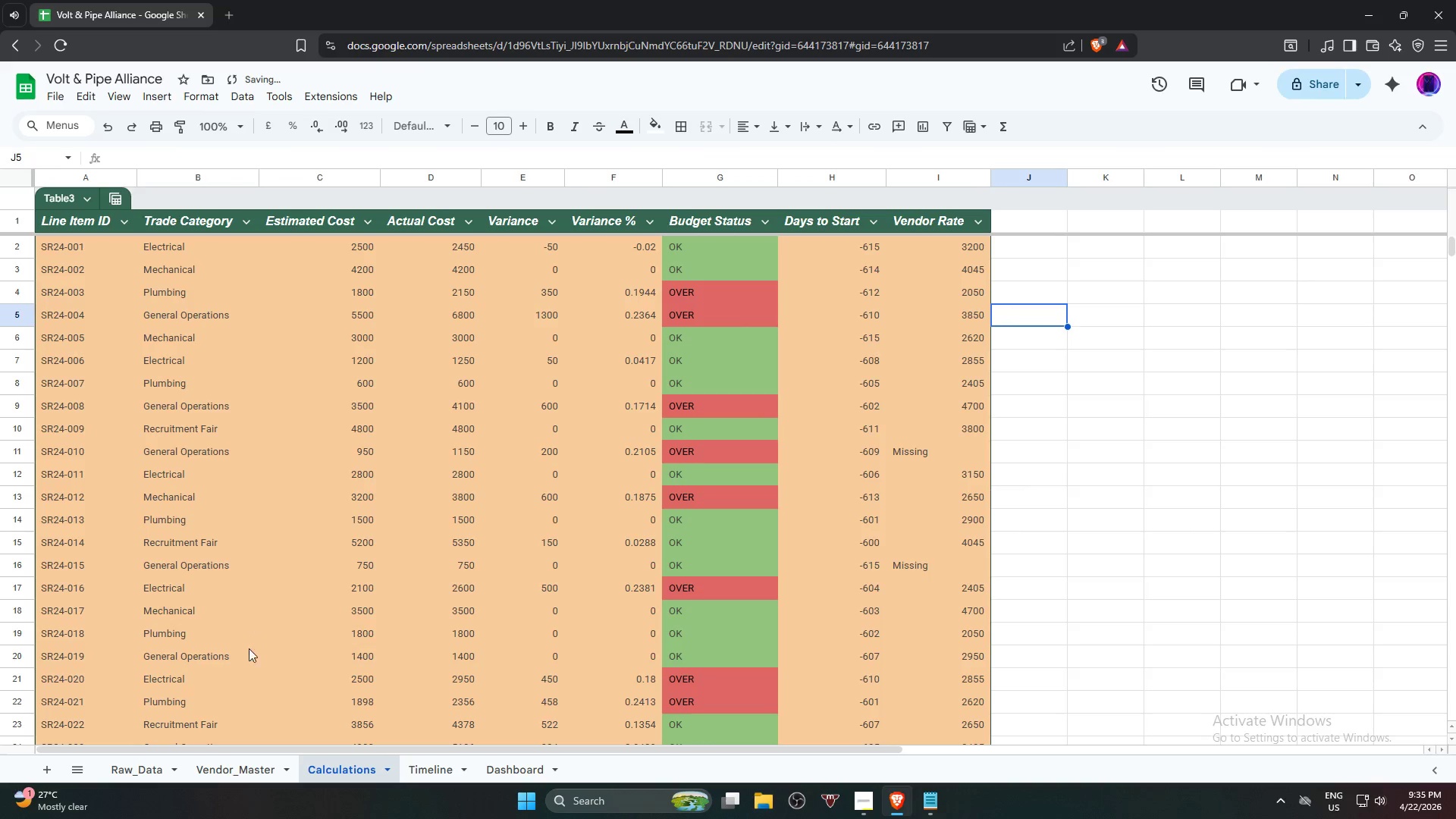 
left_click([237, 772])
 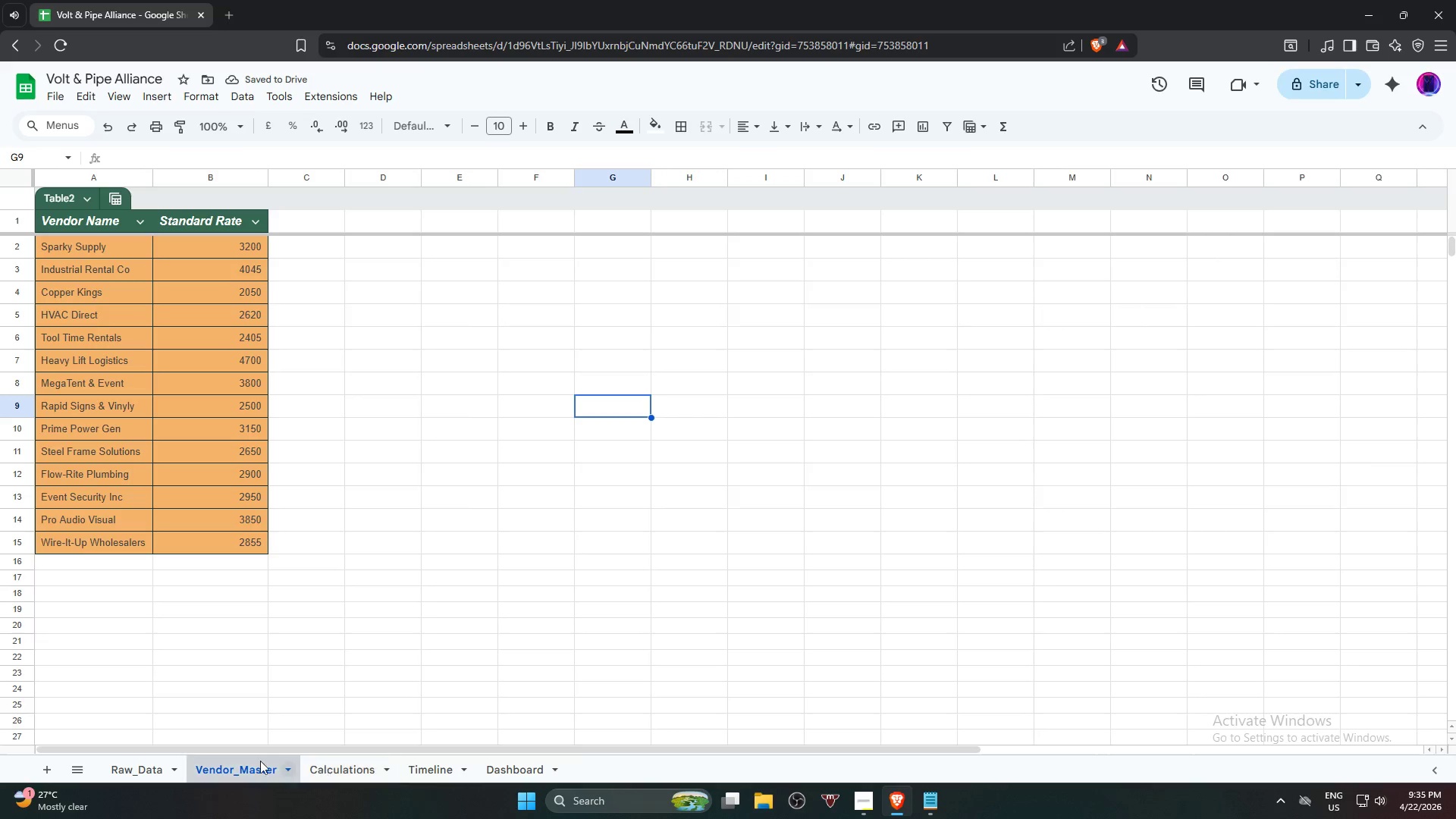 
left_click([160, 767])
 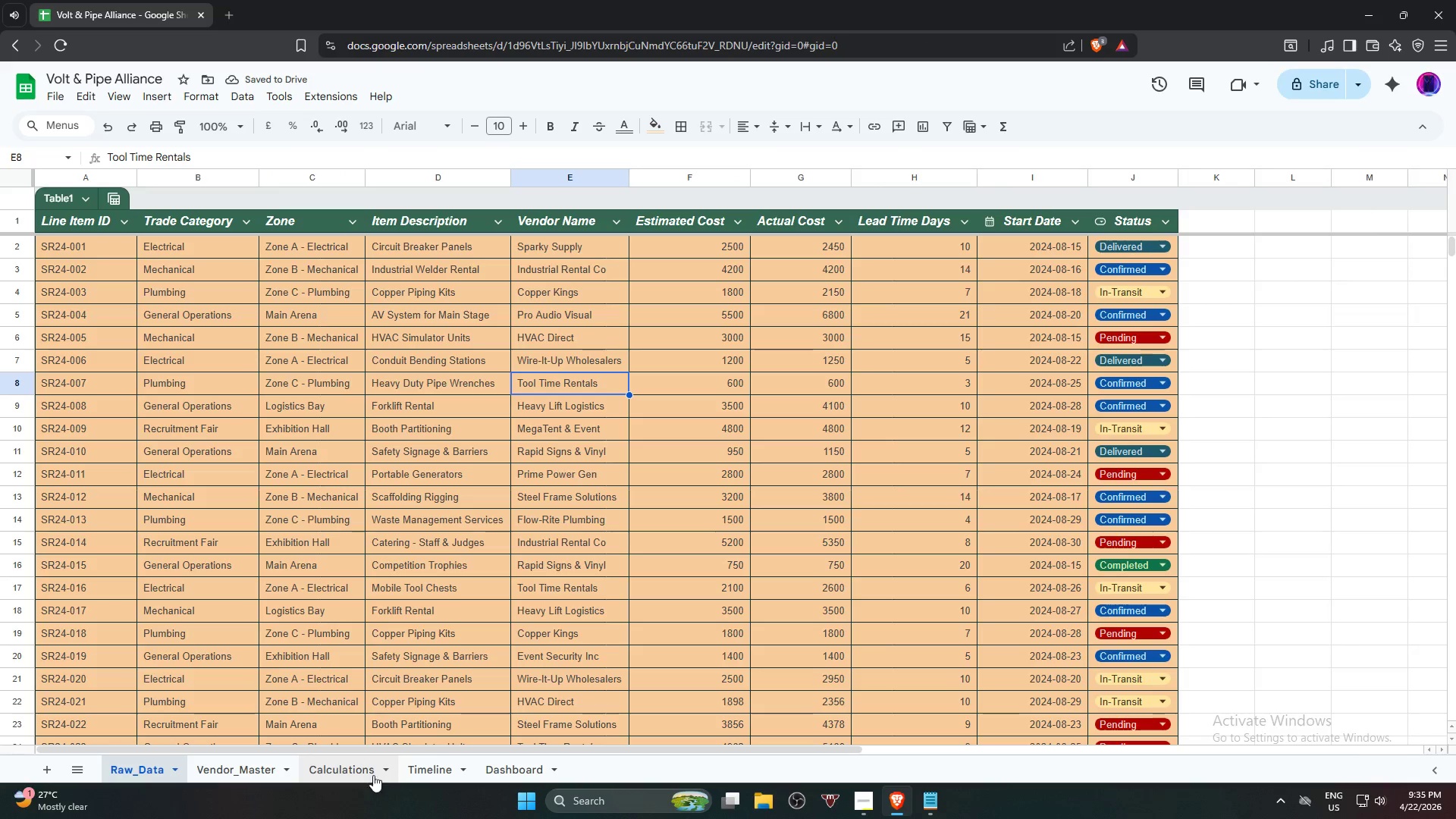 
left_click_drag(start_coordinate=[599, 646], to_coordinate=[605, 642])
 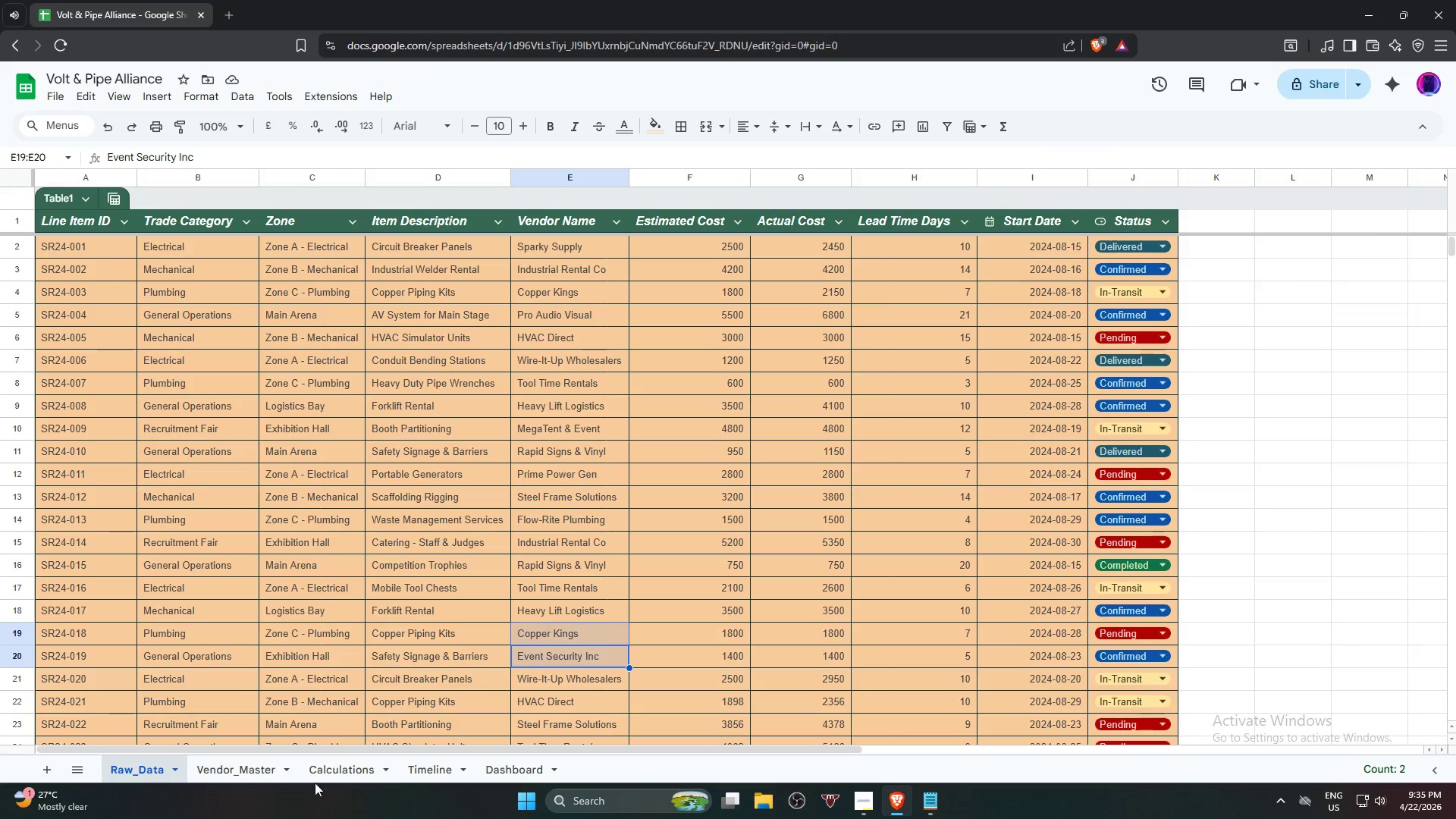 
left_click([241, 770])
 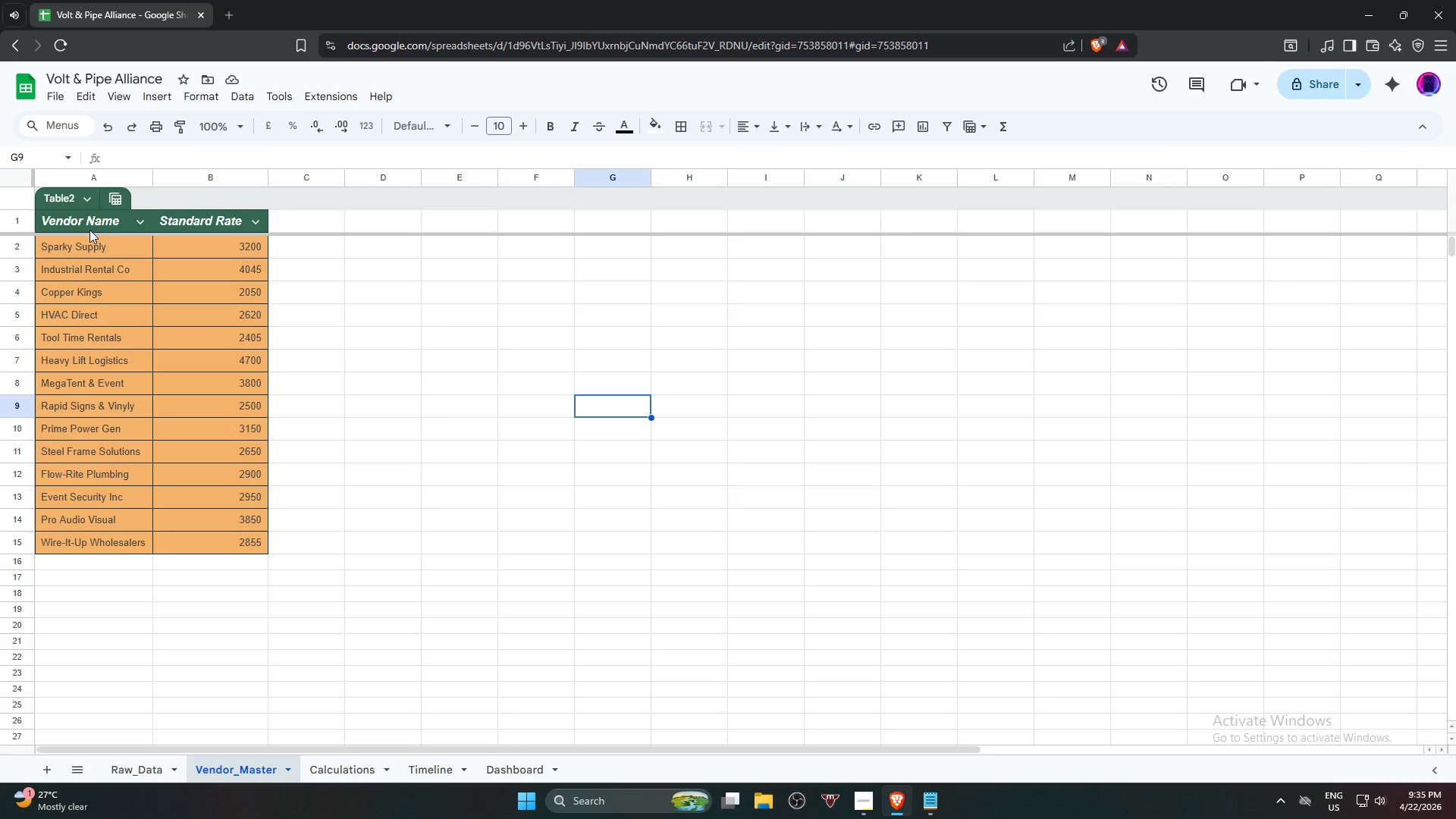 
left_click([85, 243])
 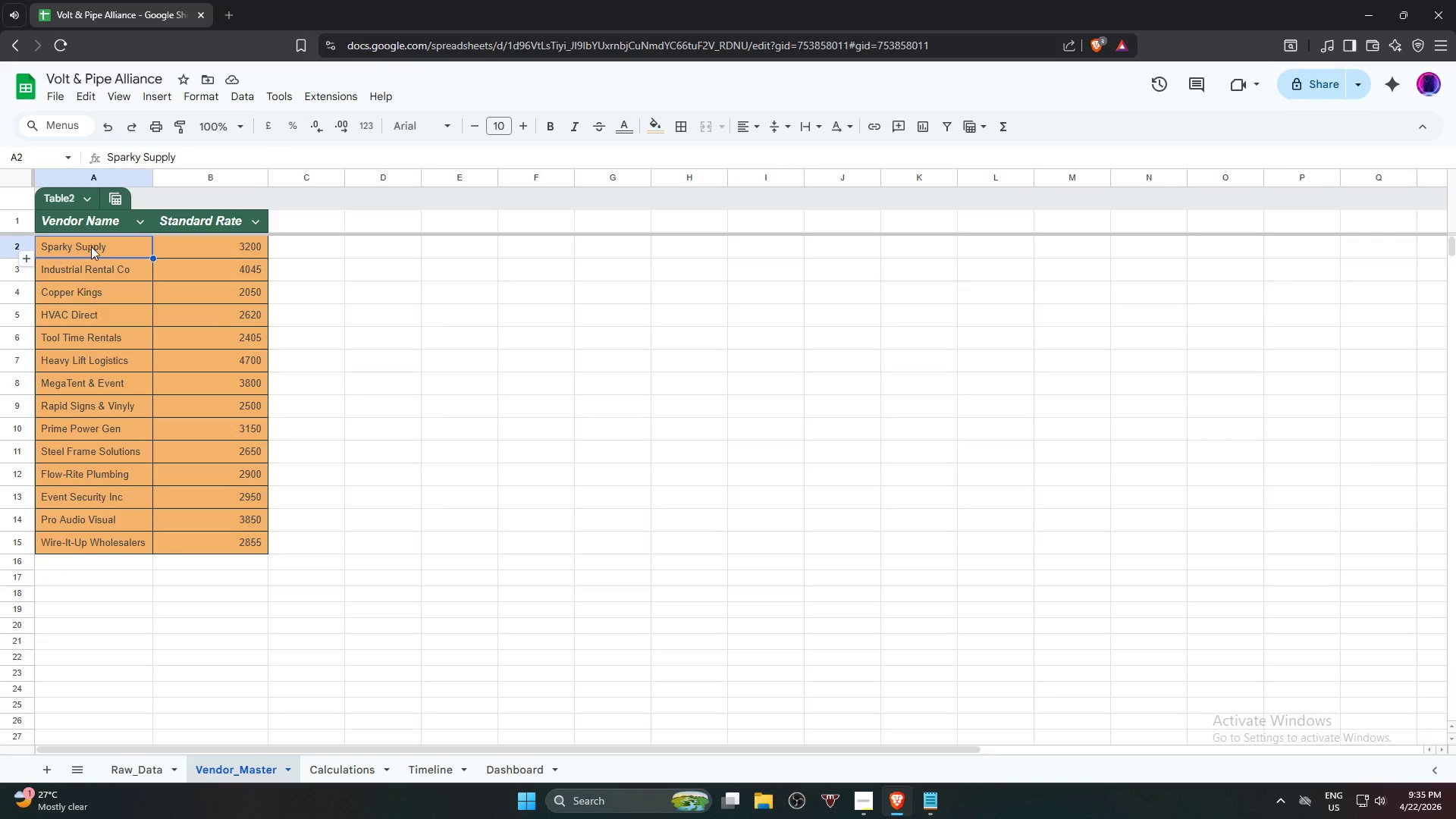 
hold_key(key=ShiftLeft, duration=0.78)
 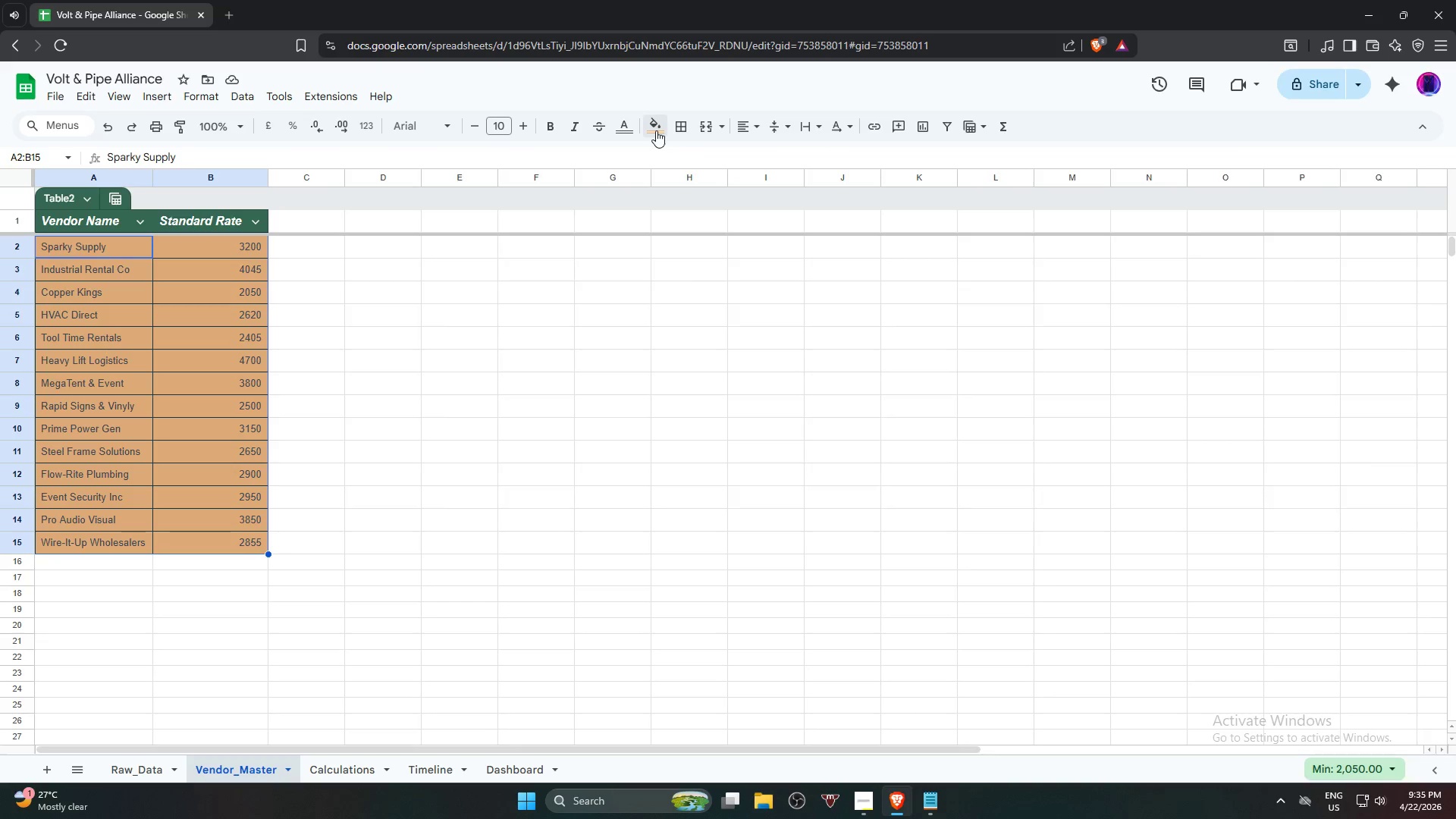 
left_click([661, 127])
 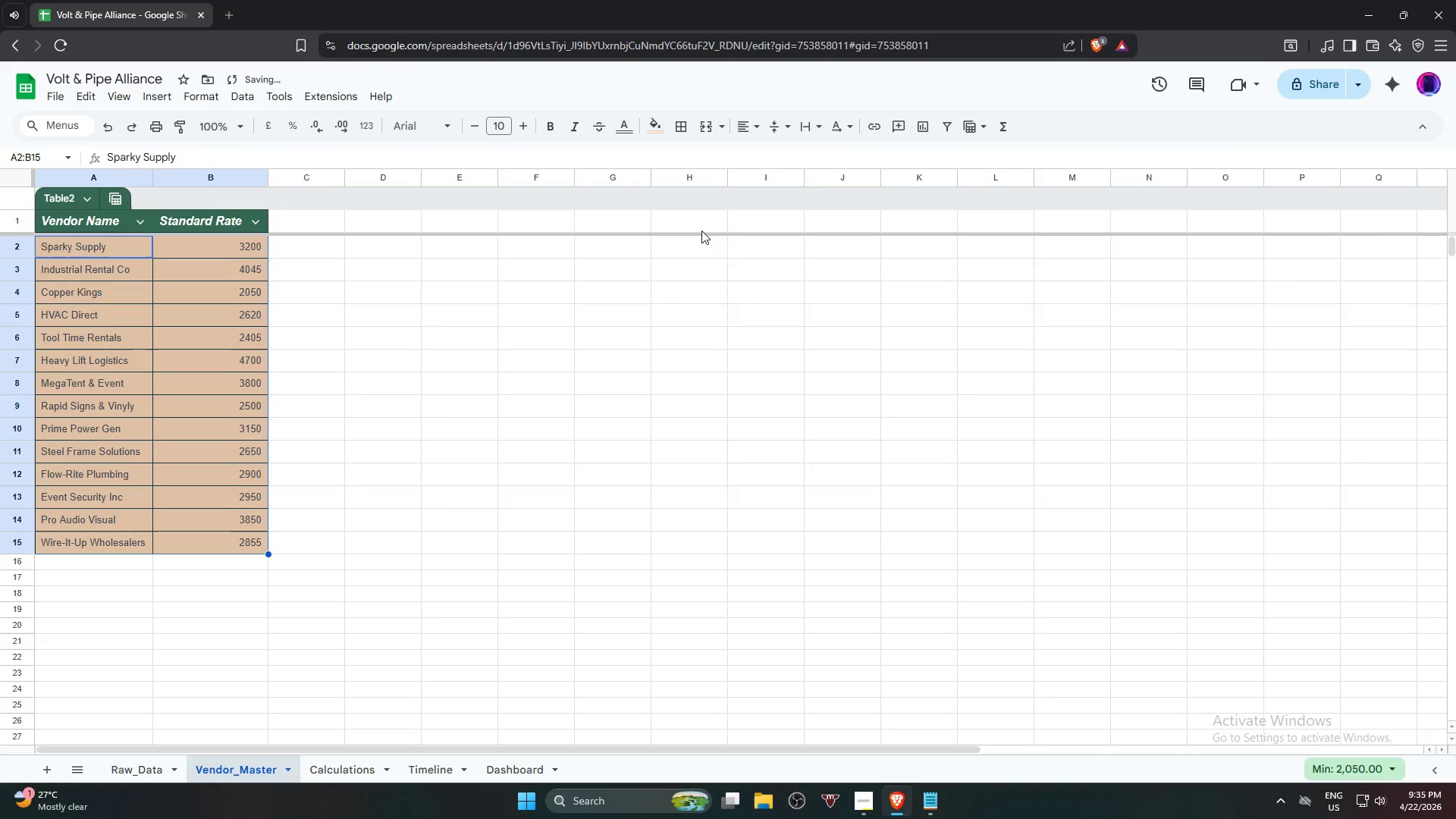 
double_click([1011, 403])
 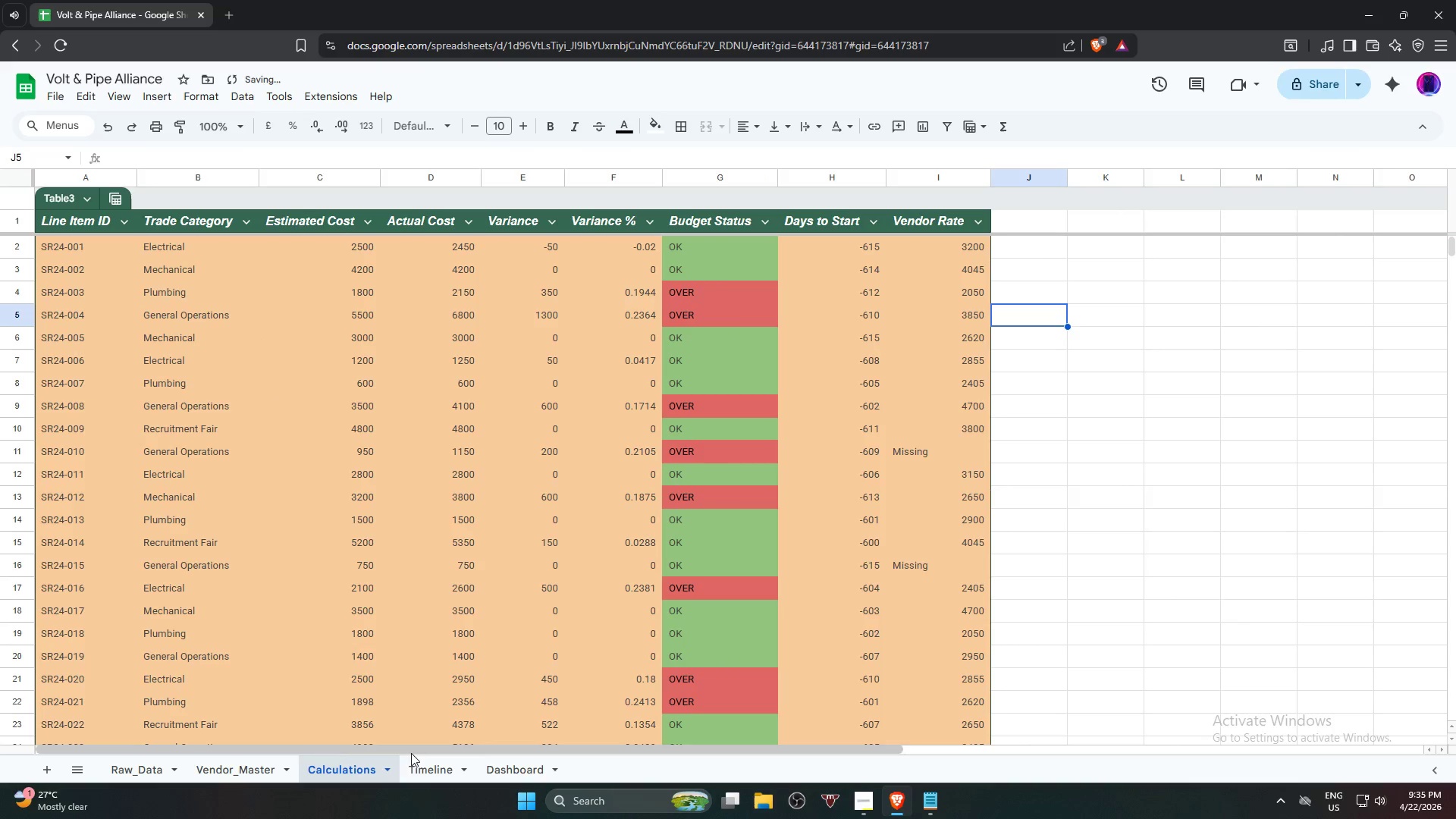 
left_click([422, 774])
 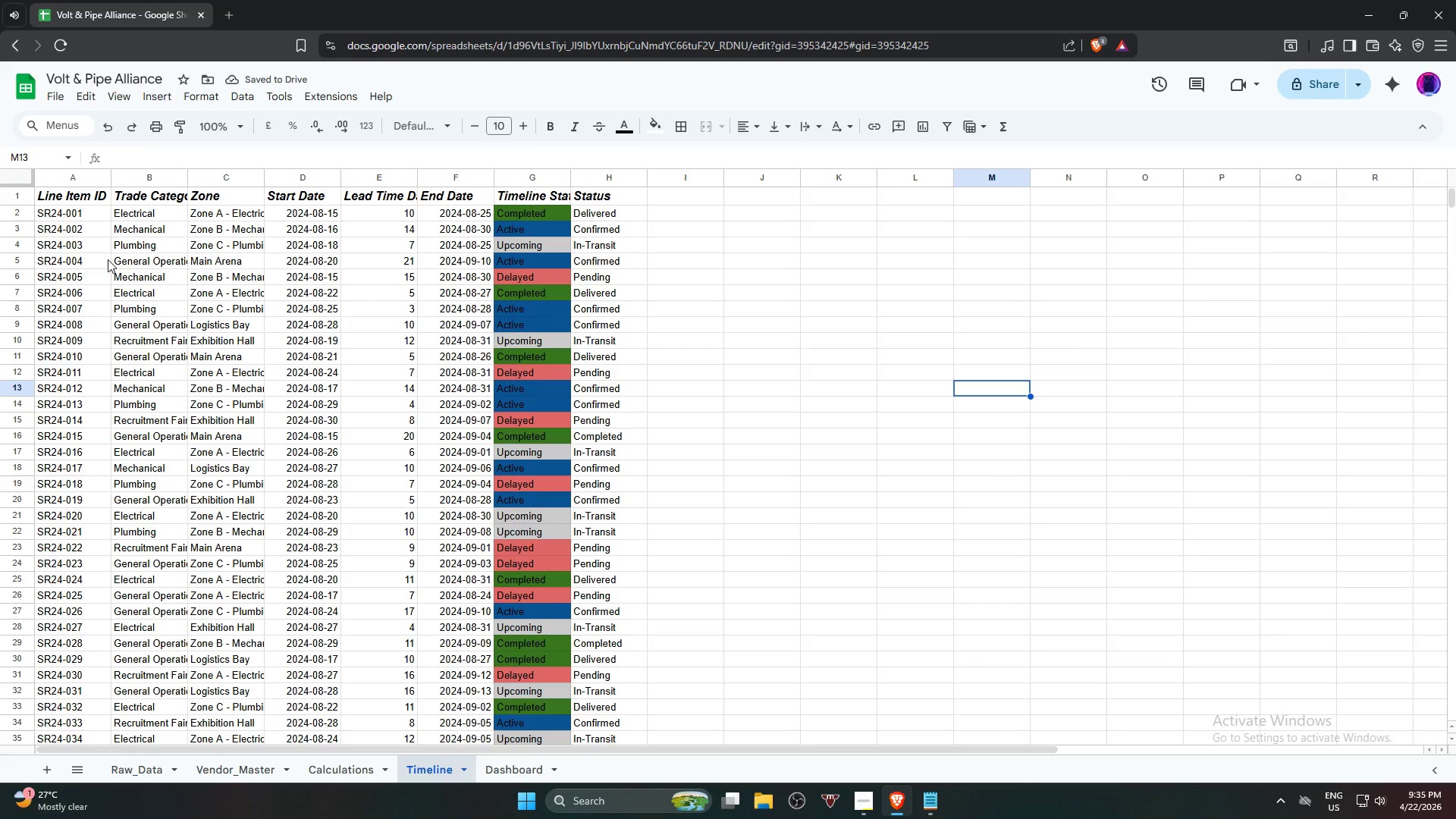 
key(Control+A)
 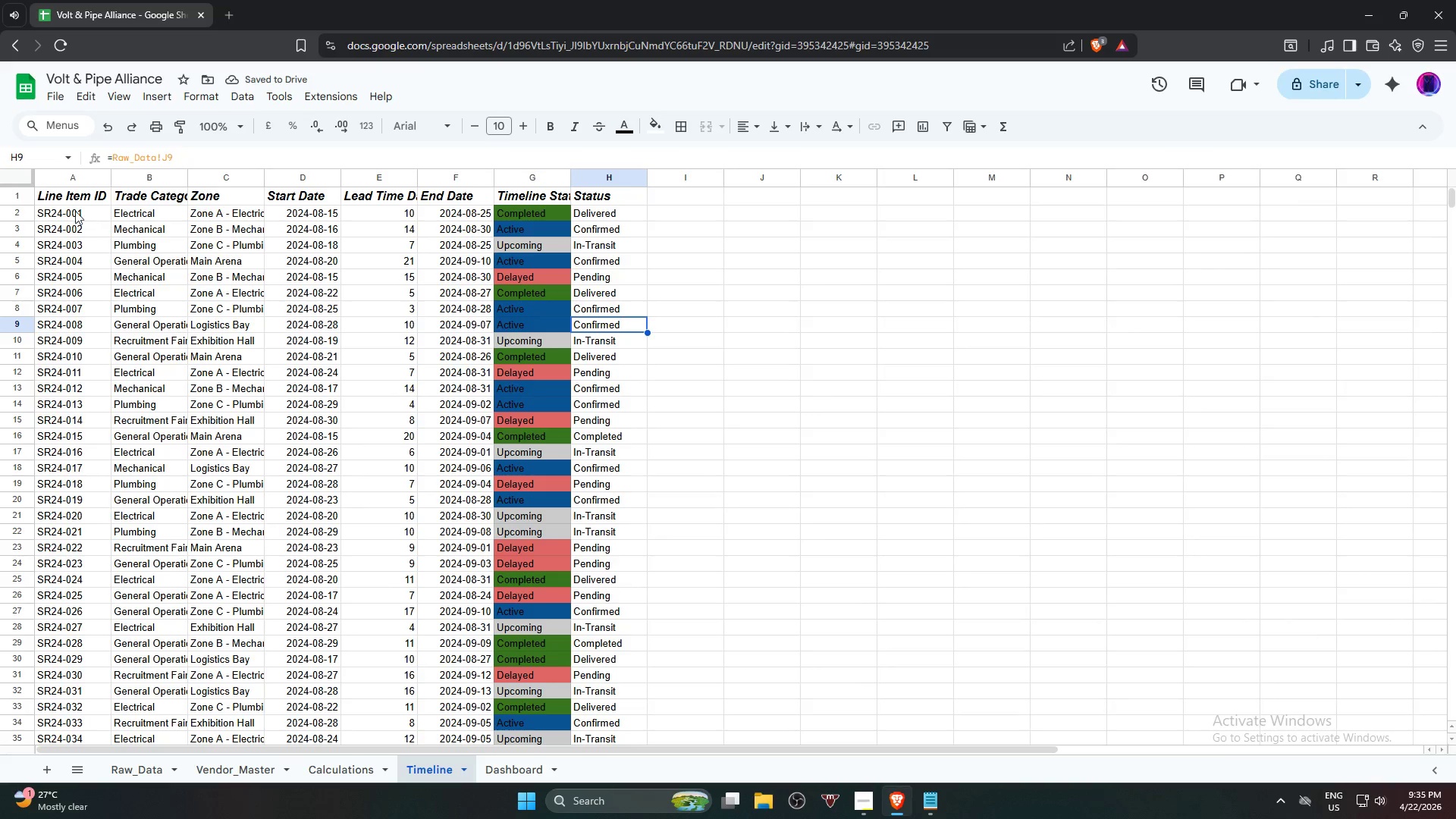 
left_click([74, 199])
 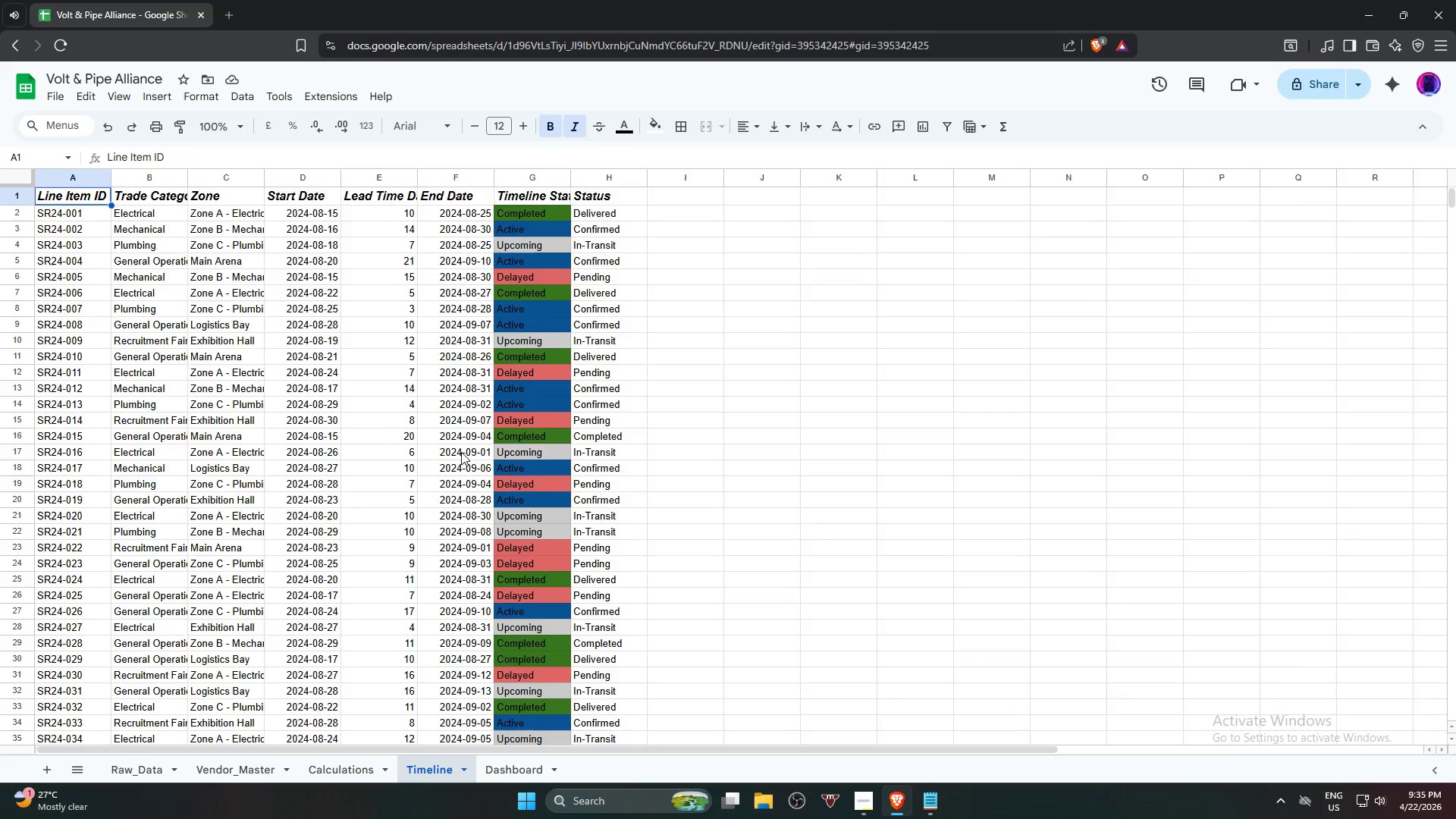 
hold_key(key=ShiftLeft, duration=0.67)
 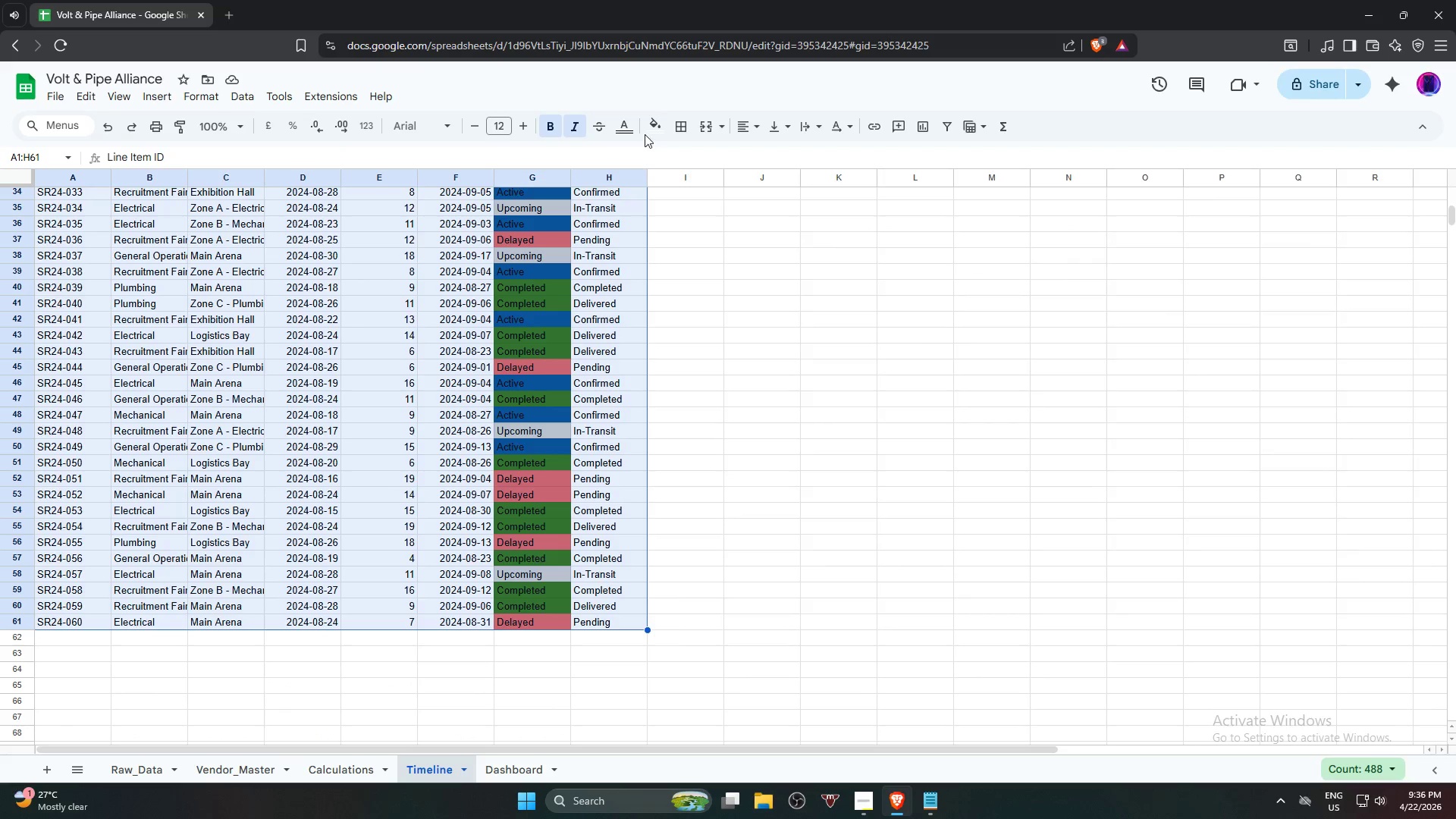 
scroll: coordinate [633, 565], scroll_direction: down, amount: 7.0
 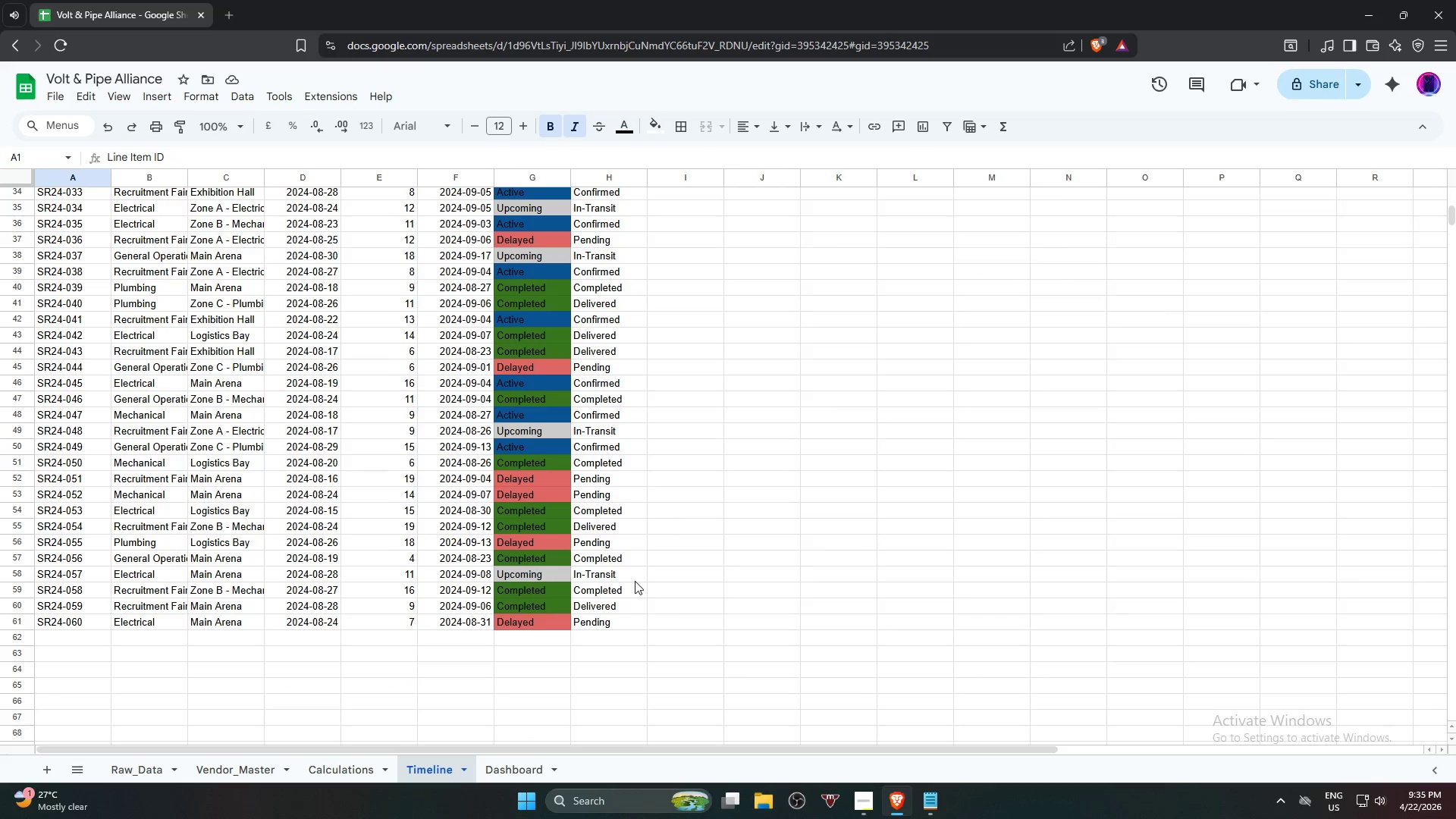 
left_click([748, 127])
 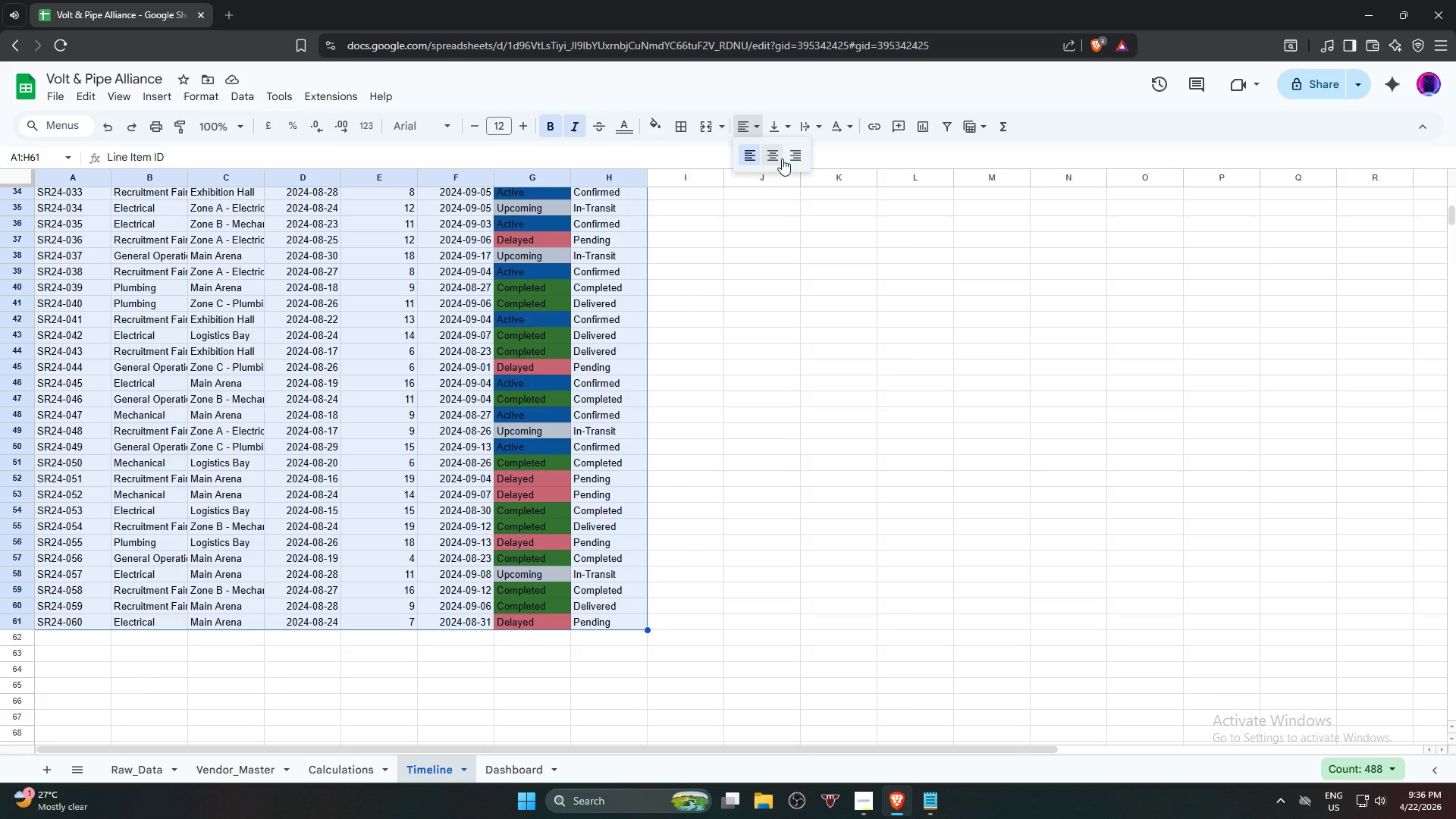 
left_click([777, 156])
 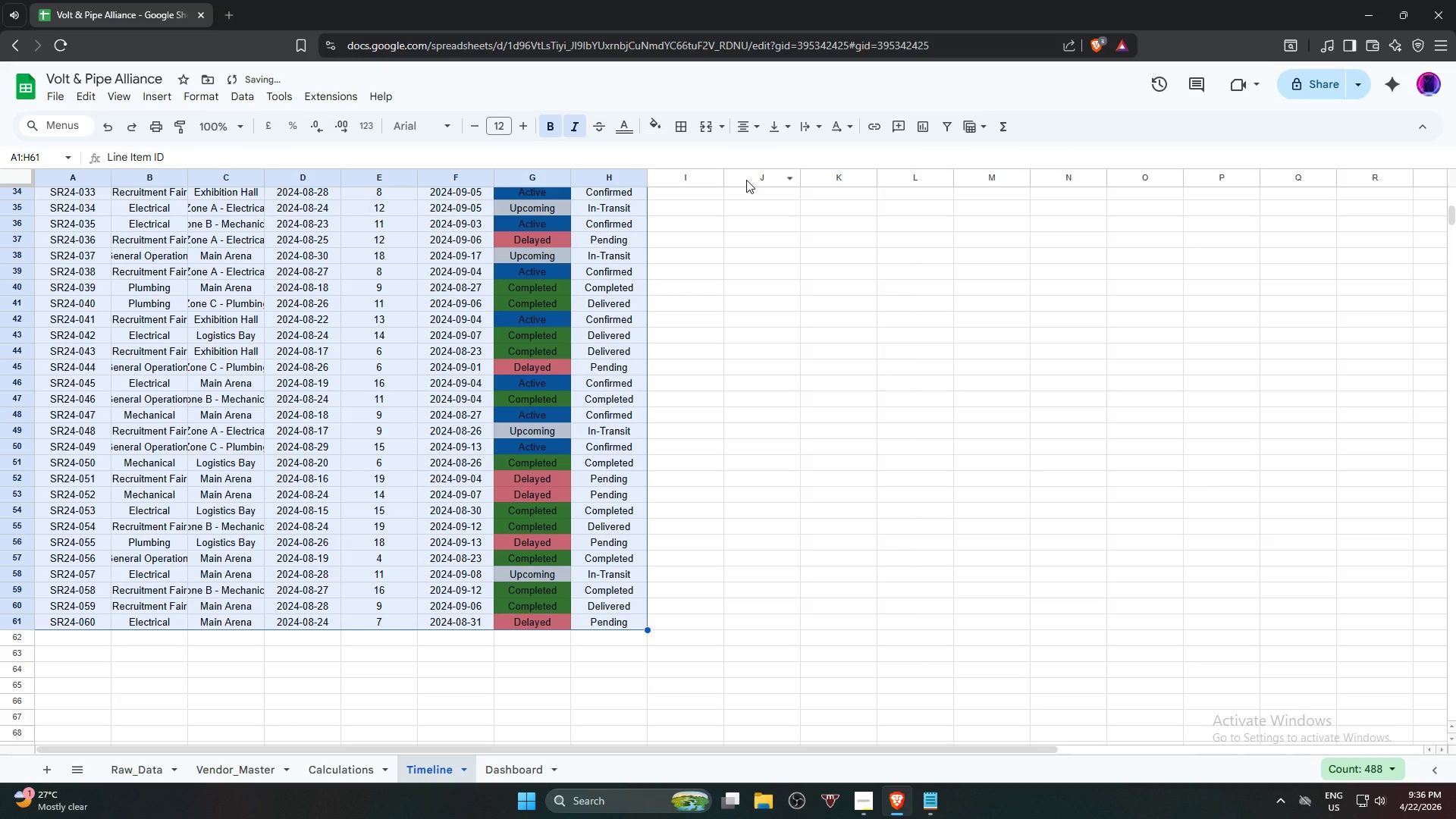 
key(Control+Z)
 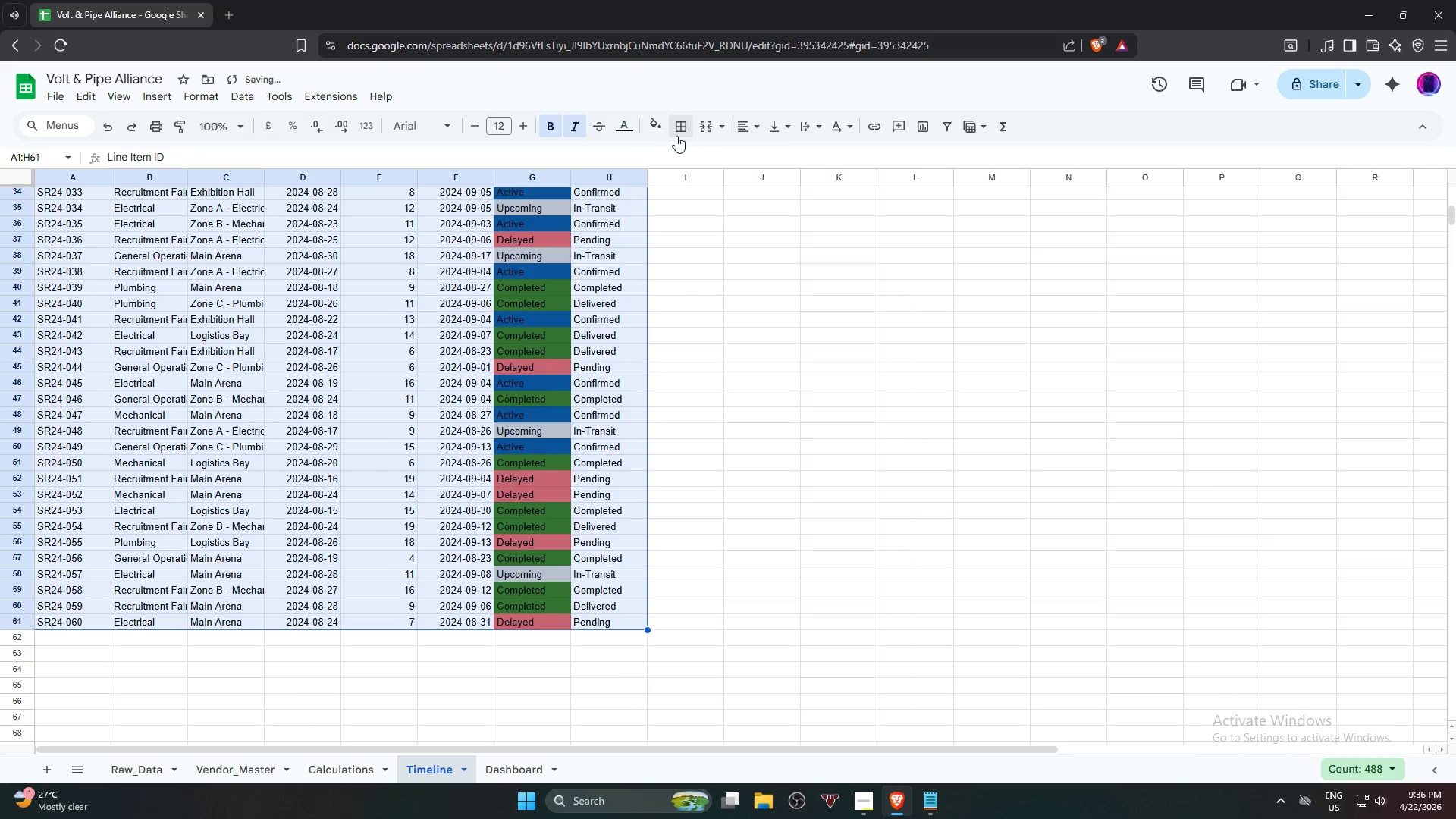 
left_click([684, 132])
 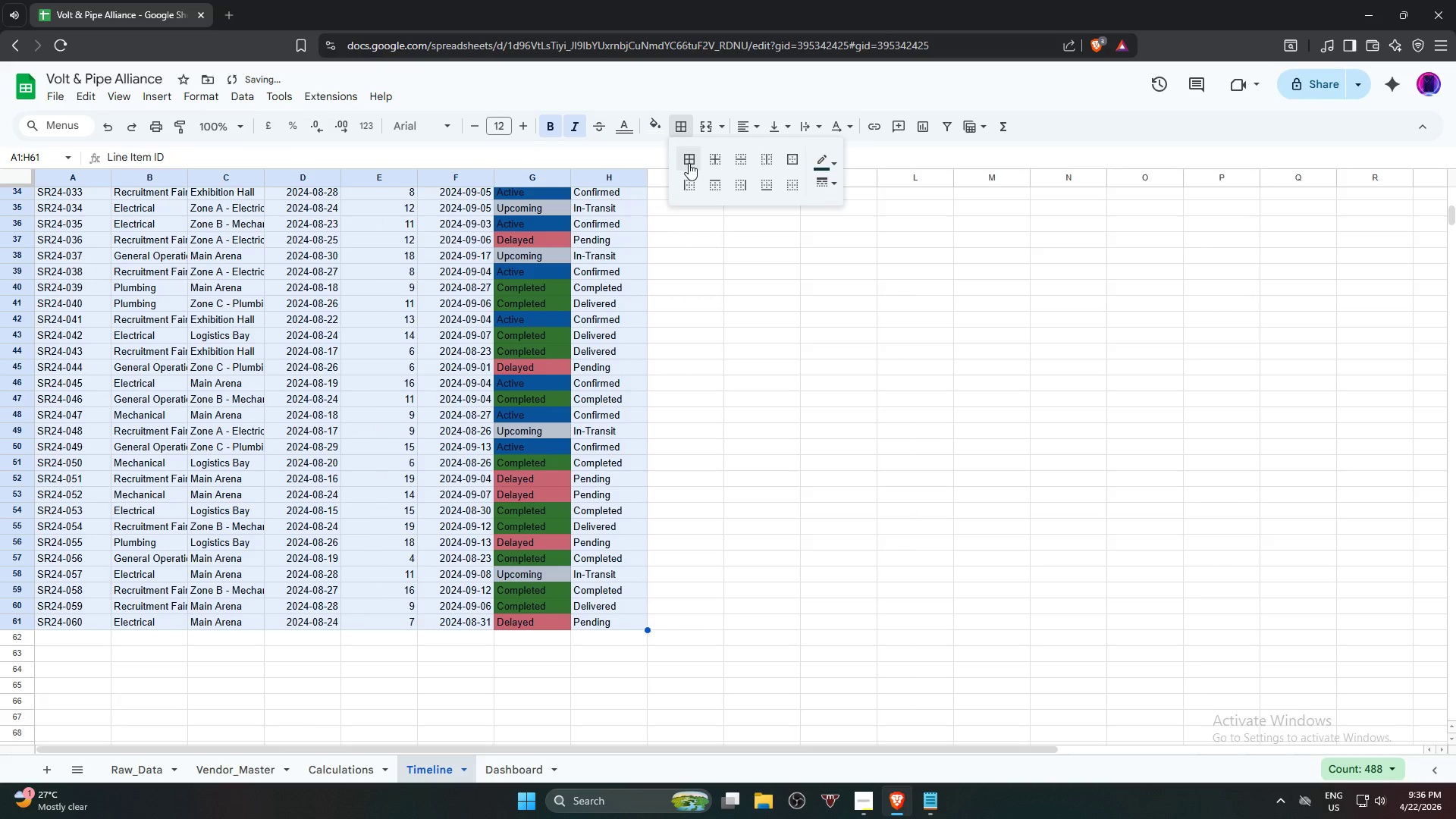 
left_click([689, 163])
 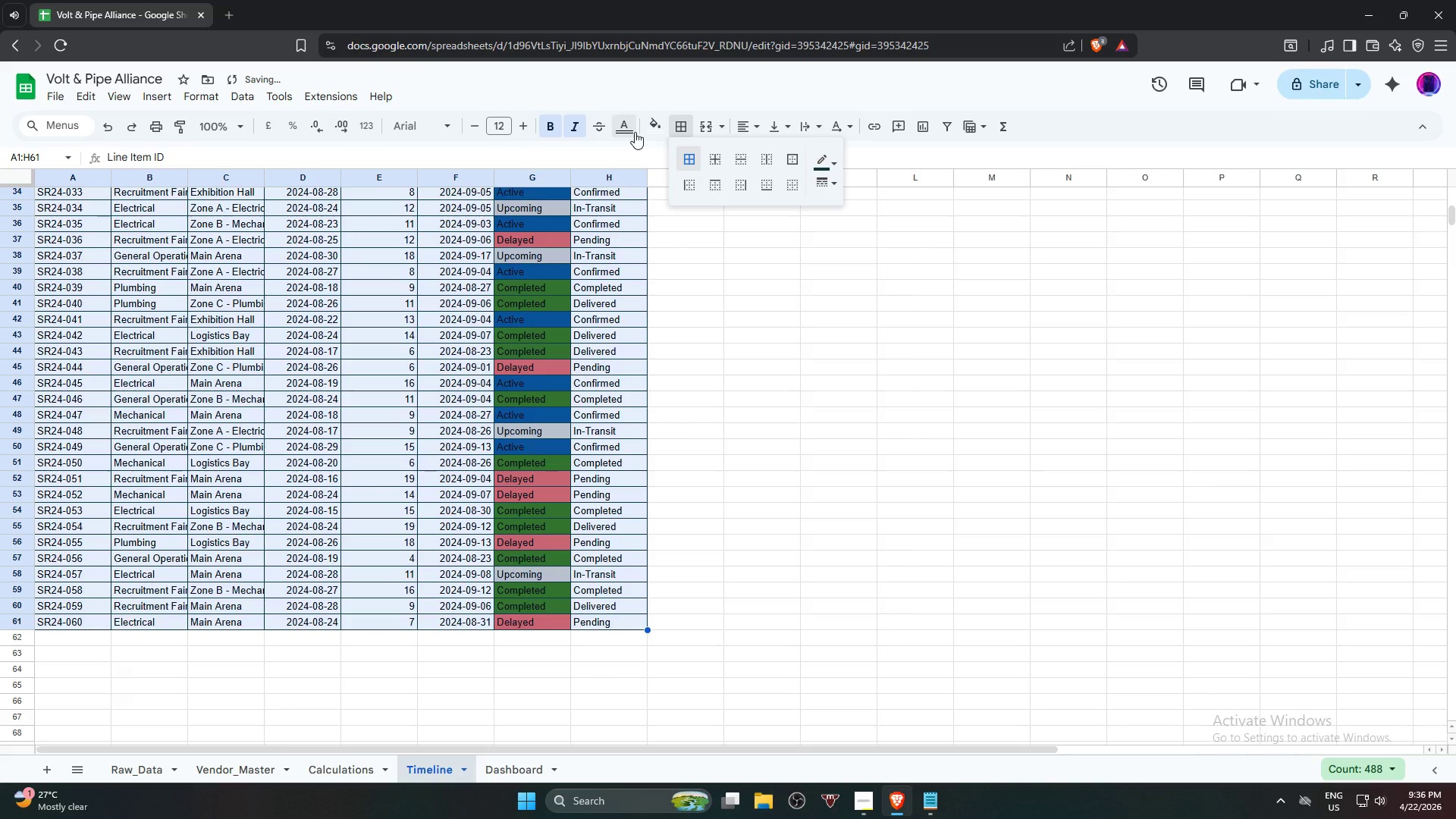 
left_click([648, 127])
 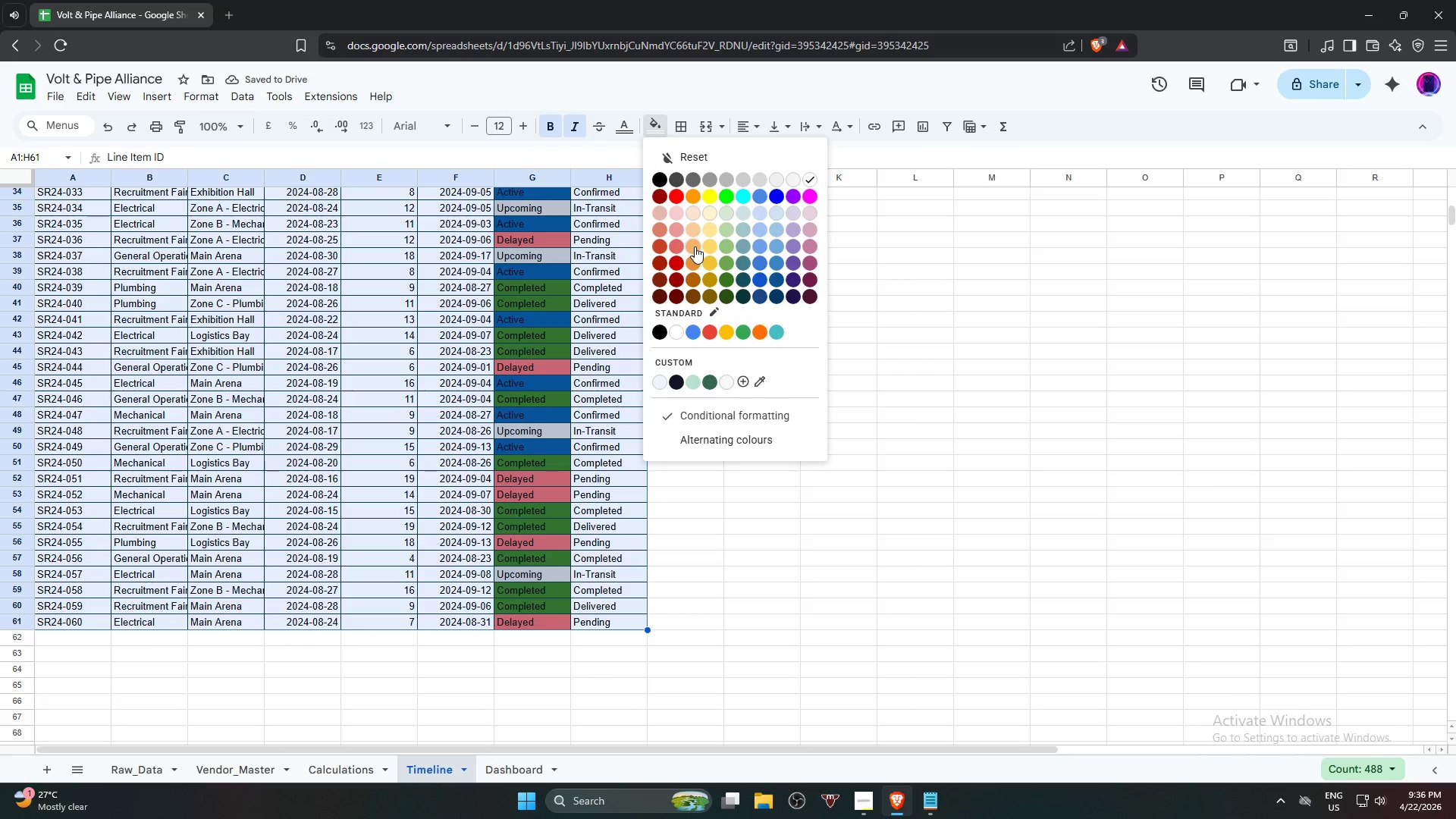 
left_click([695, 246])
 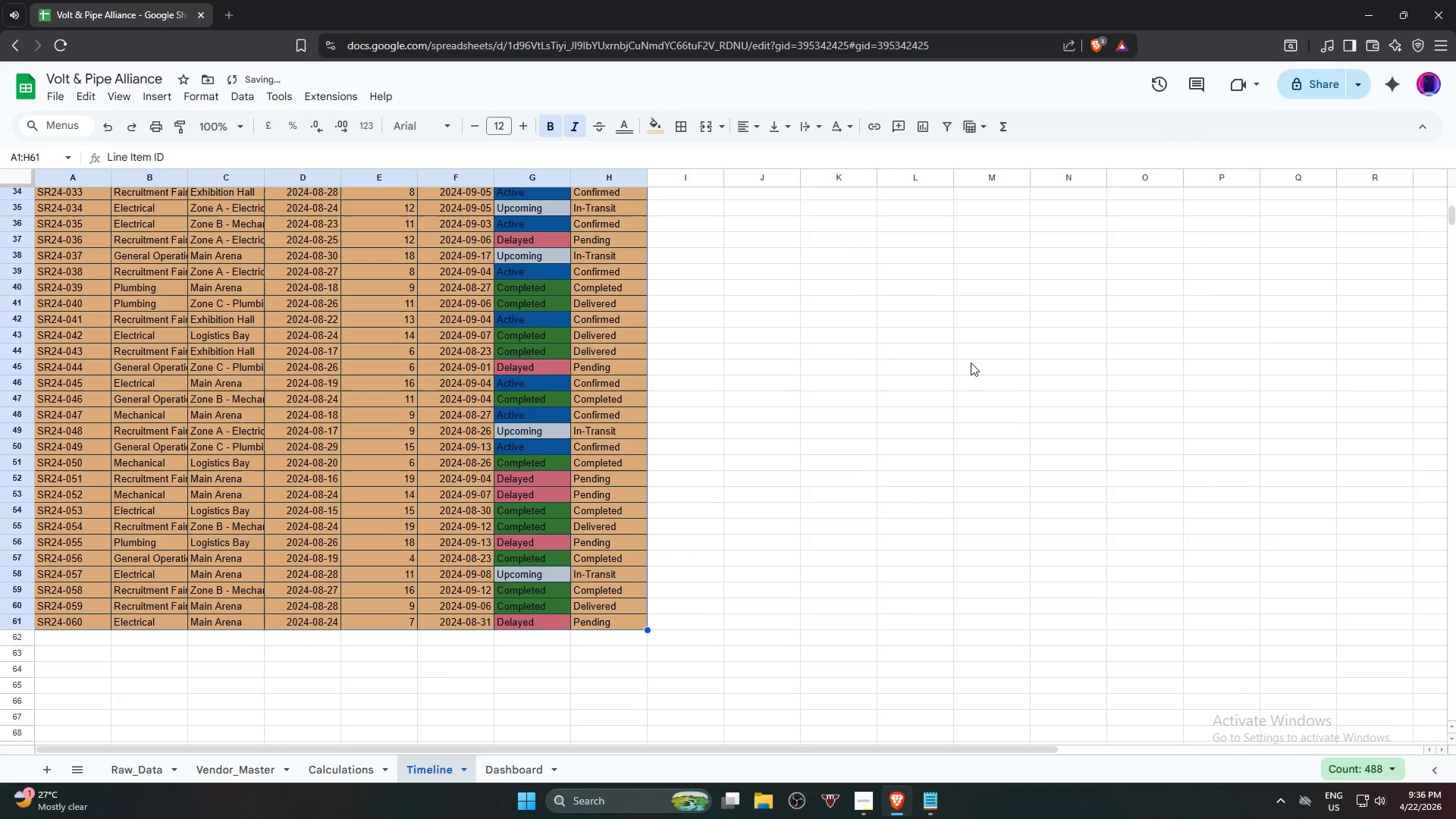 
double_click([973, 362])
 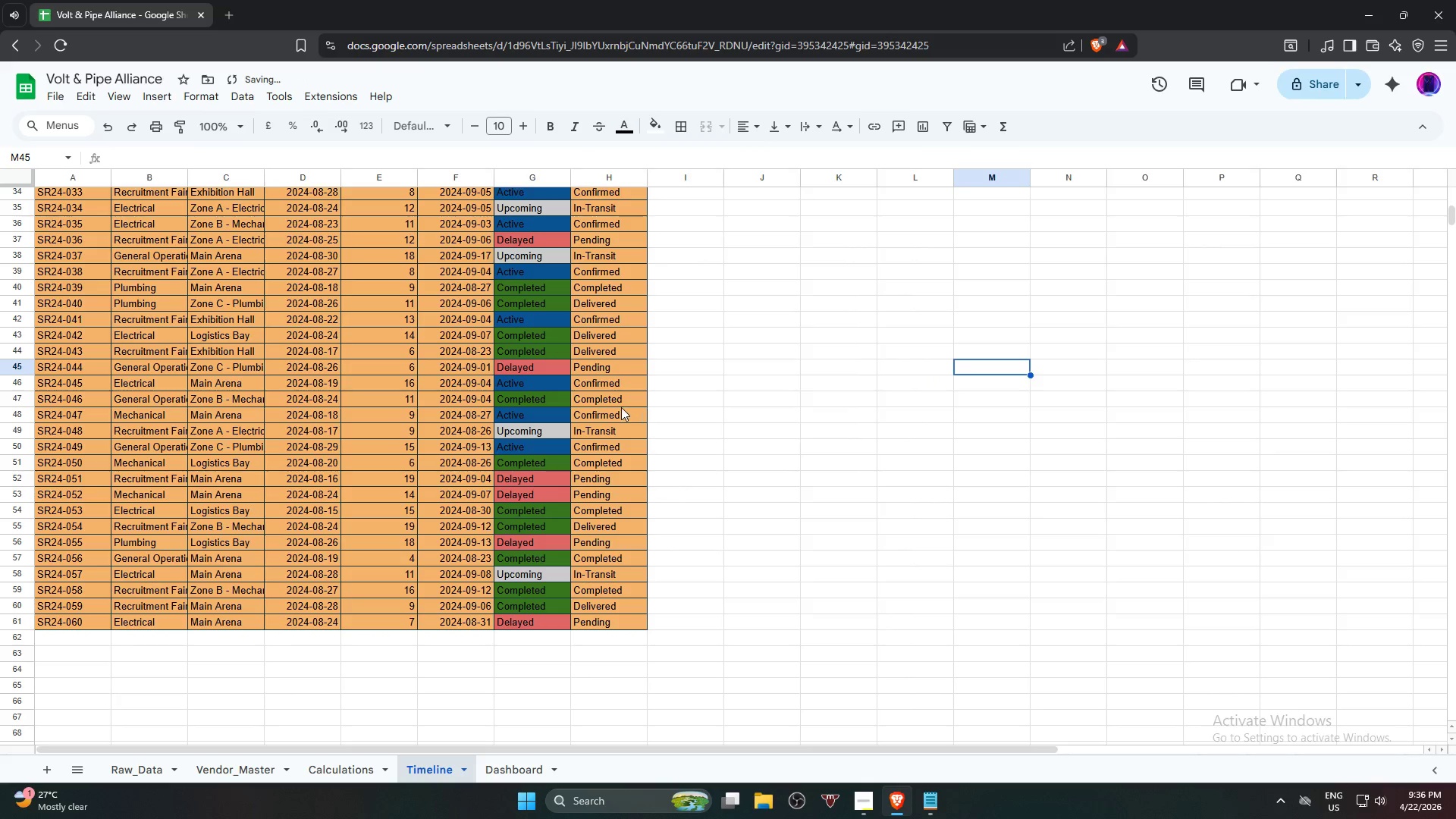 
key(Control+ControlLeft)
 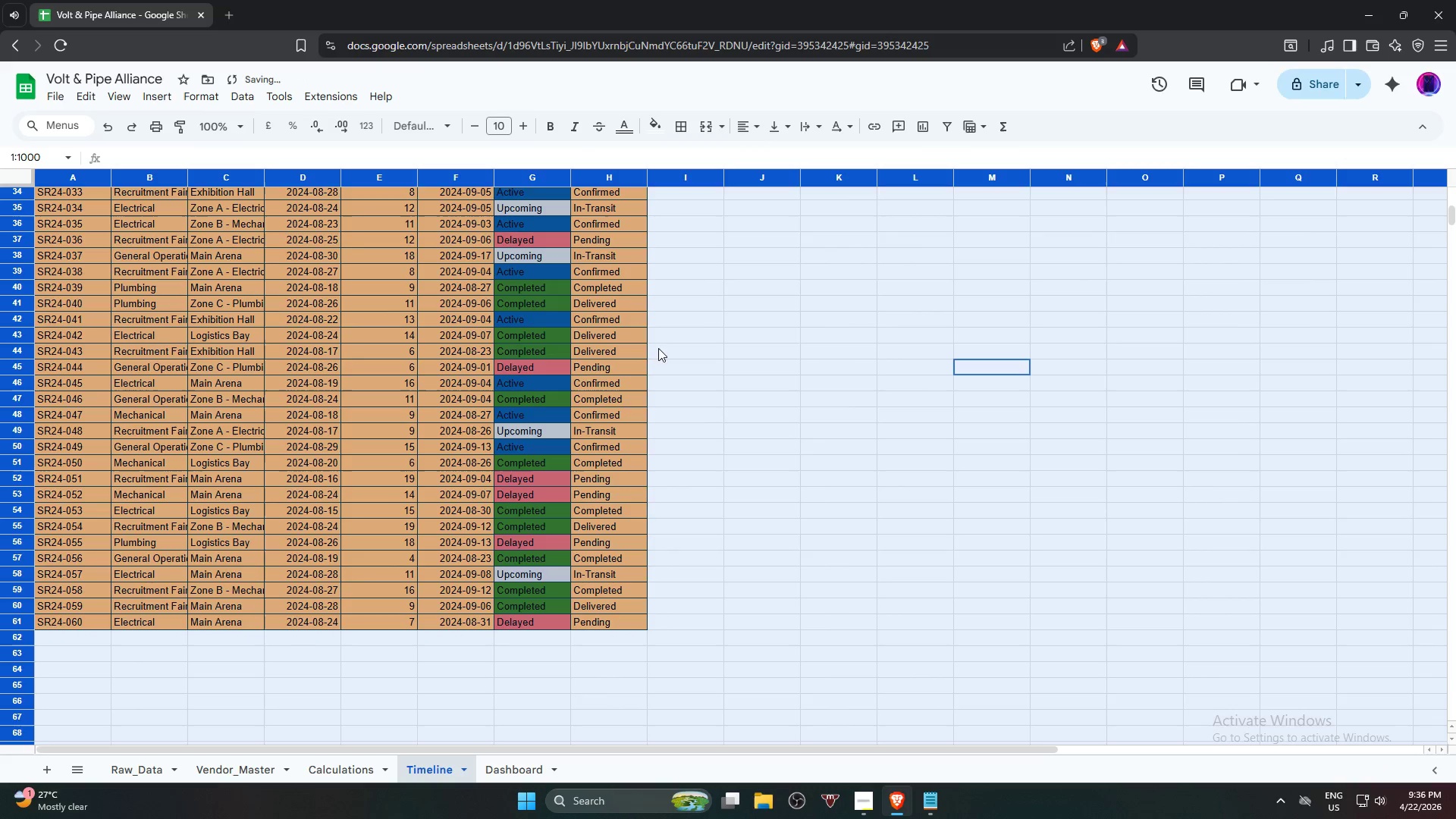 
key(Control+A)
 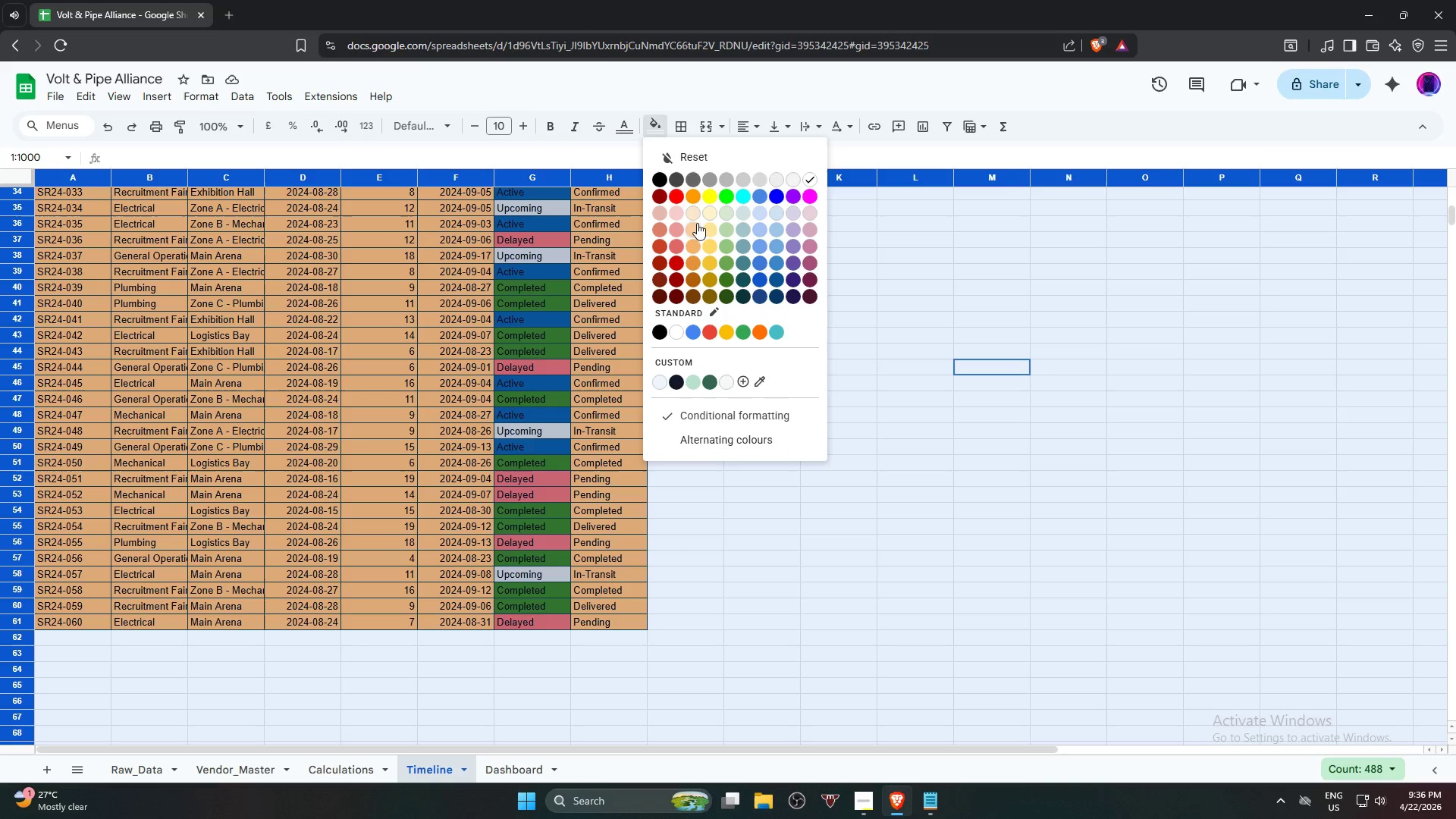 
left_click([698, 229])
 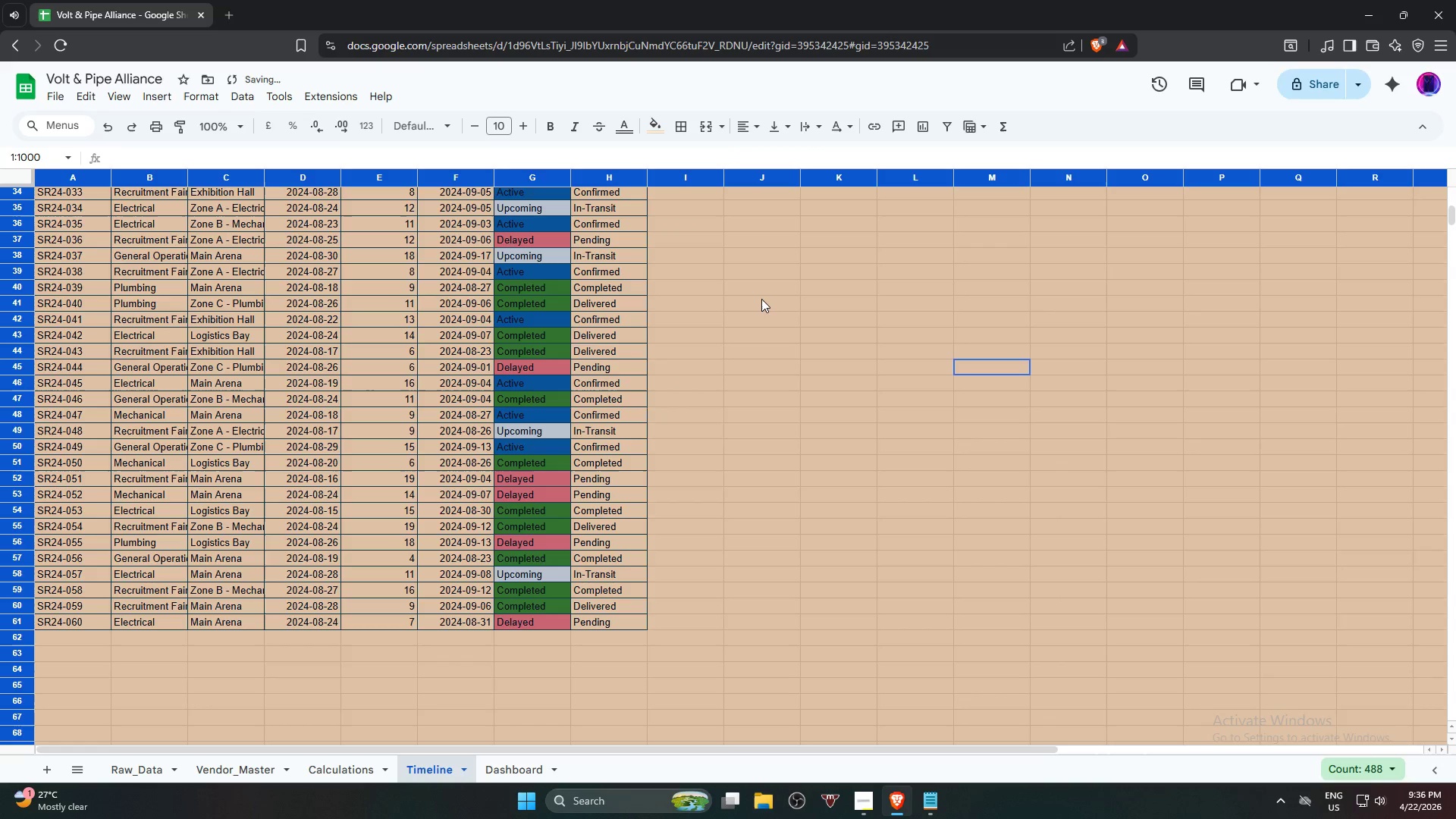 
key(Control+A)
 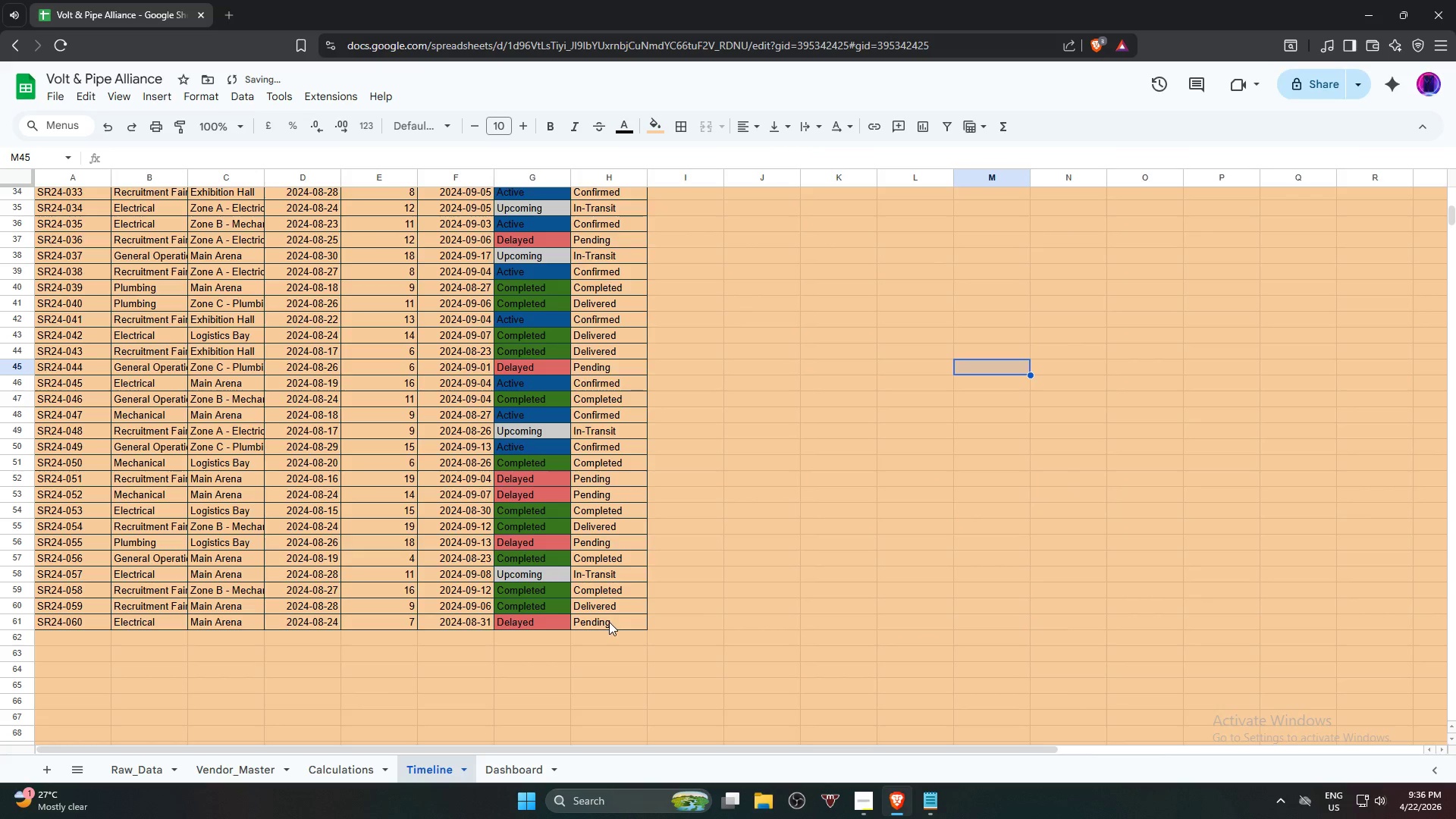 
left_click([609, 622])
 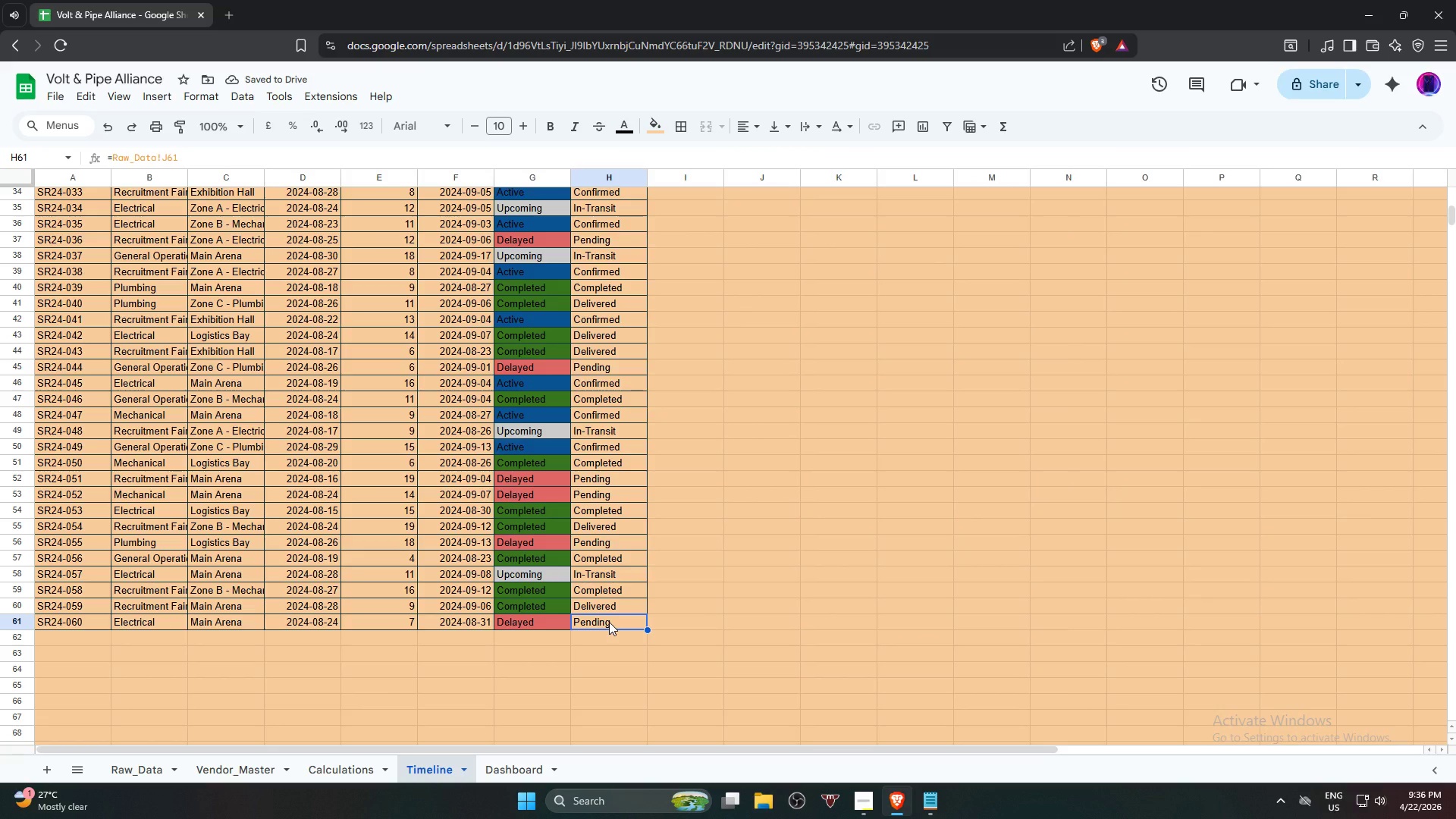 
key(Control+A)
 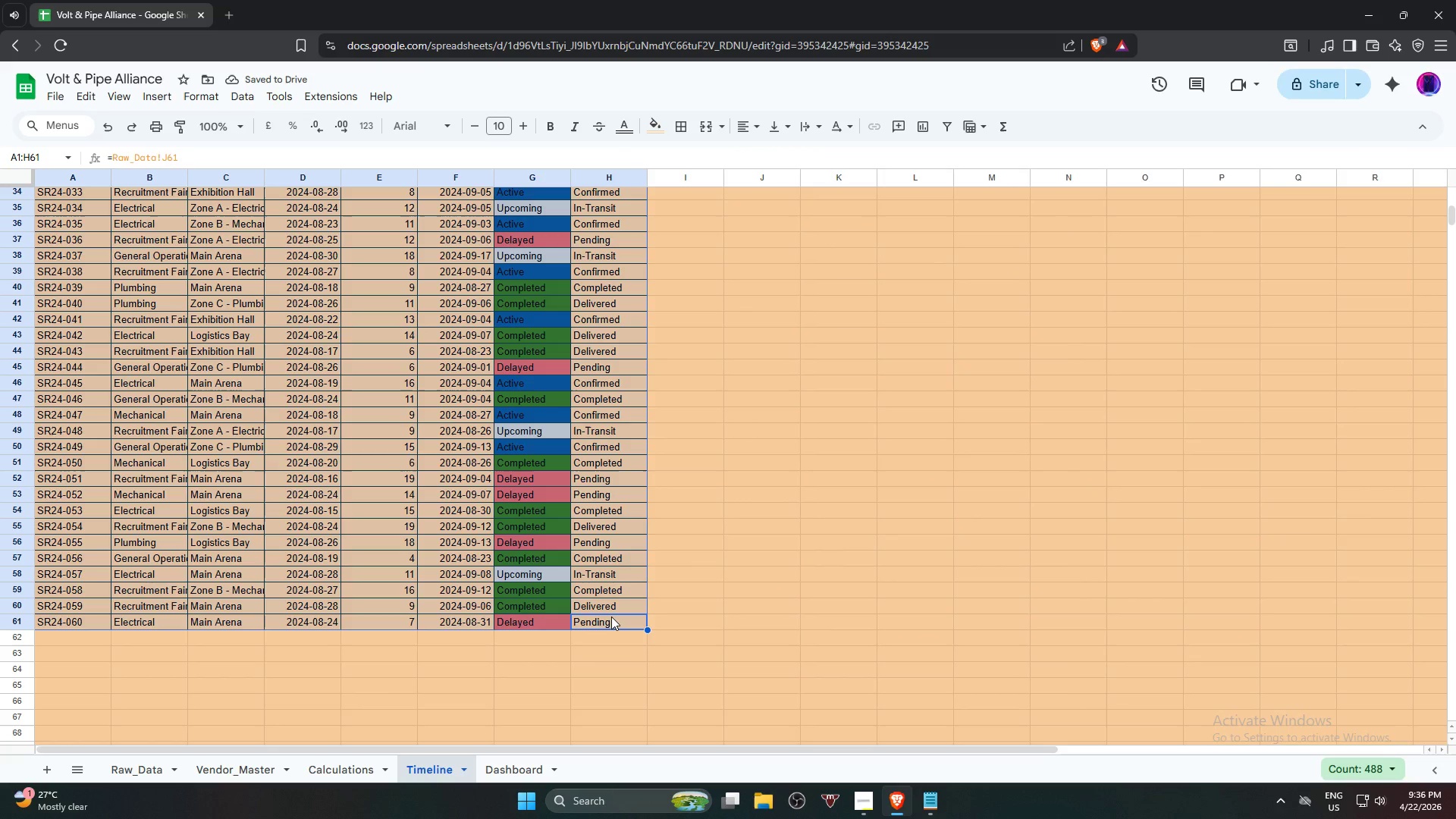 
key(Control+Z)
 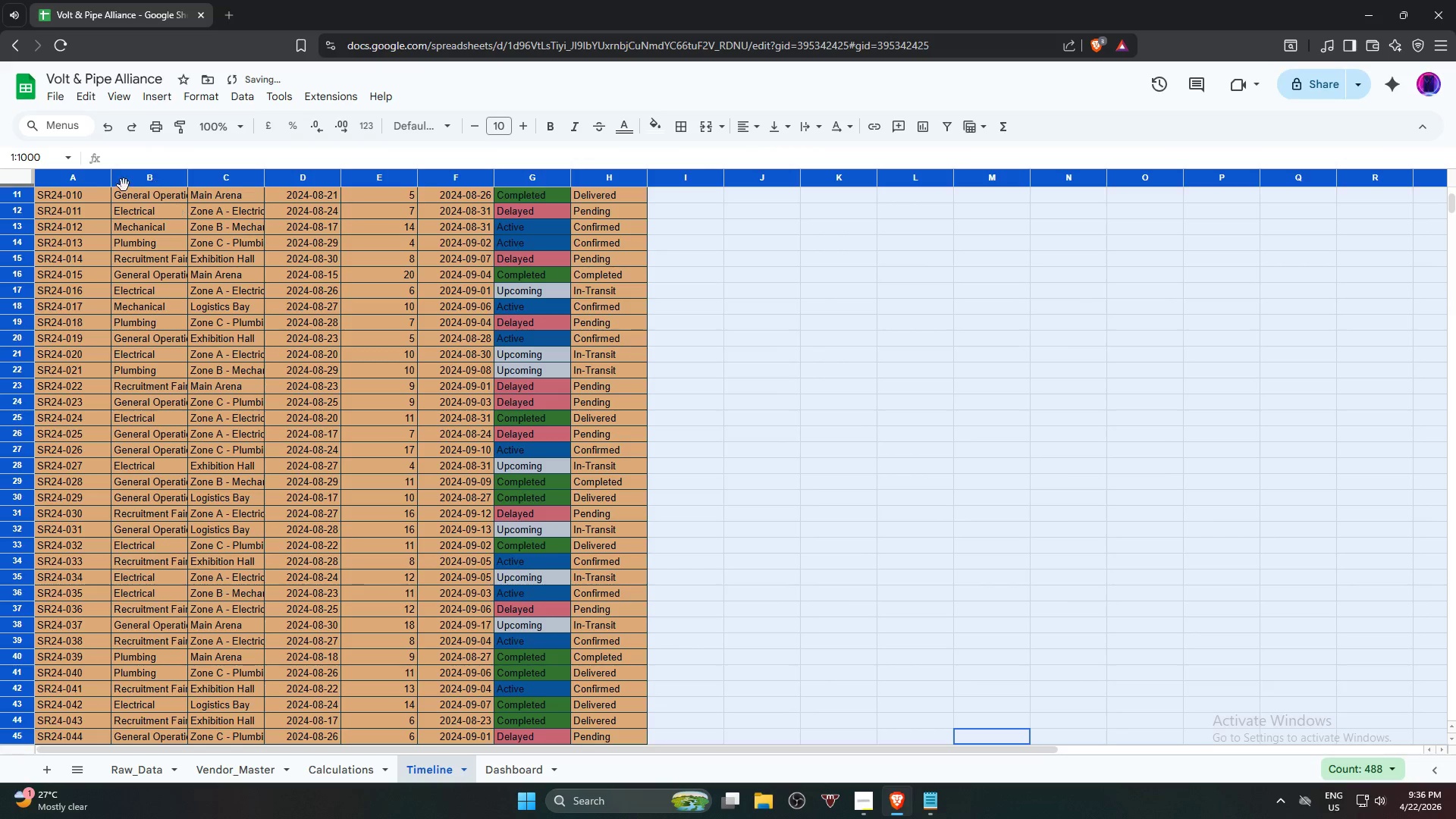 
left_click([81, 202])
 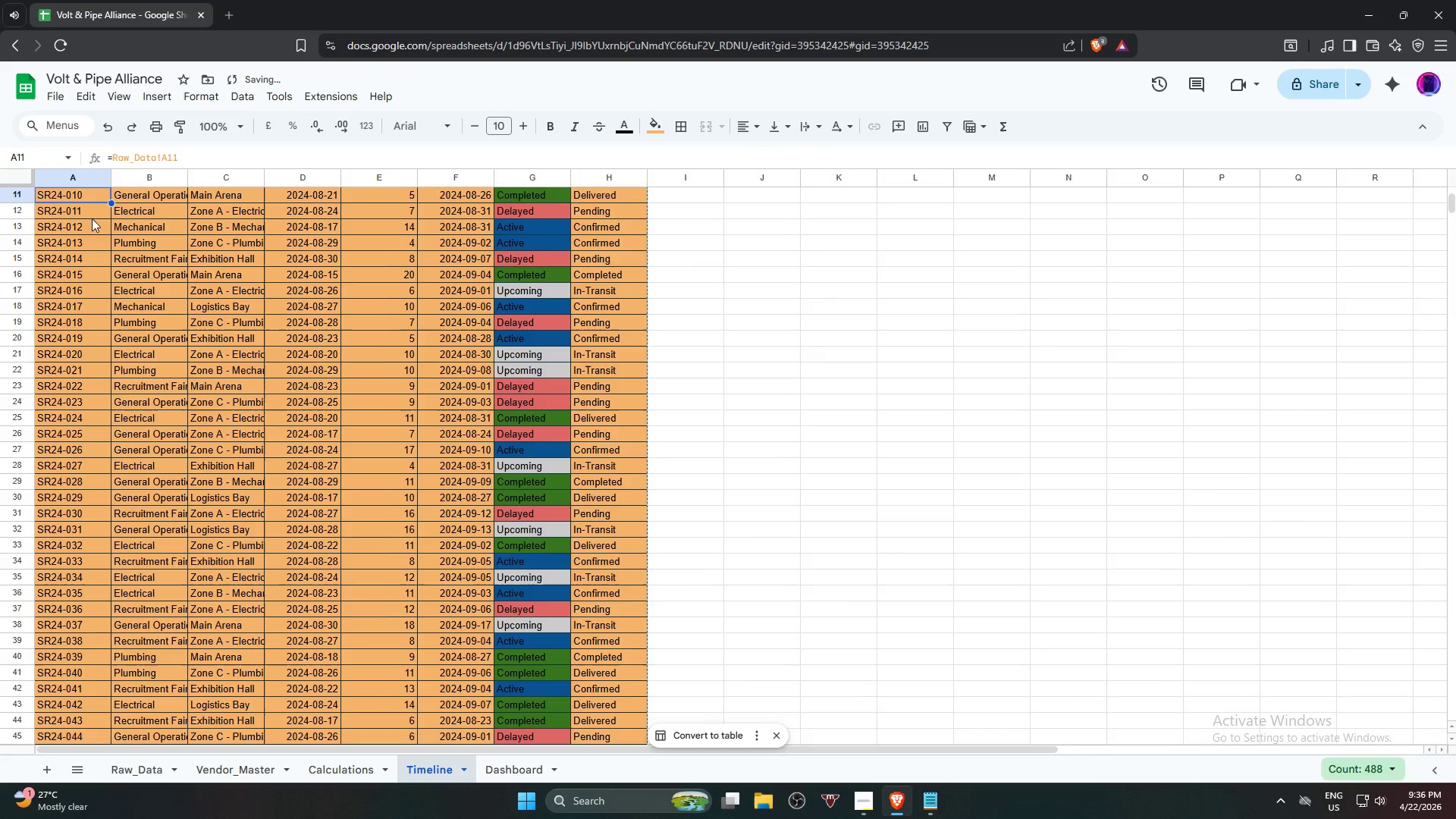 
scroll: coordinate [104, 237], scroll_direction: up, amount: 10.0
 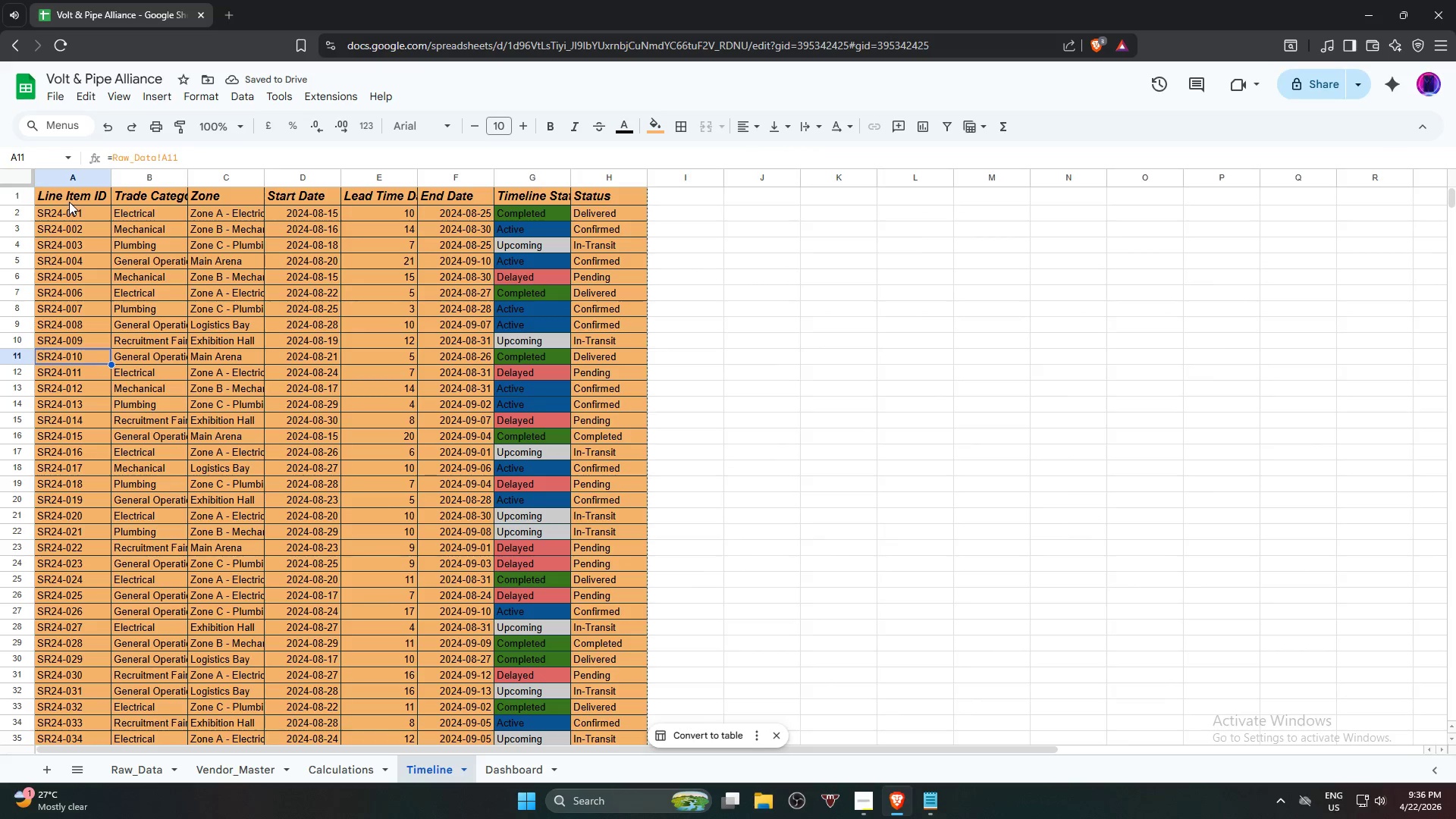 
left_click([68, 196])
 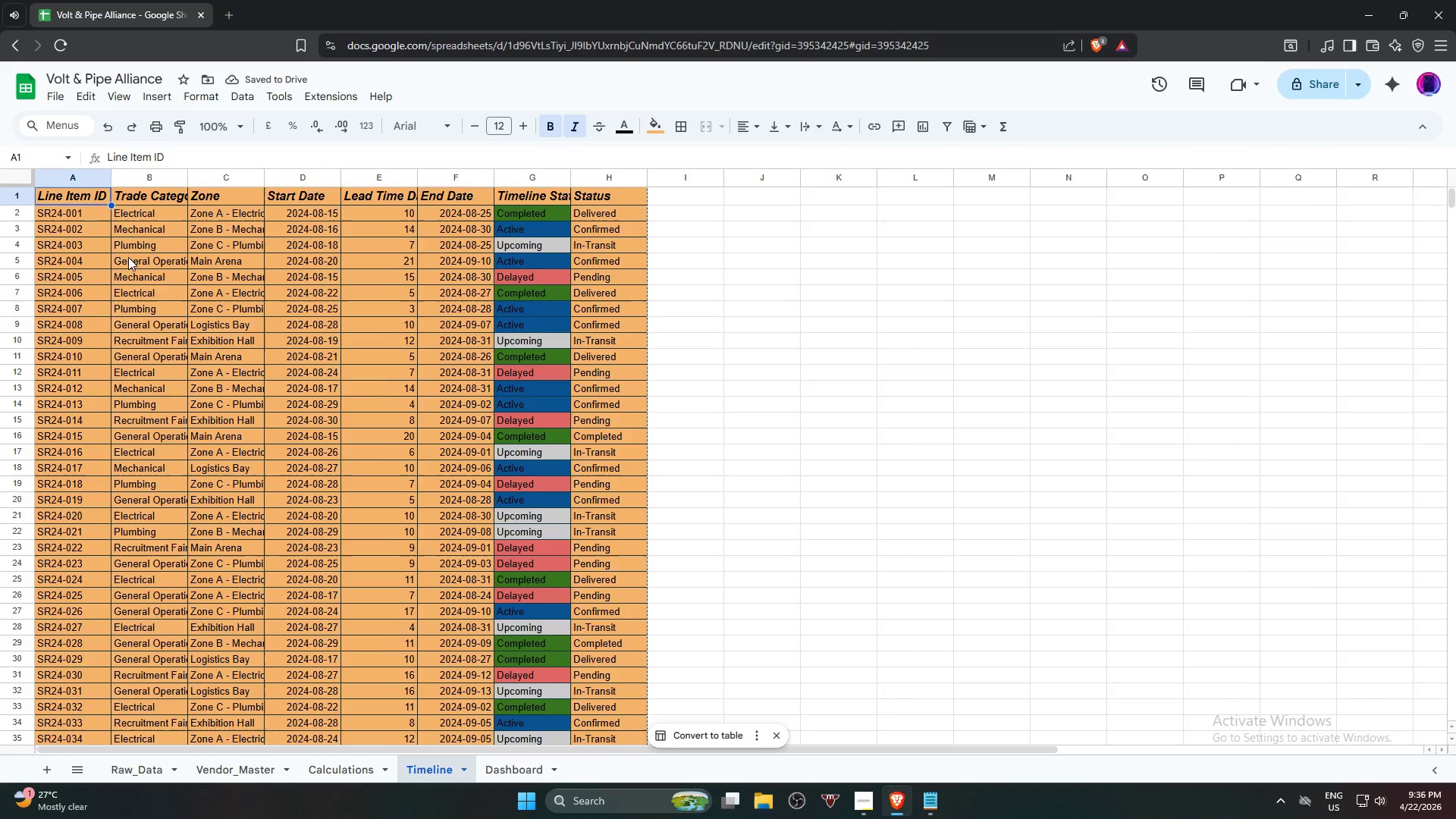 
hold_key(key=ShiftLeft, duration=0.83)
 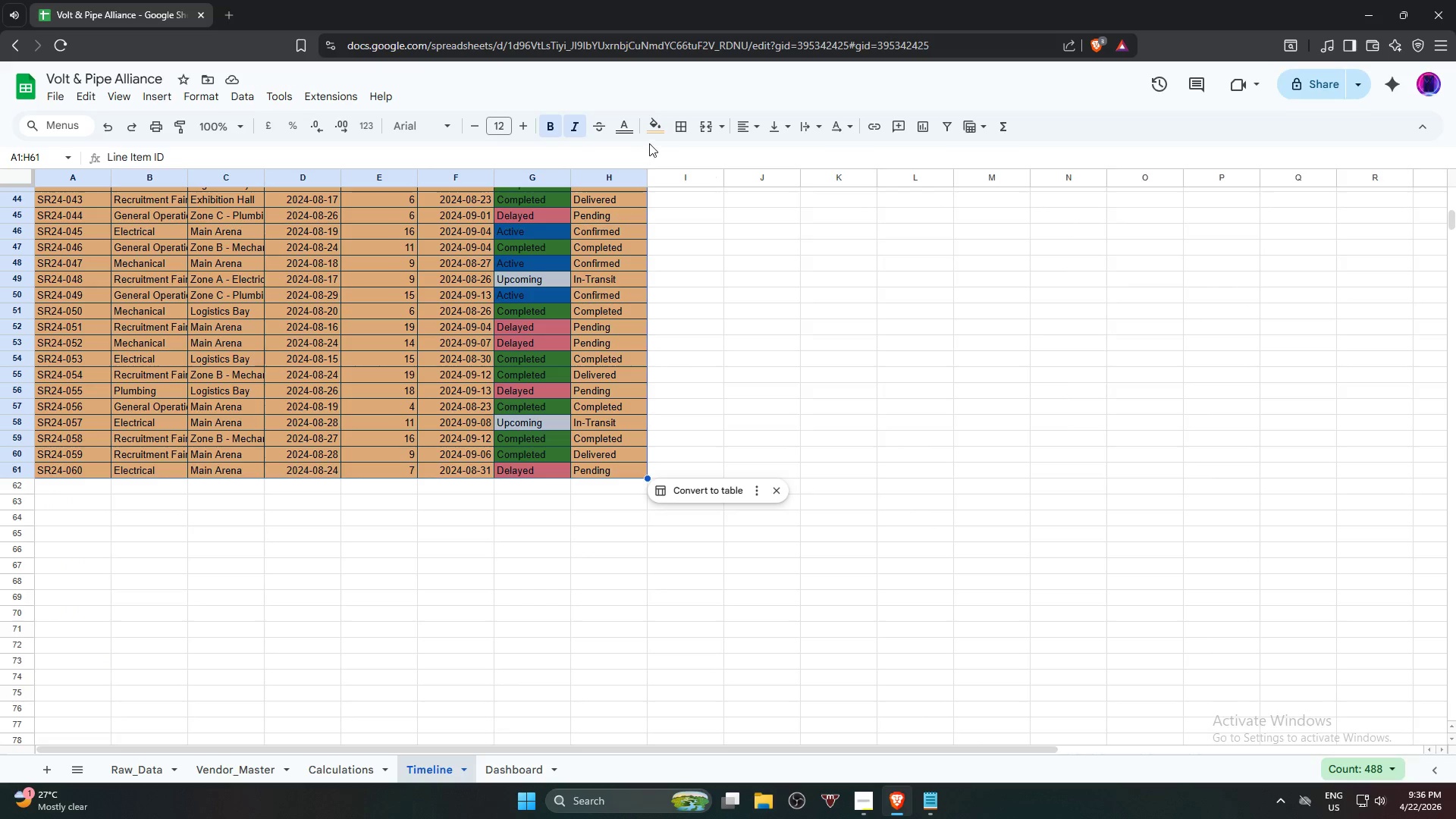 
scroll: coordinate [501, 501], scroll_direction: down, amount: 9.0
 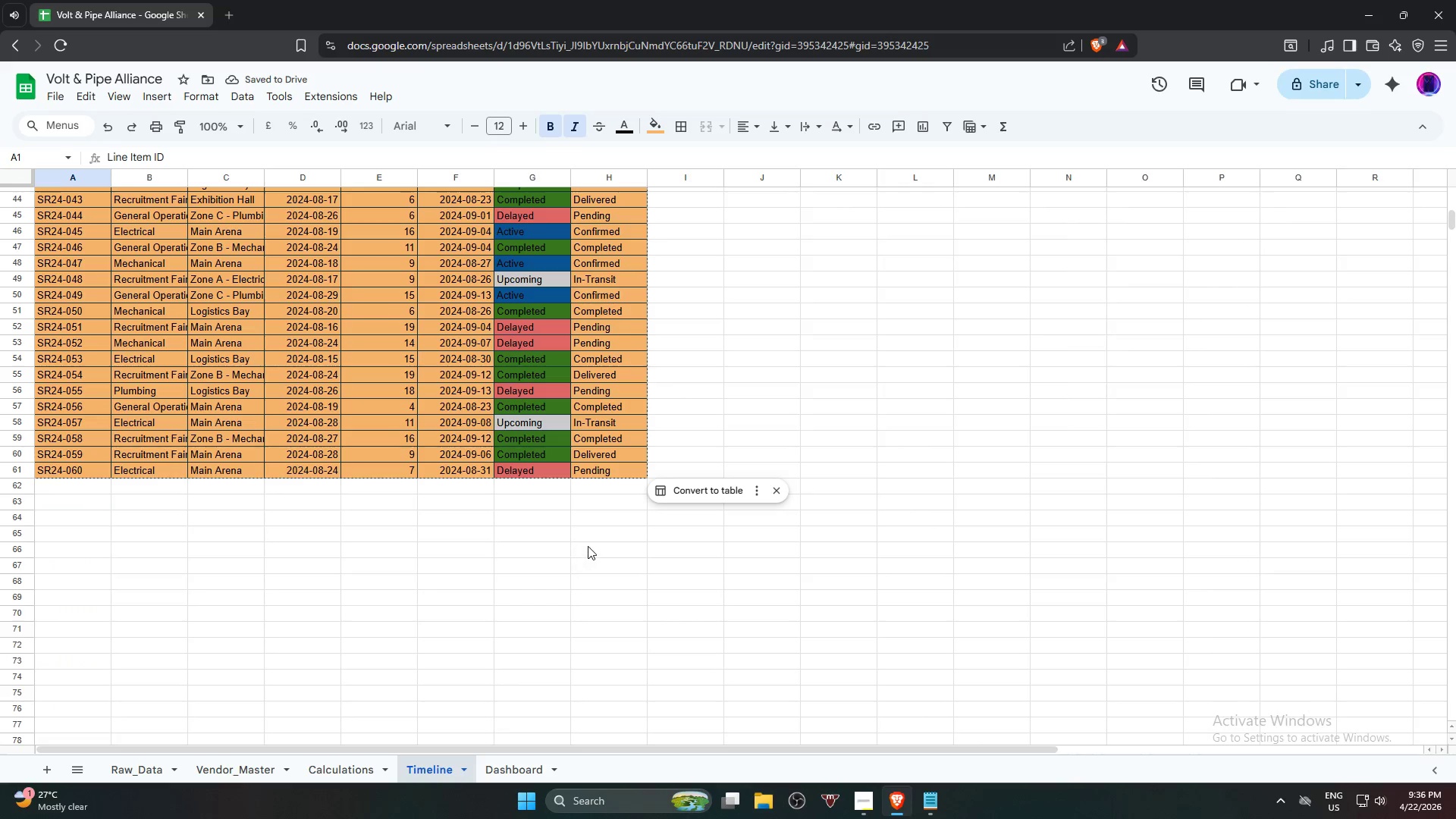 
left_click([620, 469])
 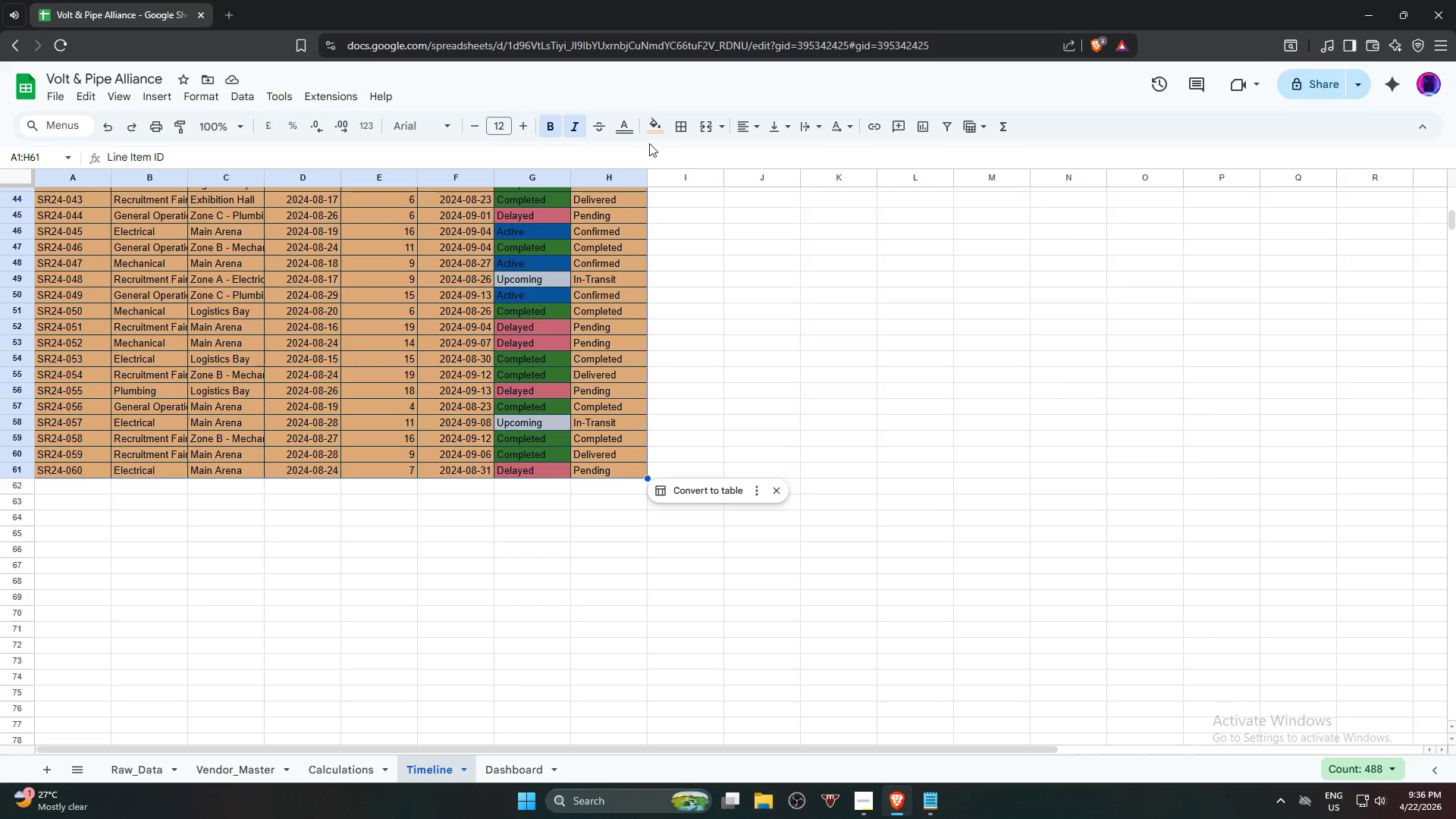 
left_click([657, 128])
 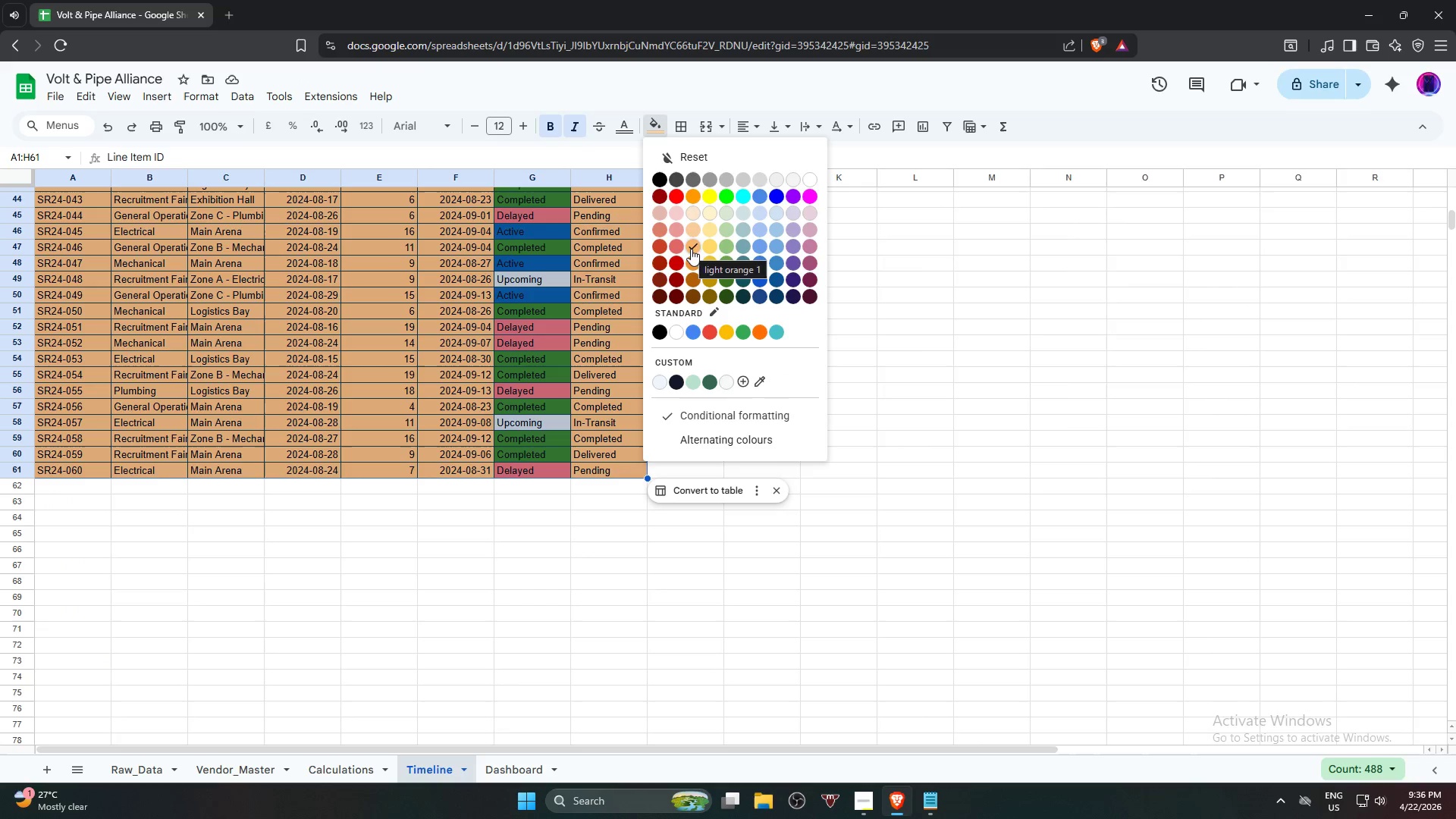 
left_click([694, 224])
 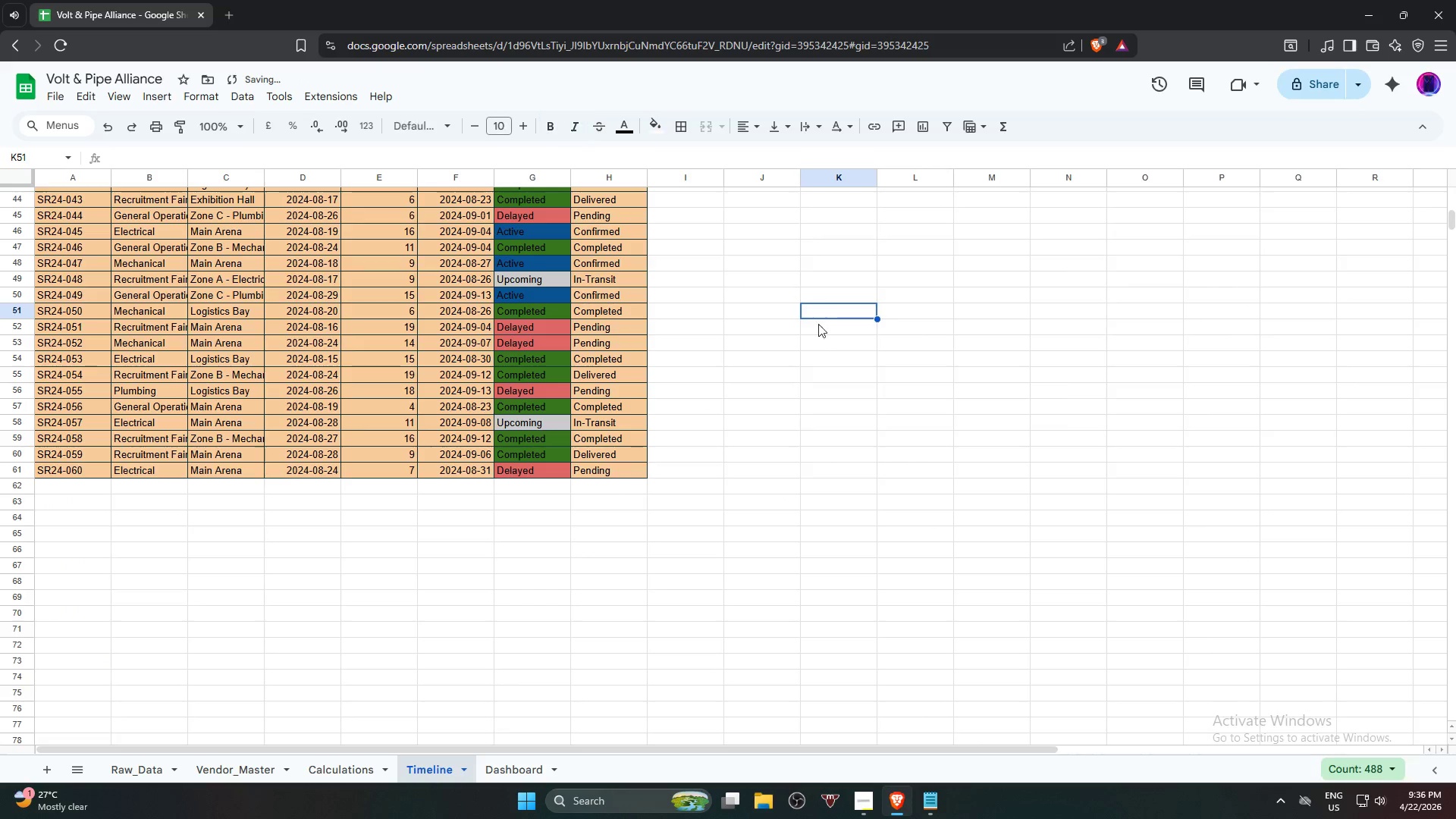 
scroll: coordinate [644, 358], scroll_direction: up, amount: 17.0
 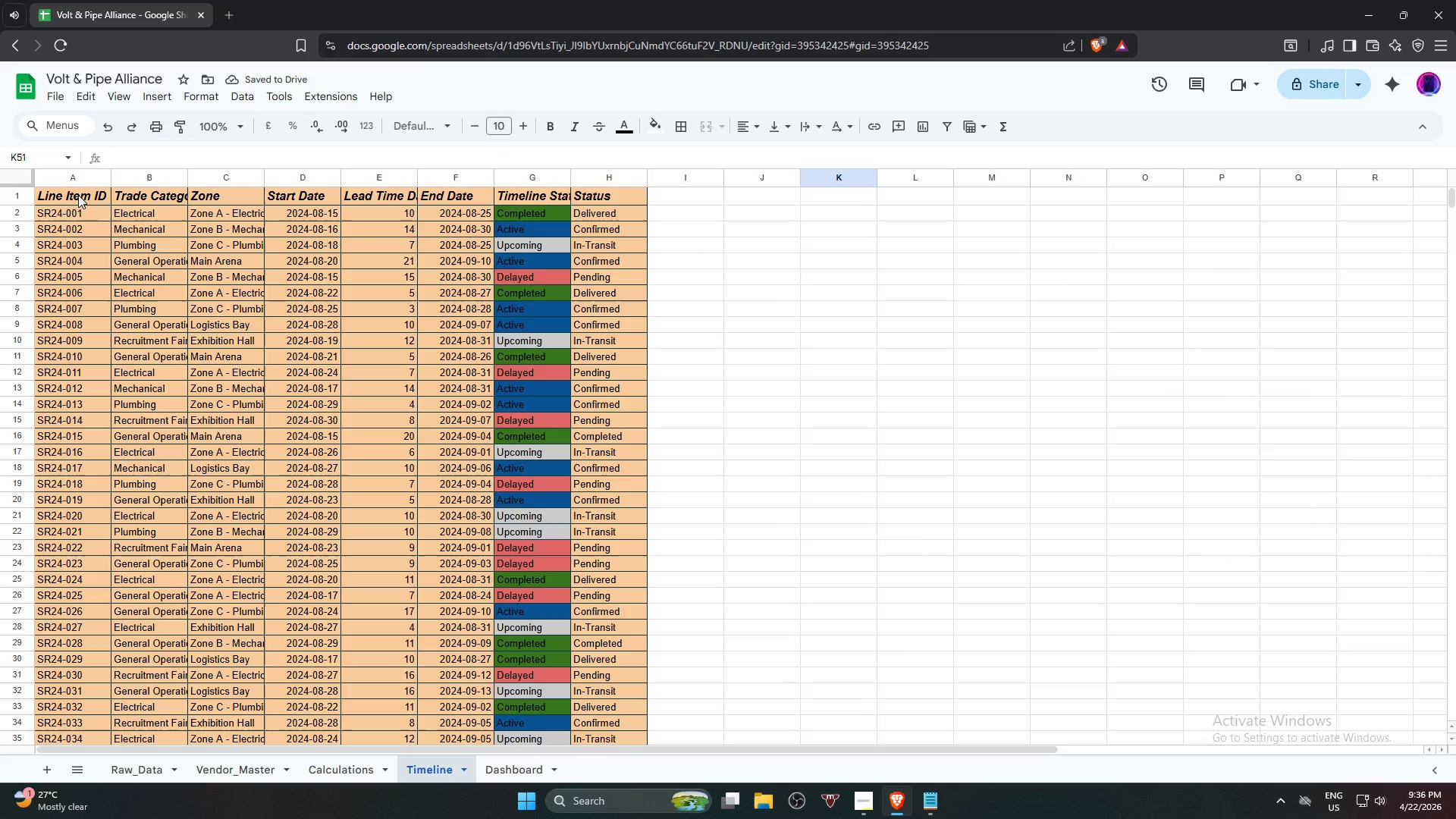 
left_click([78, 195])
 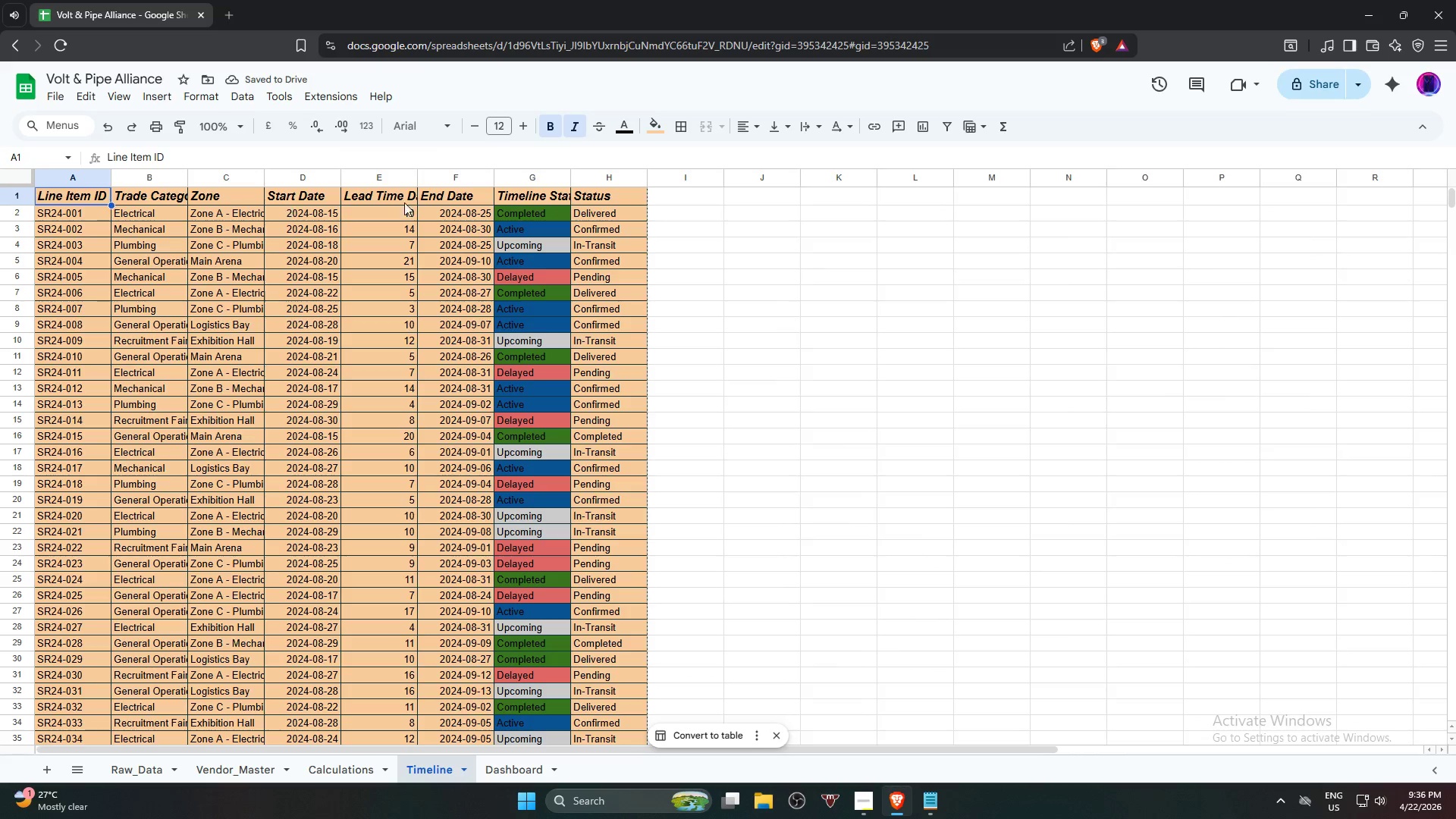 
hold_key(key=ShiftLeft, duration=1.05)
left_click([609, 193])
 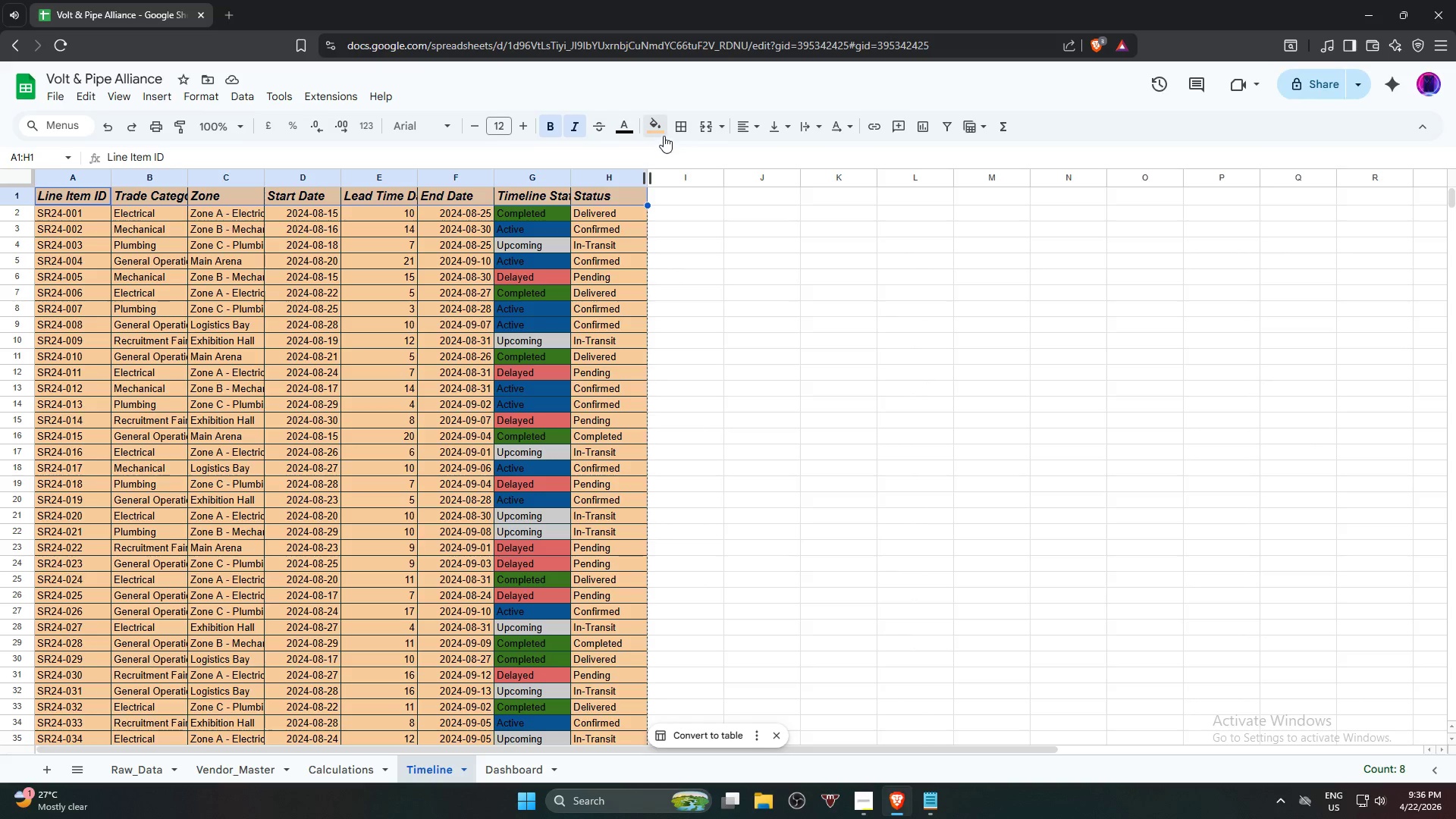 
left_click([664, 131])
 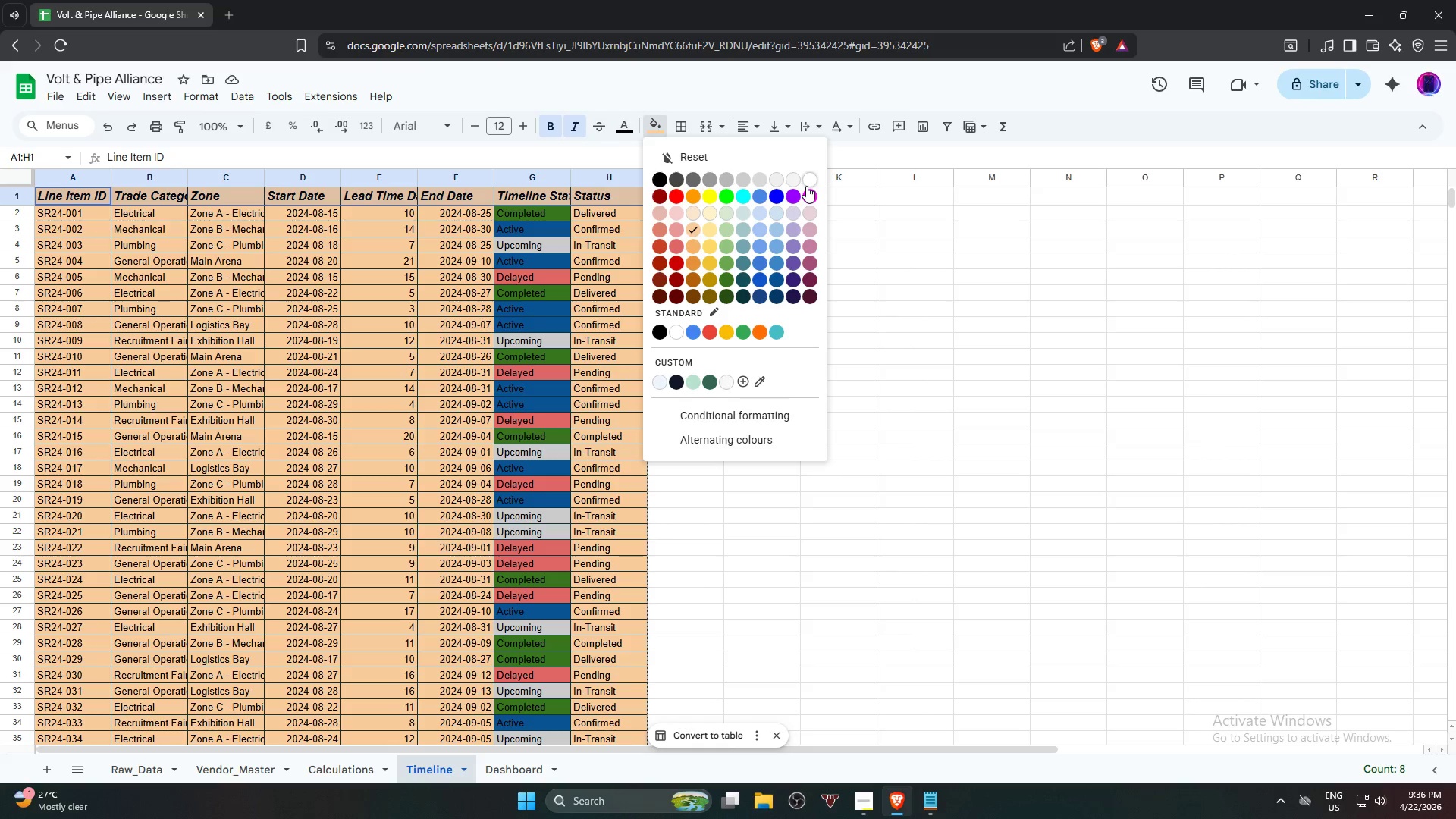 
left_click([808, 184])
 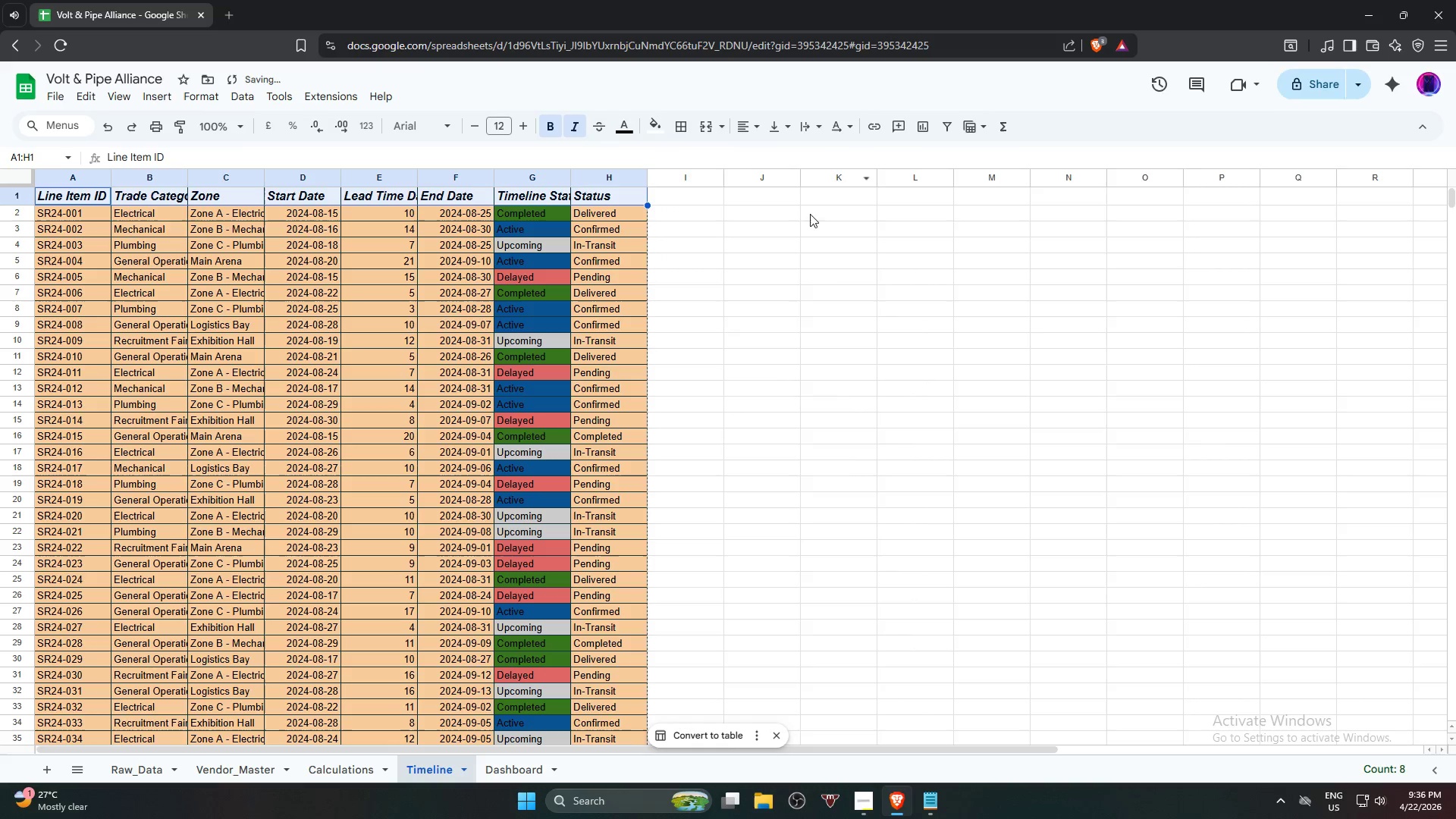 
left_click([828, 273])
 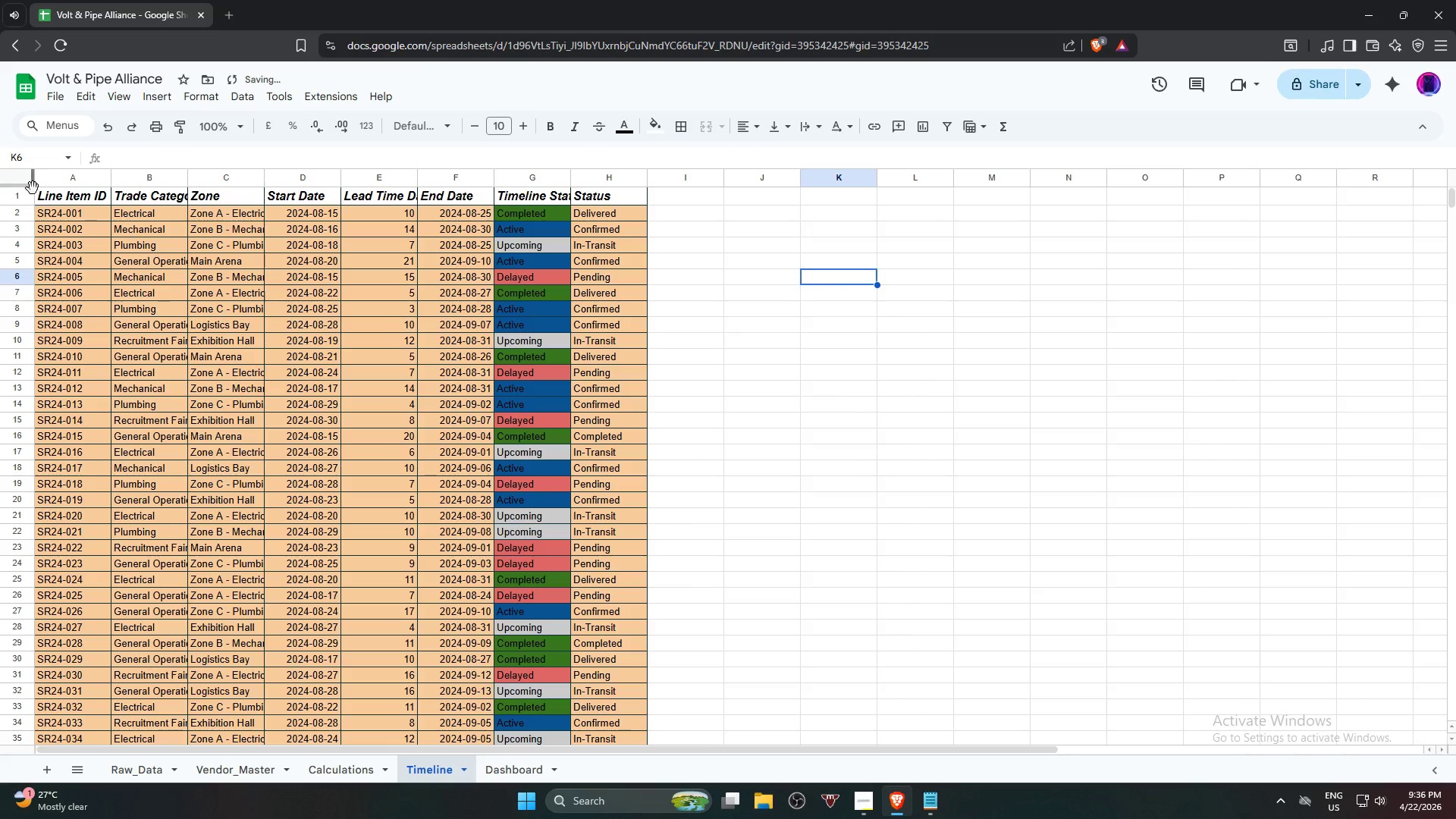 
left_click([52, 196])
 